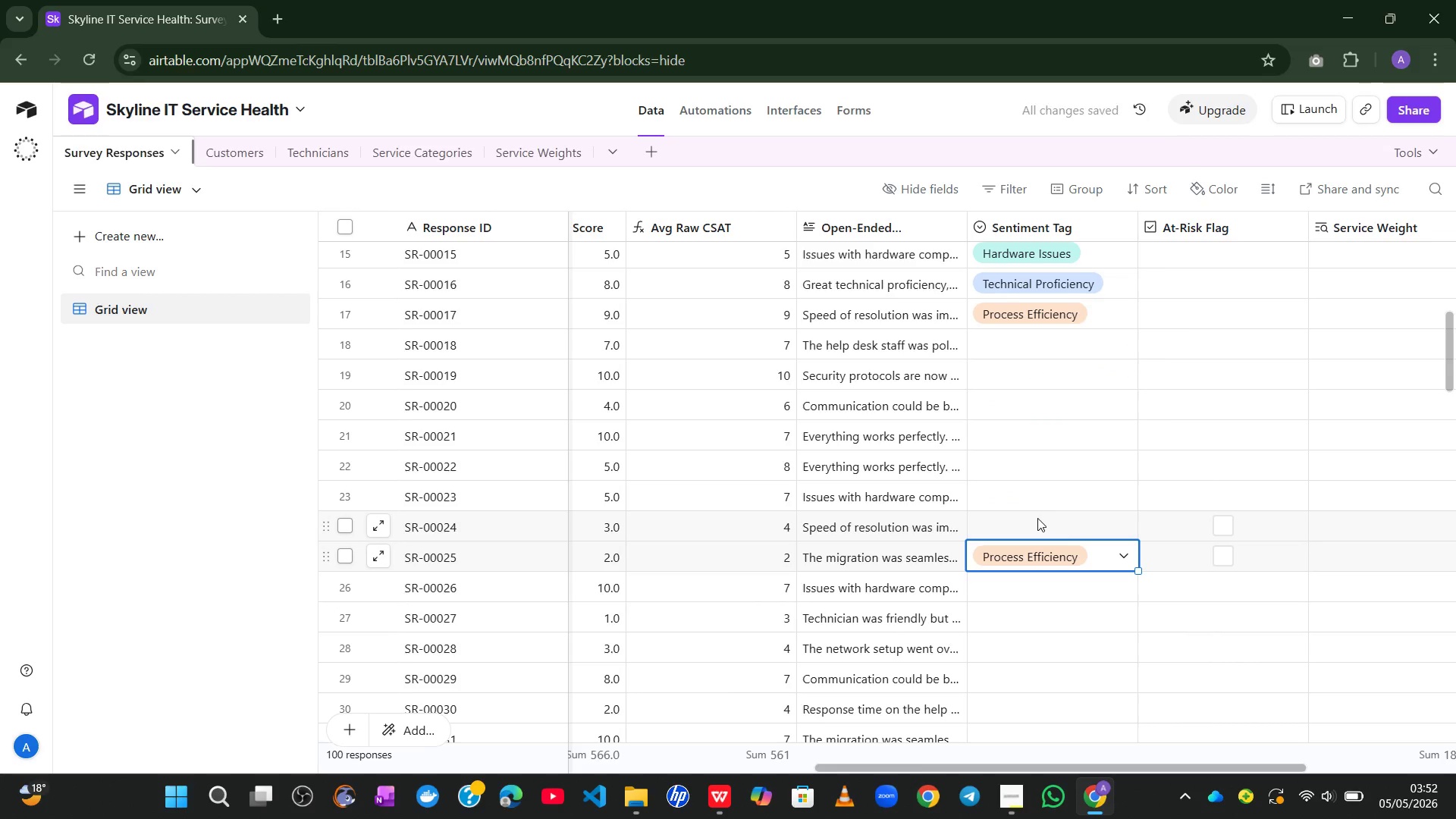 
double_click([1037, 518])
 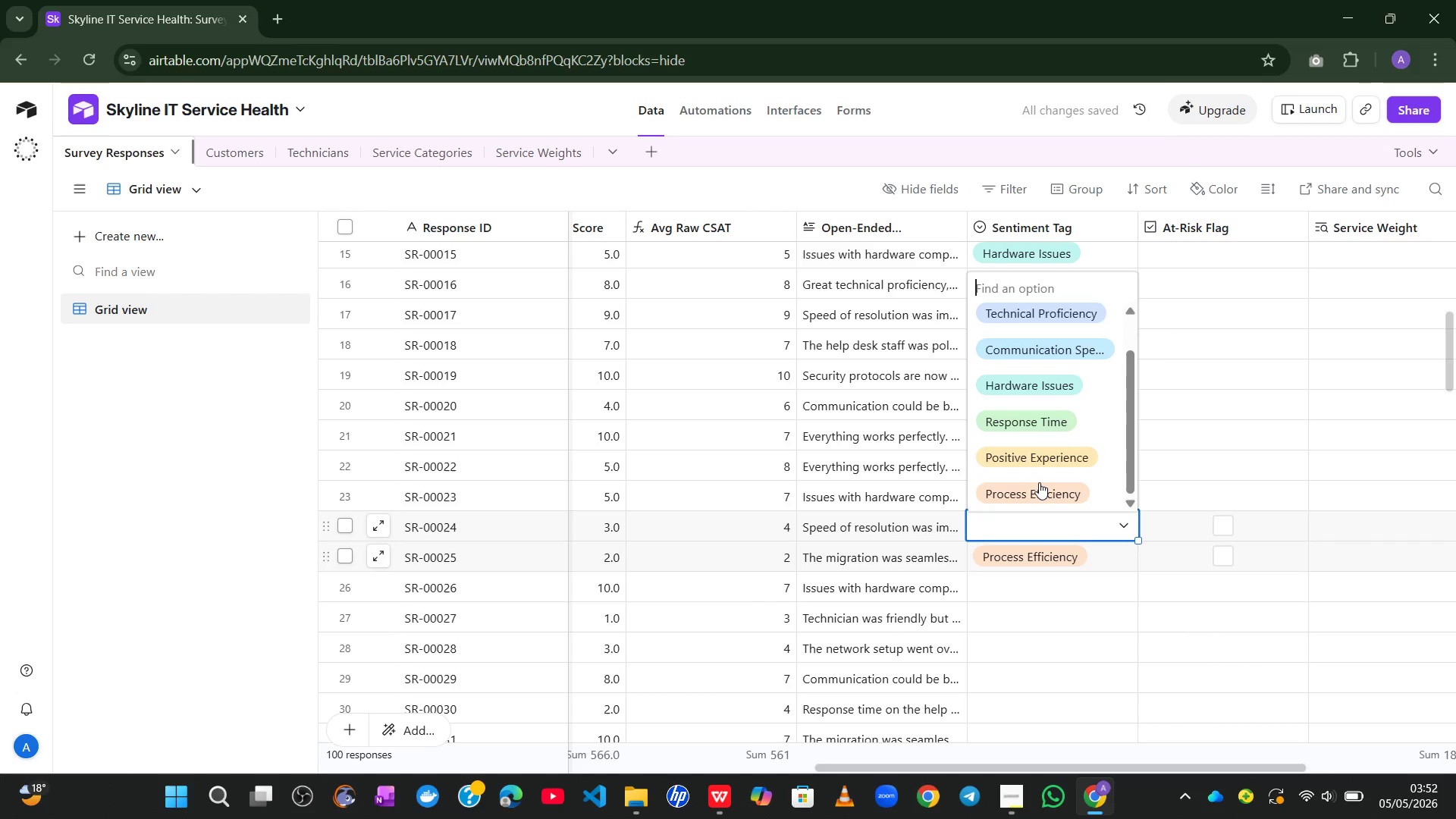 
left_click([1031, 495])
 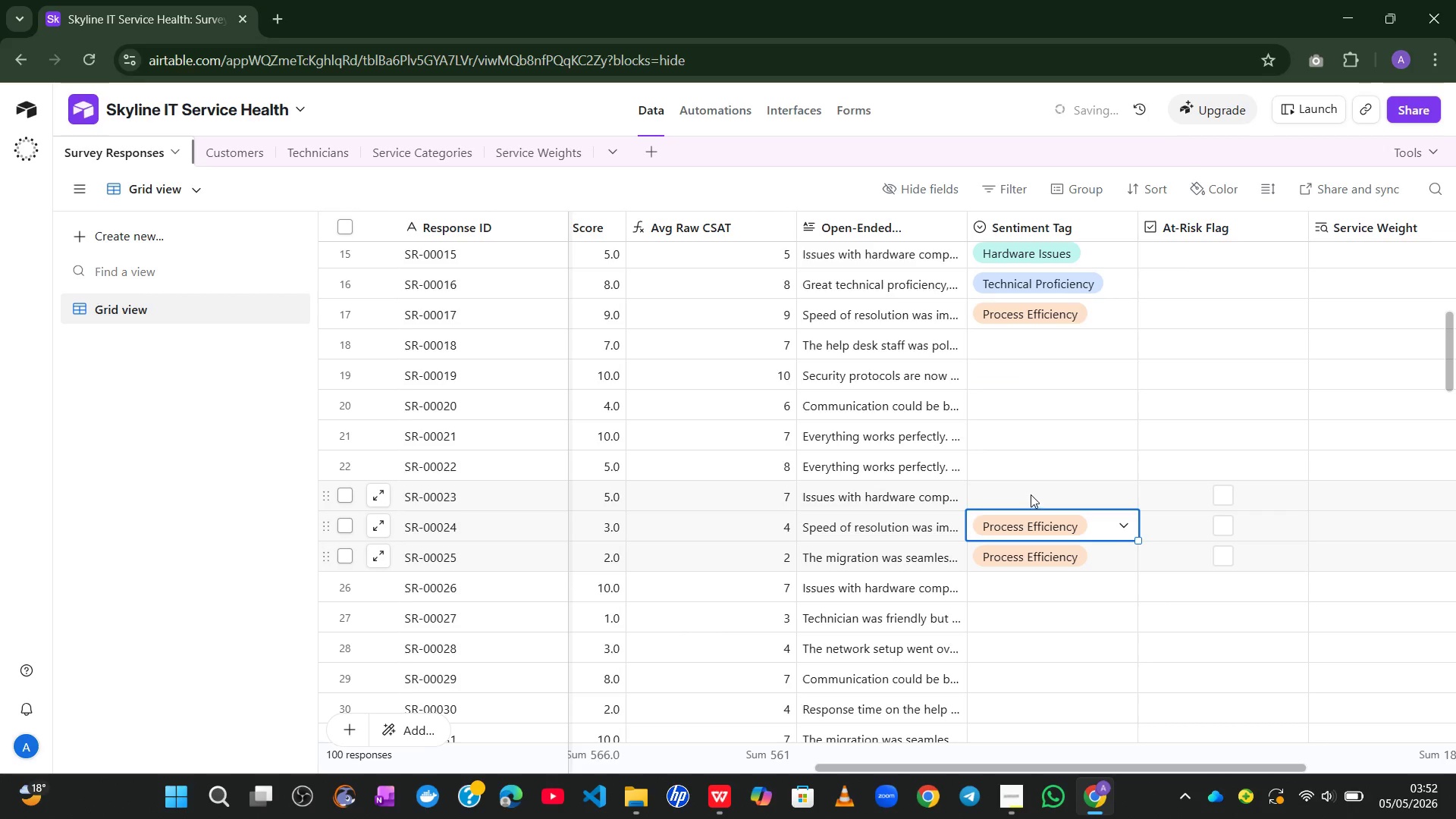 
left_click([1031, 492])
 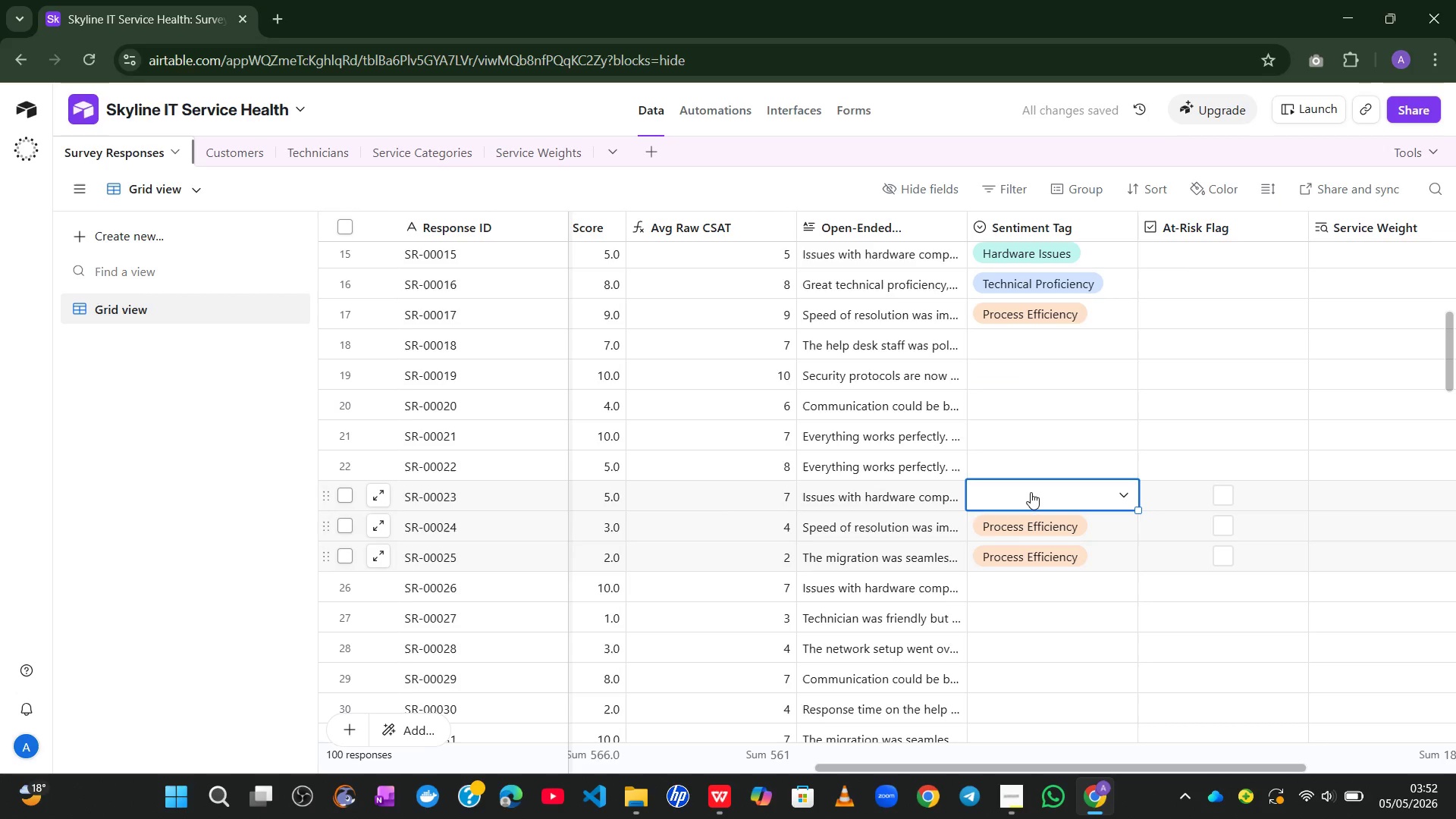 
left_click([1031, 492])
 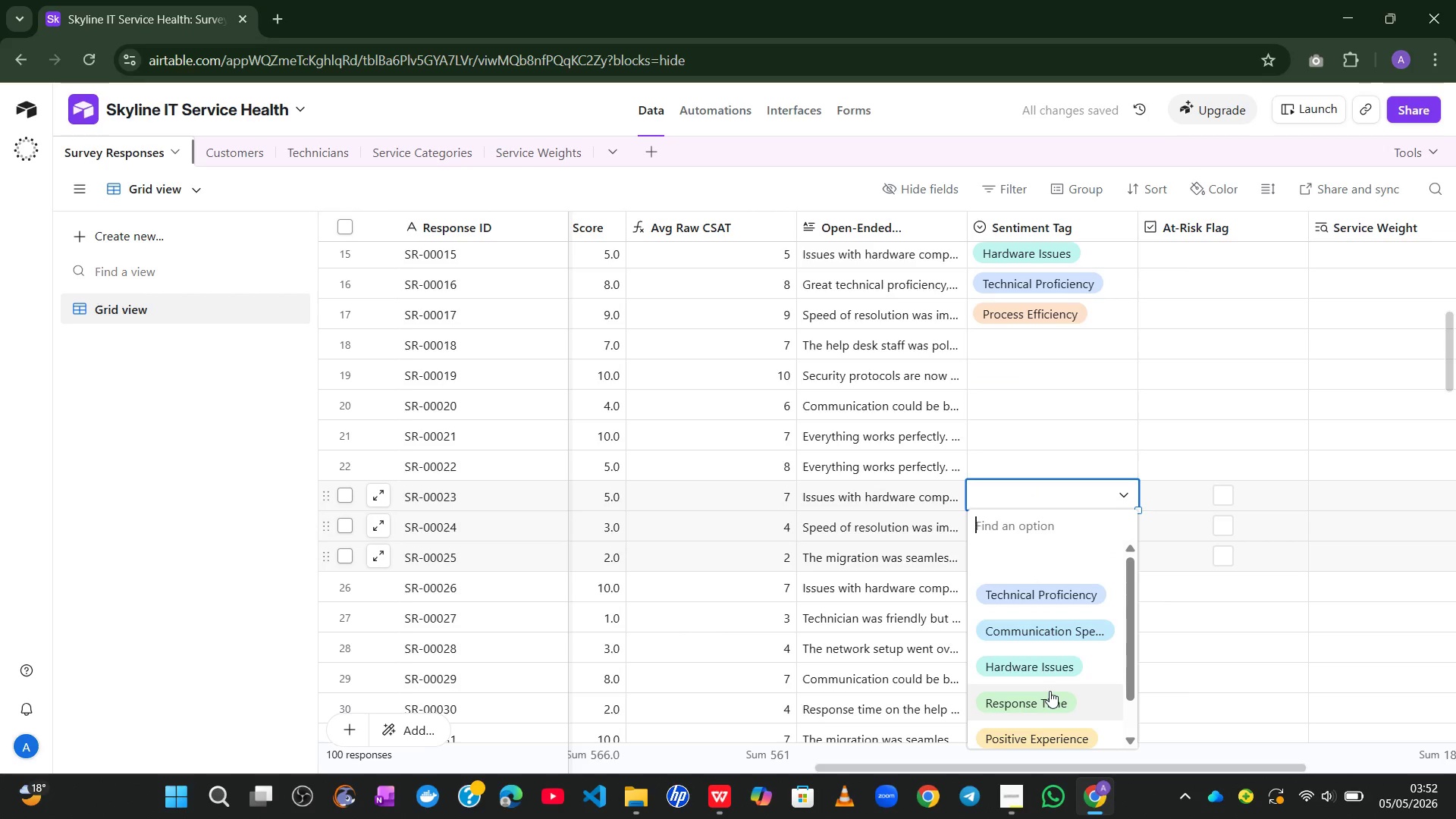 
left_click([1040, 670])
 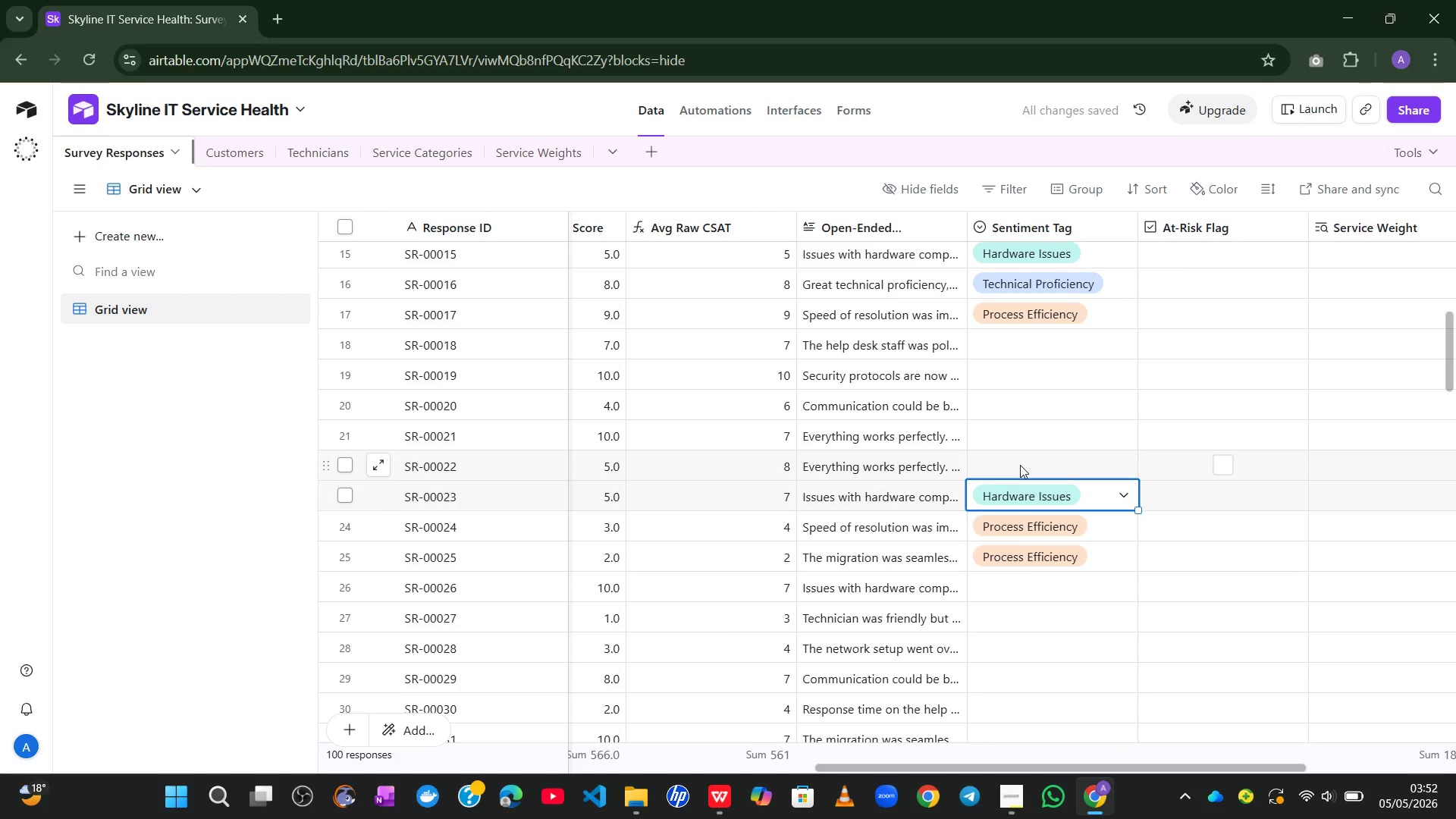 
left_click([1020, 465])
 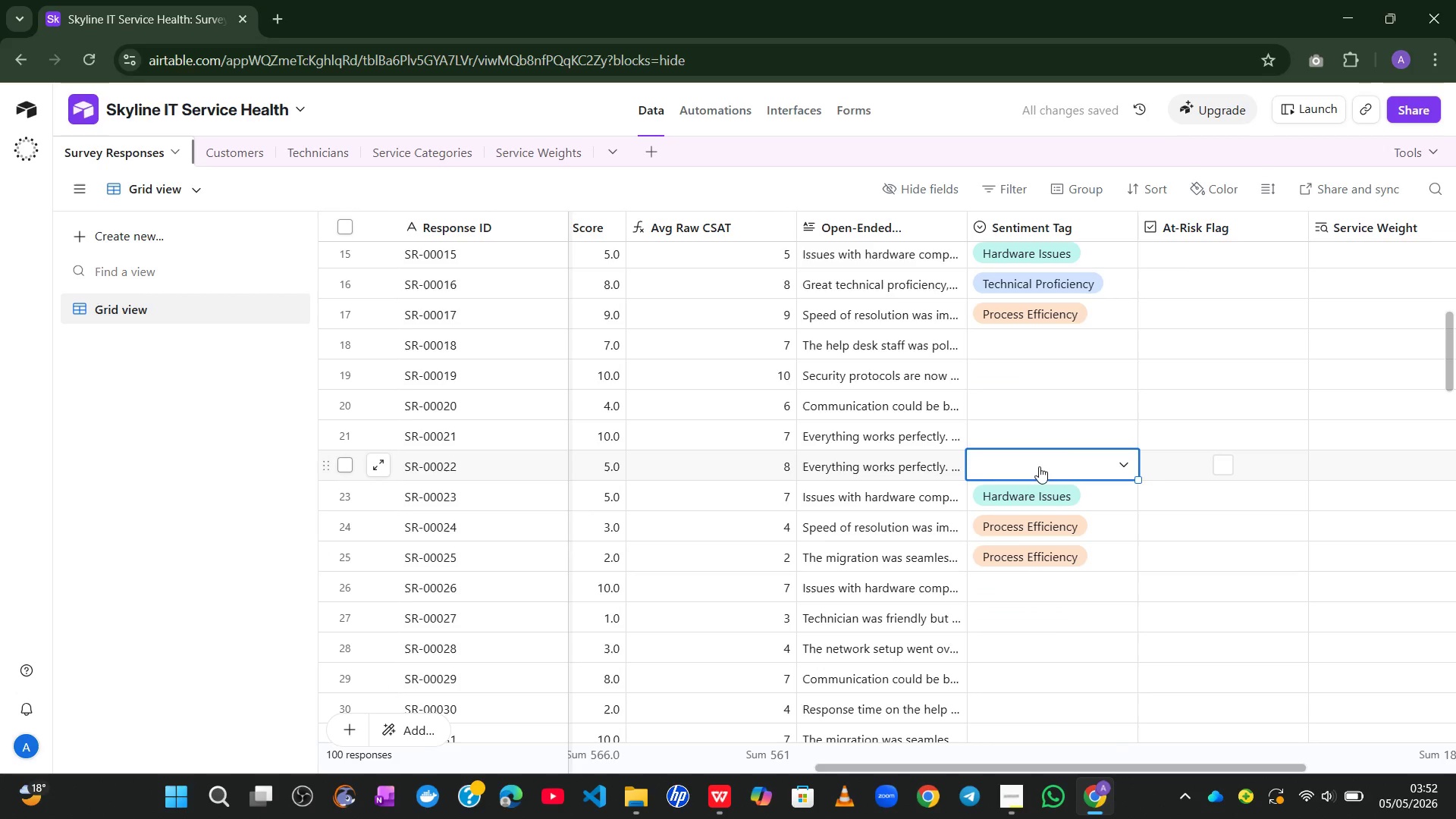 
left_click([1039, 466])
 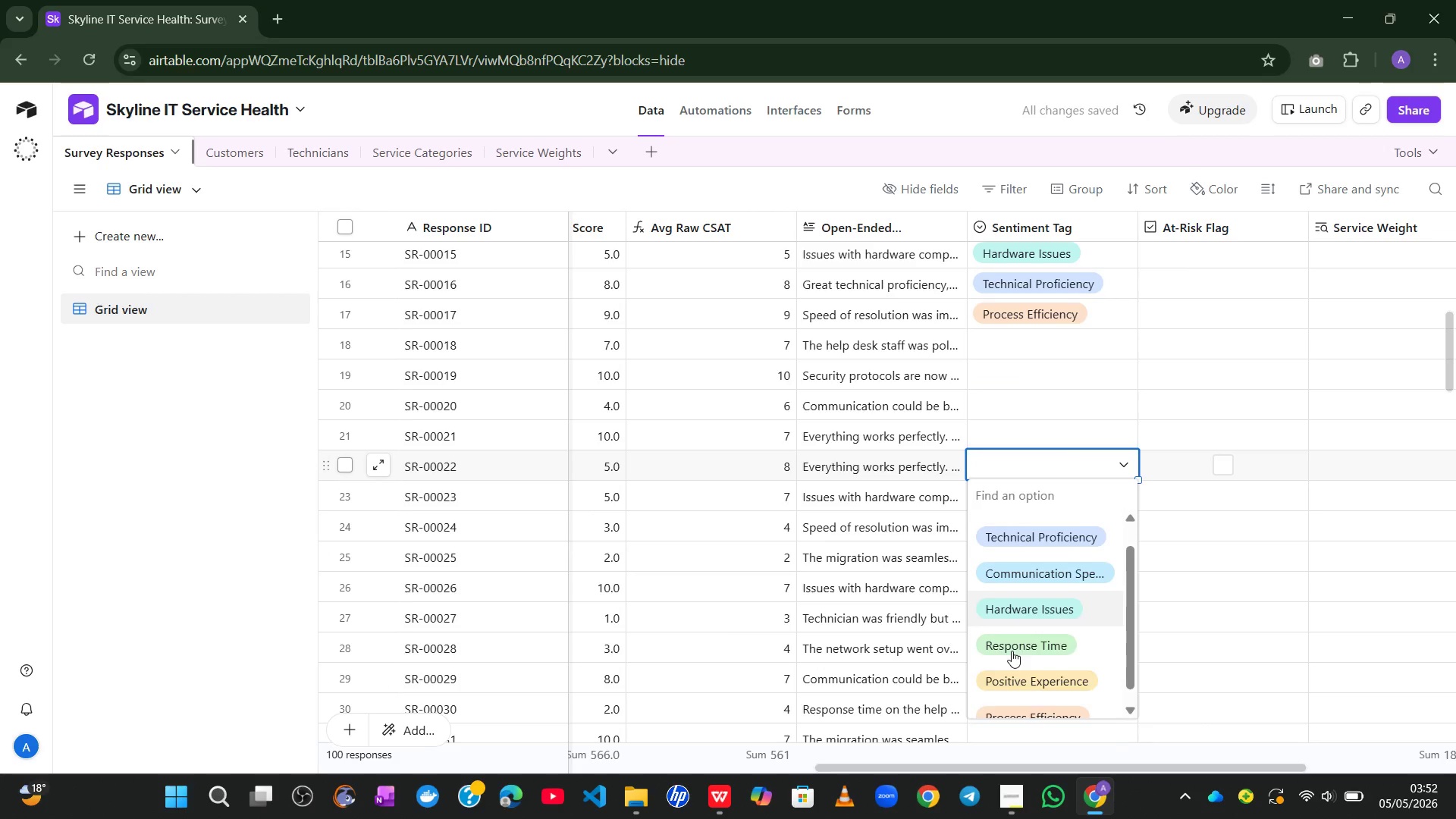 
left_click([1012, 663])
 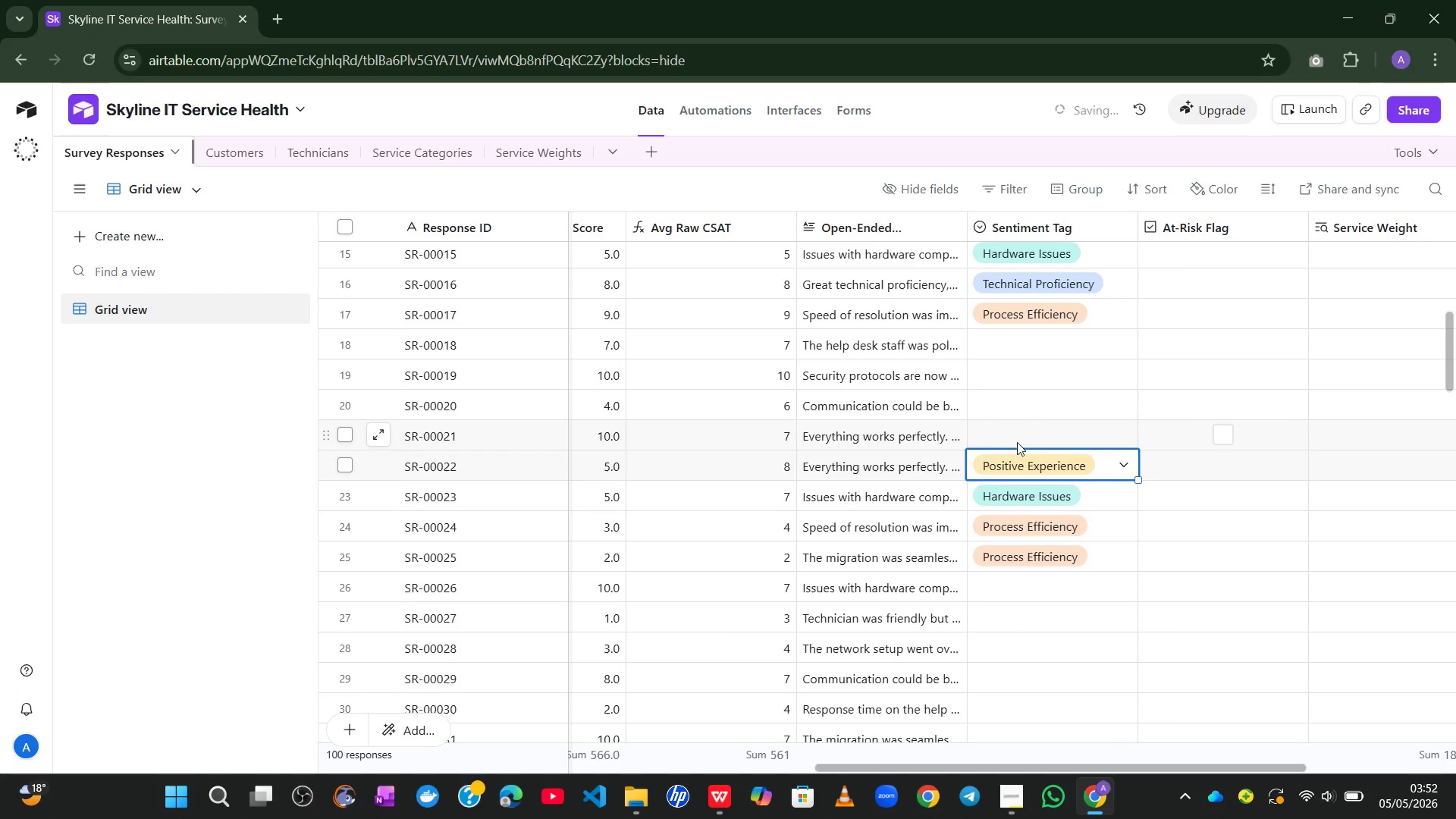 
left_click([1014, 438])
 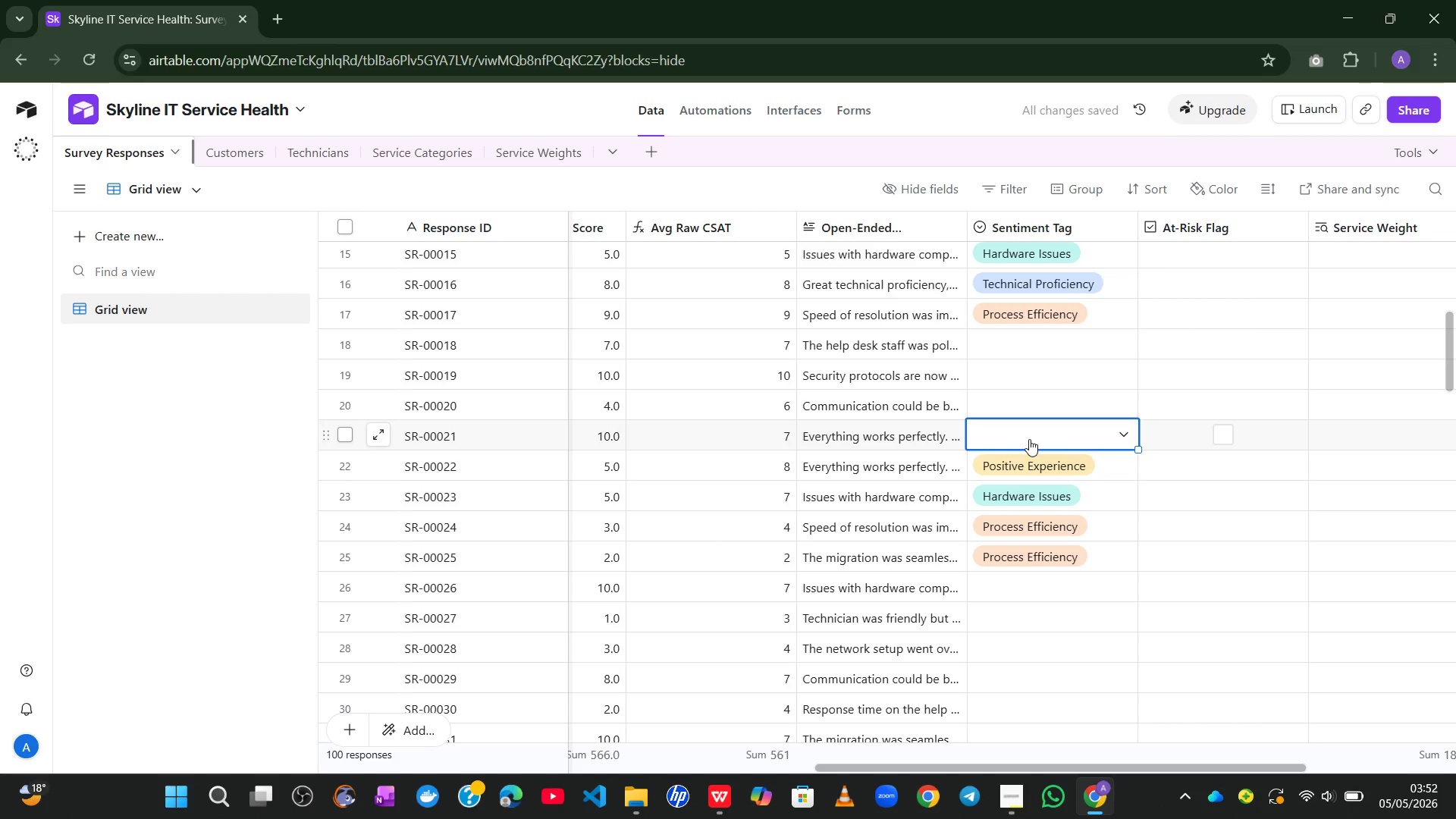 
left_click([1030, 439])
 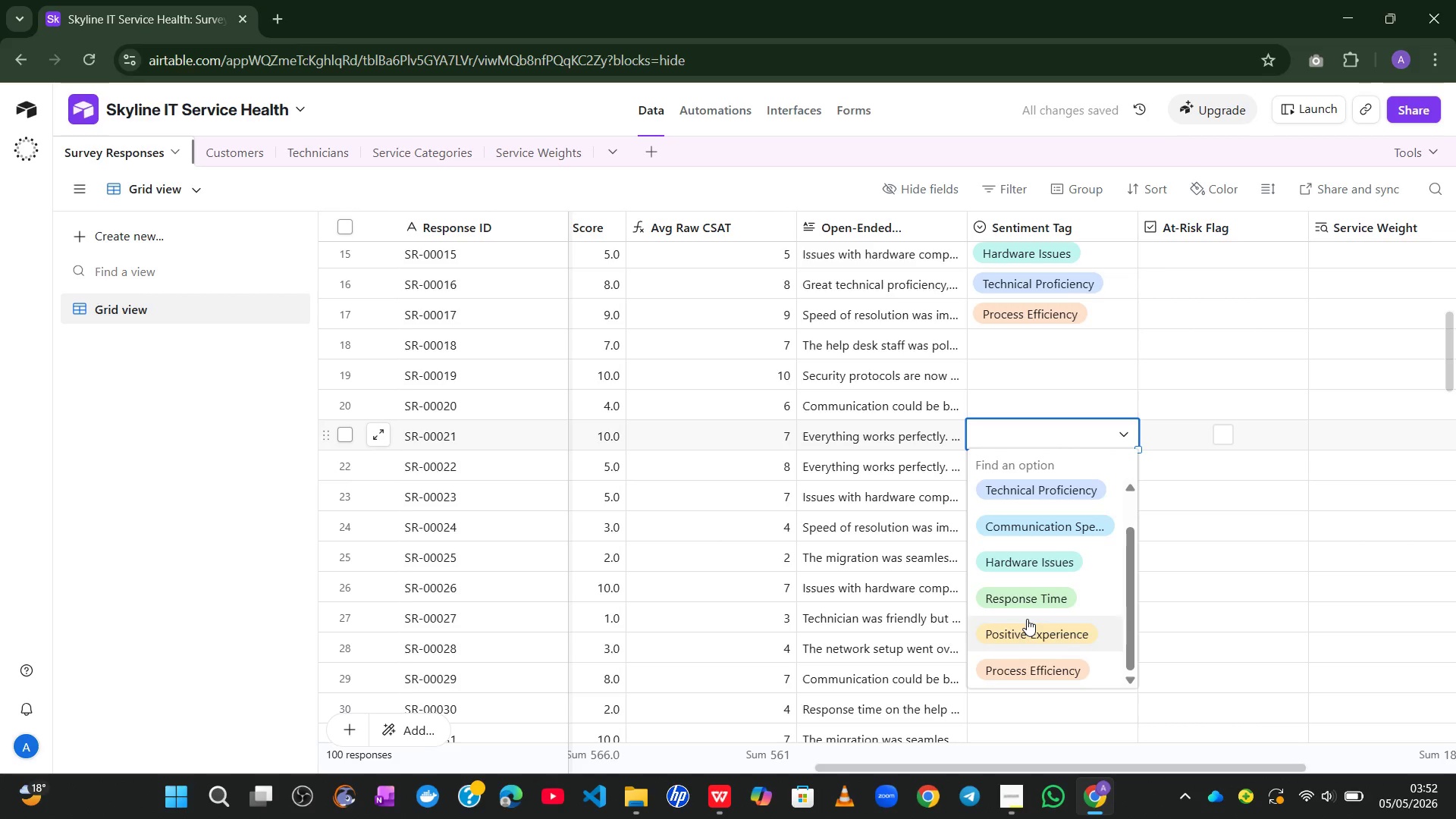 
left_click([1020, 629])
 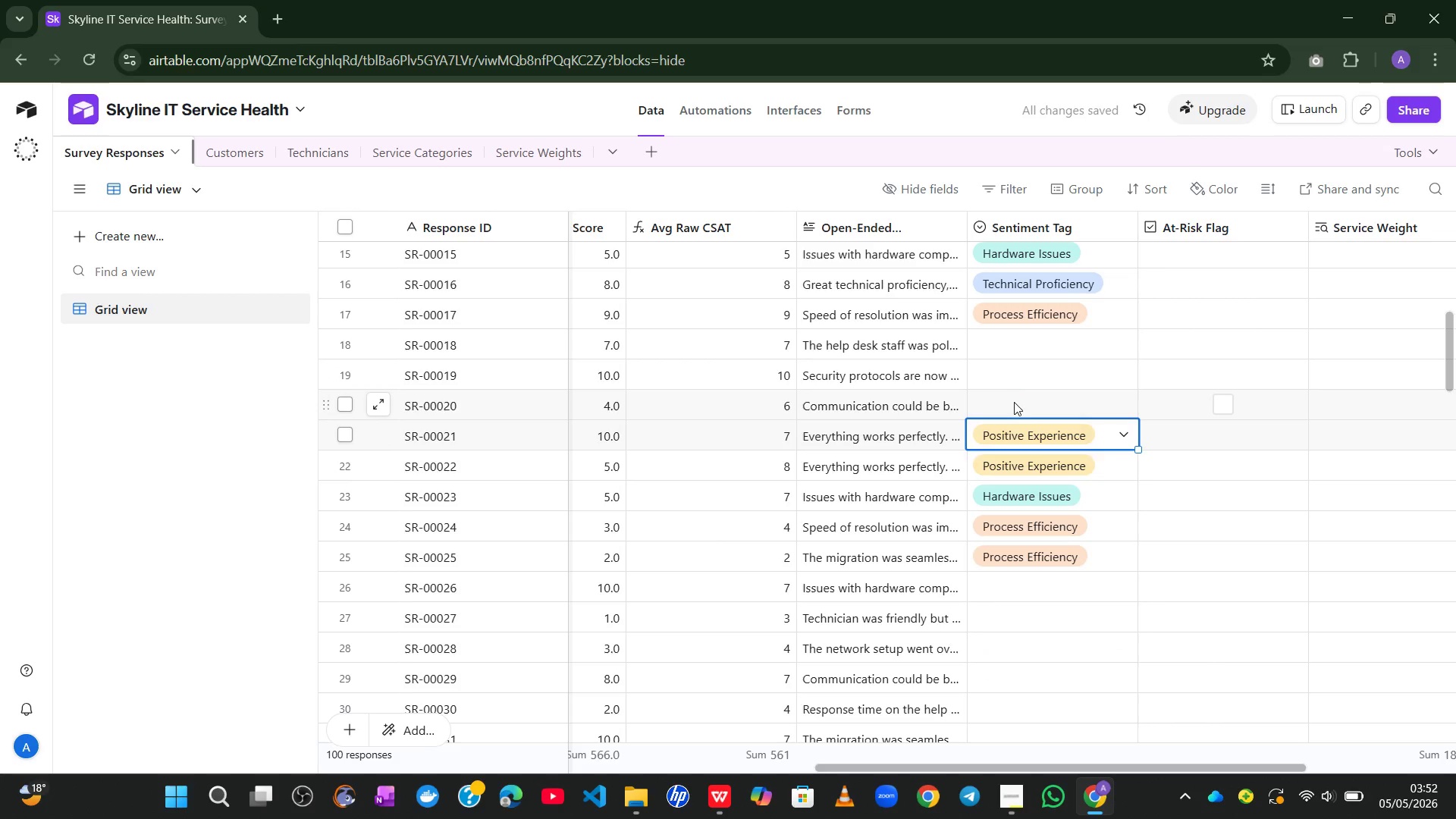 
left_click([1012, 403])
 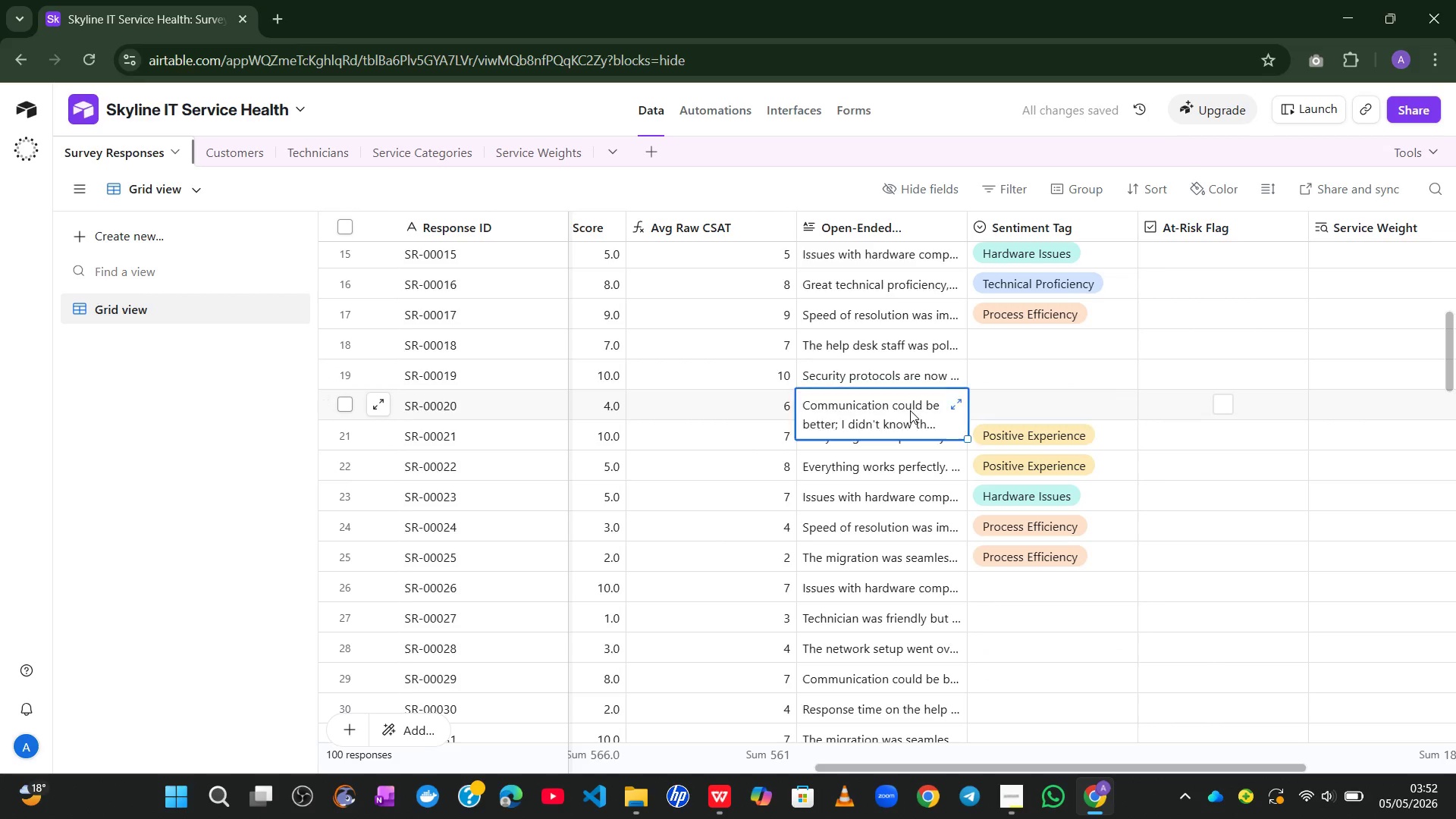 
double_click([910, 410])
 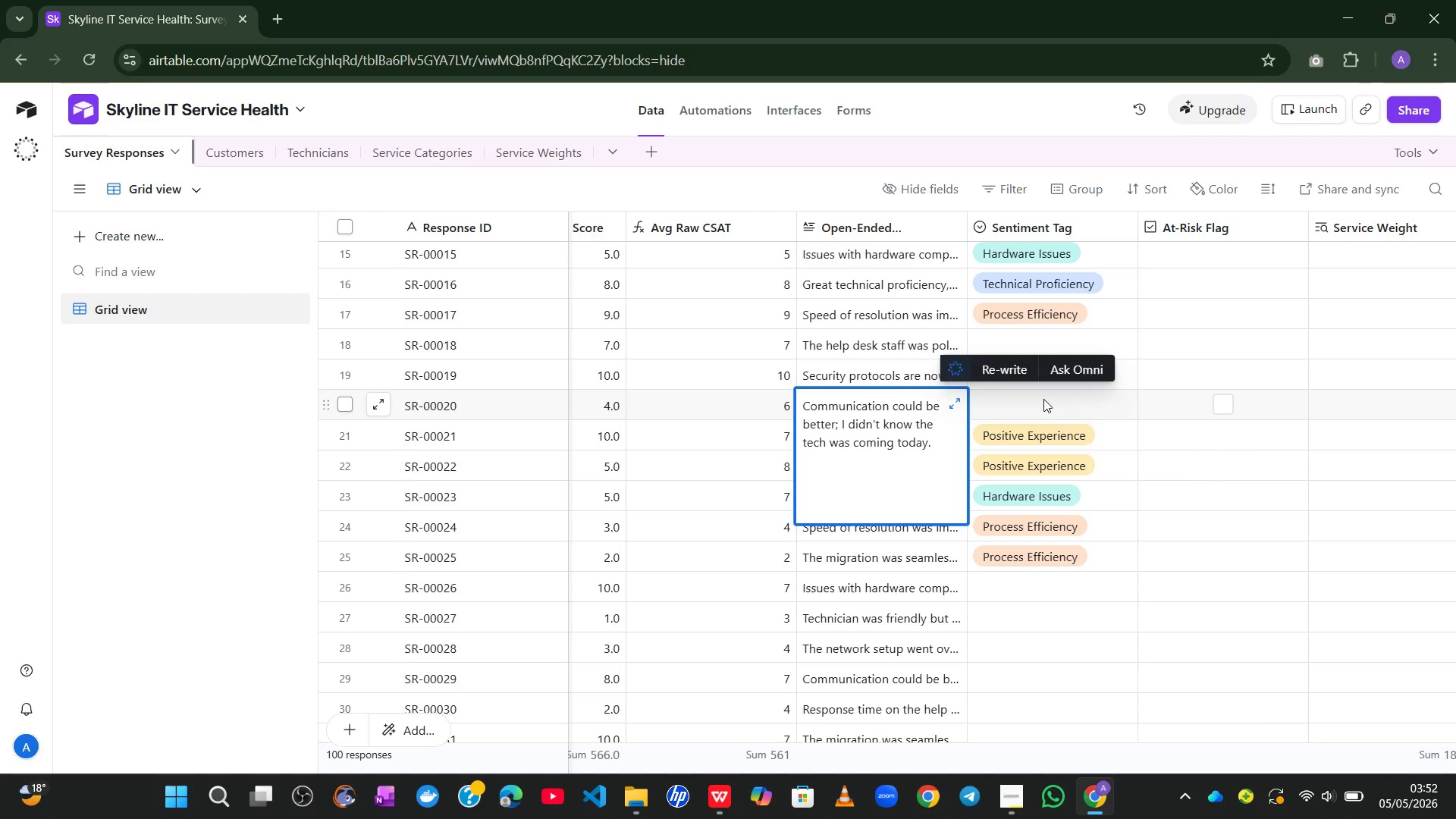 
wait(5.44)
 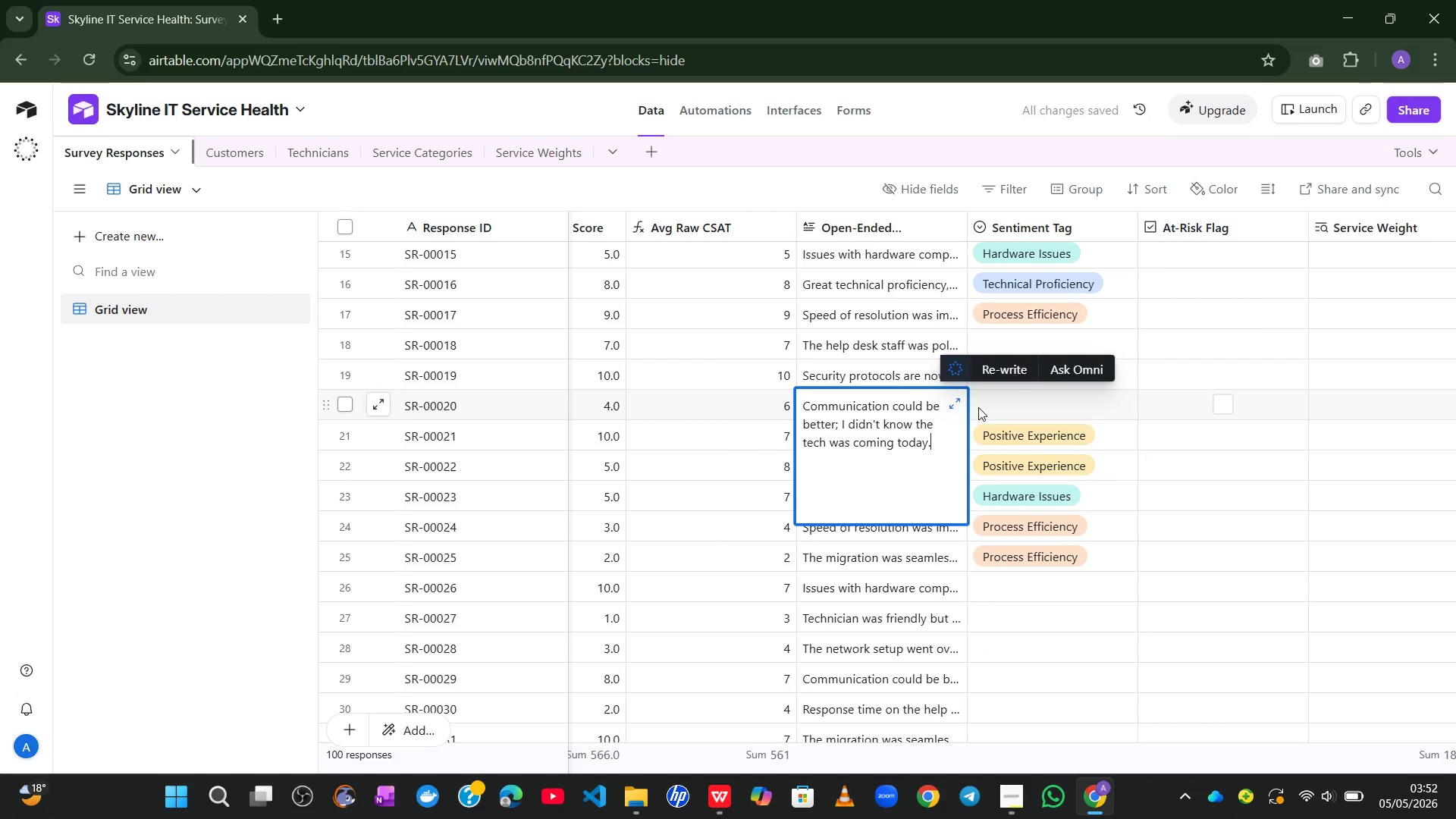 
left_click([1041, 400])
 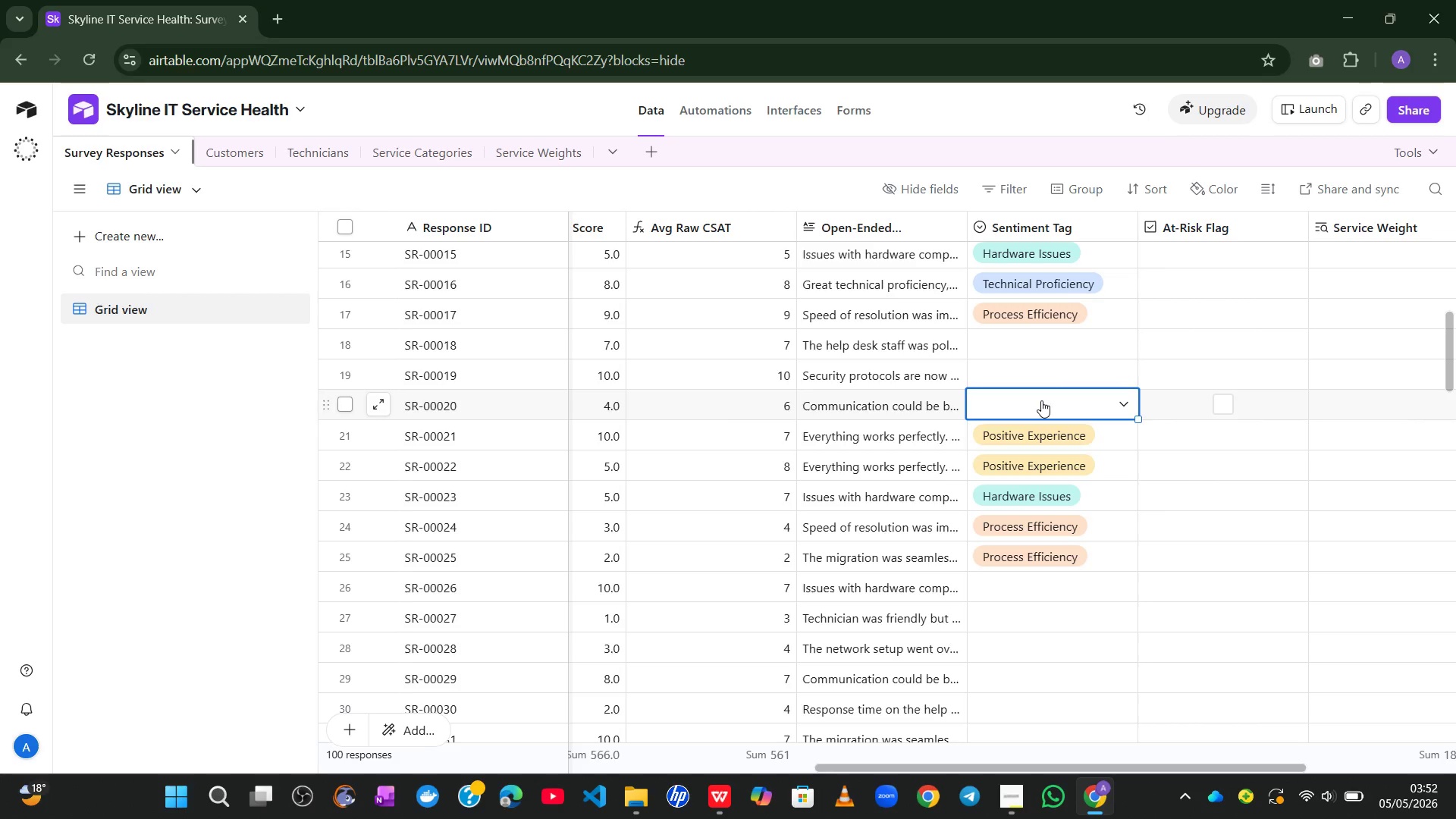 
left_click([1041, 400])
 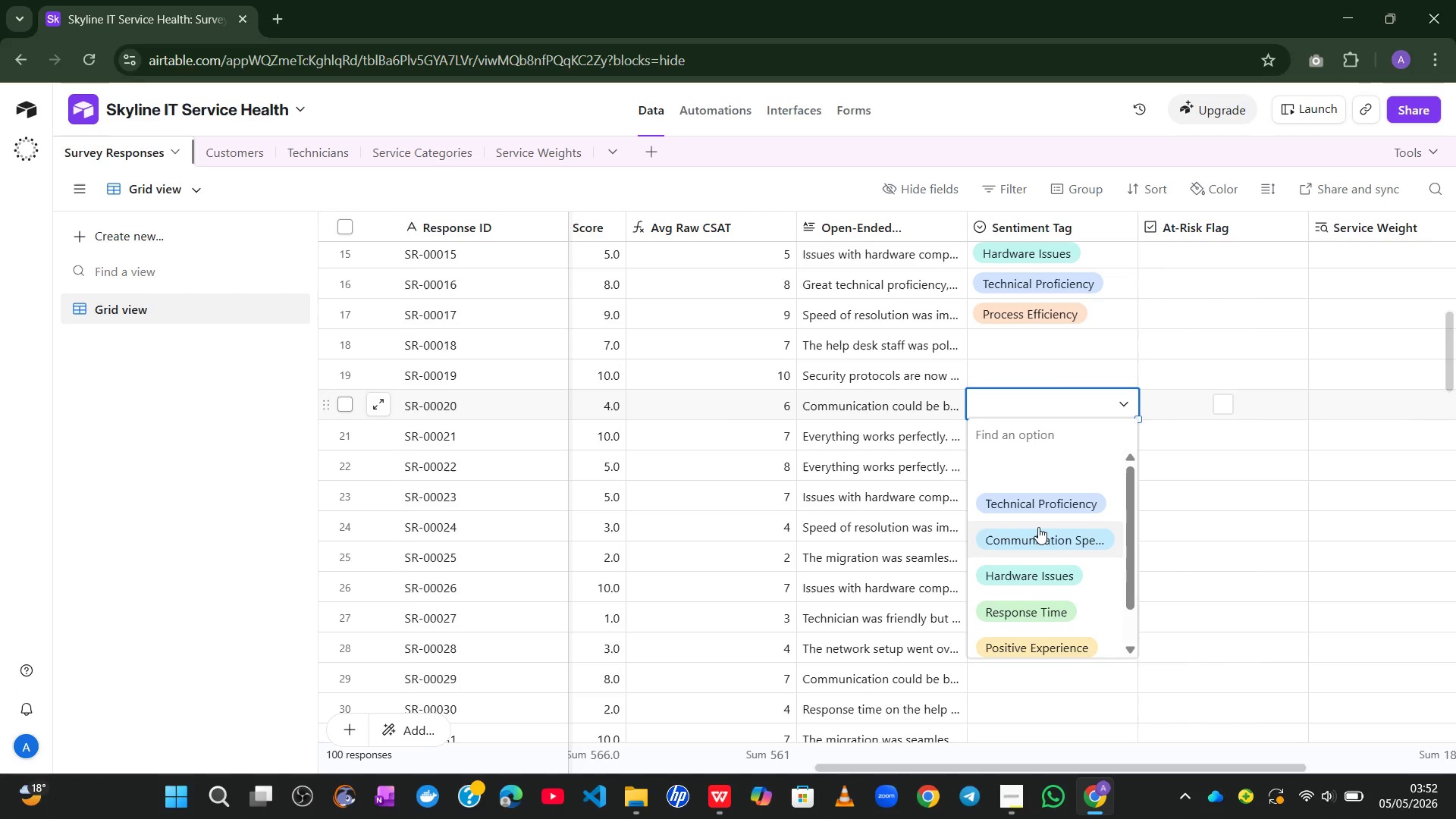 
left_click([1038, 528])
 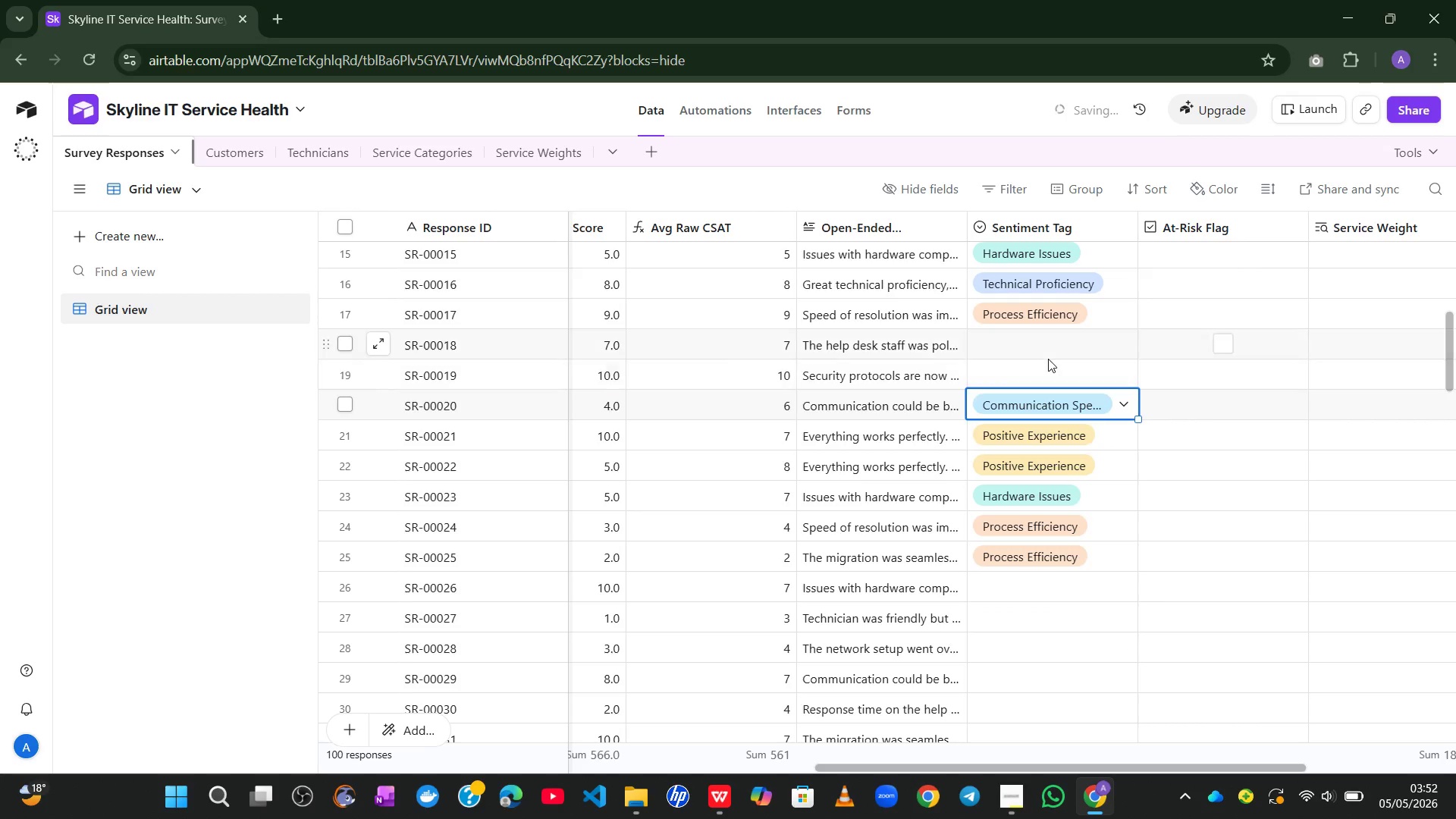 
left_click([1037, 369])
 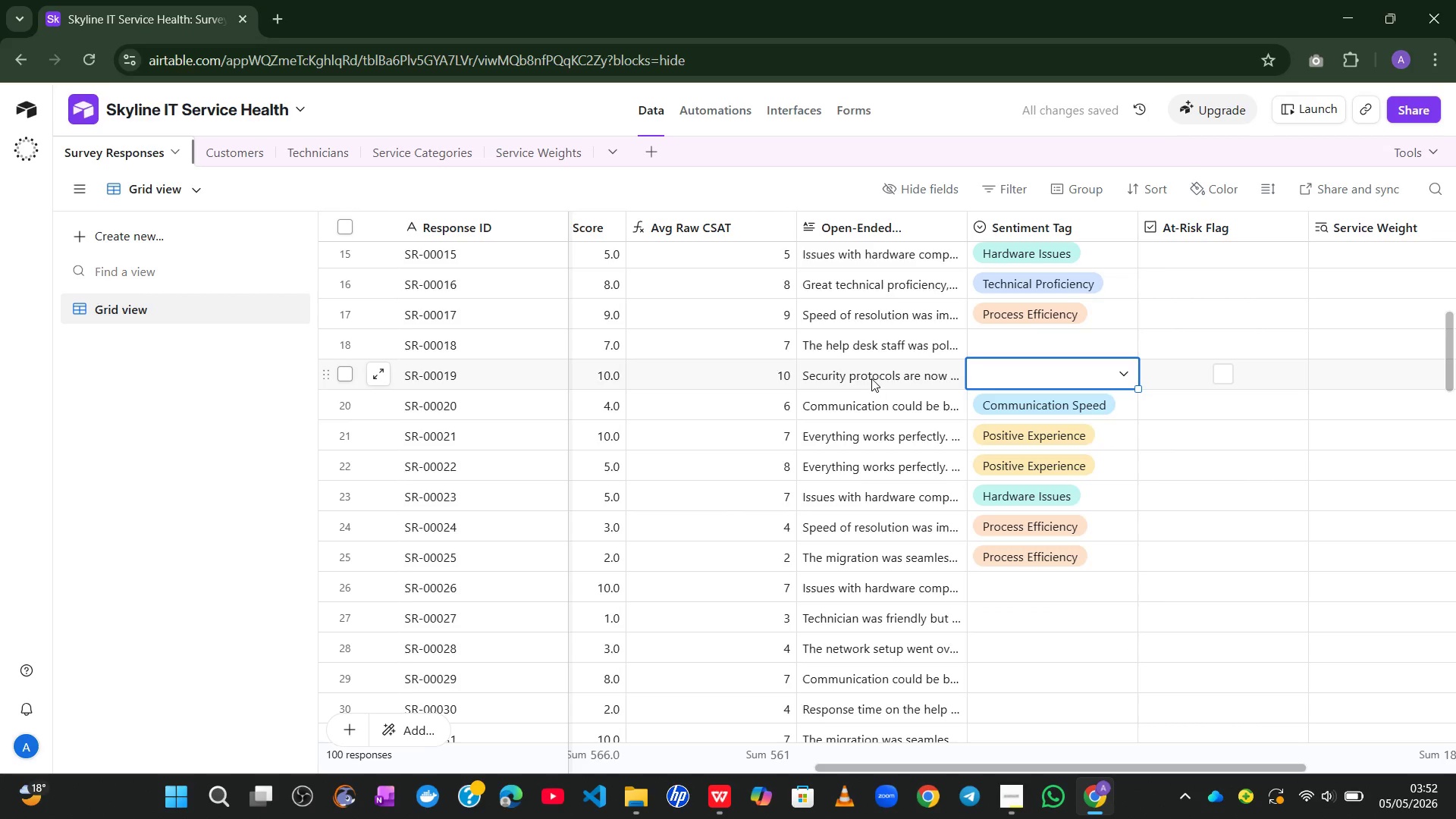 
double_click([871, 378])
 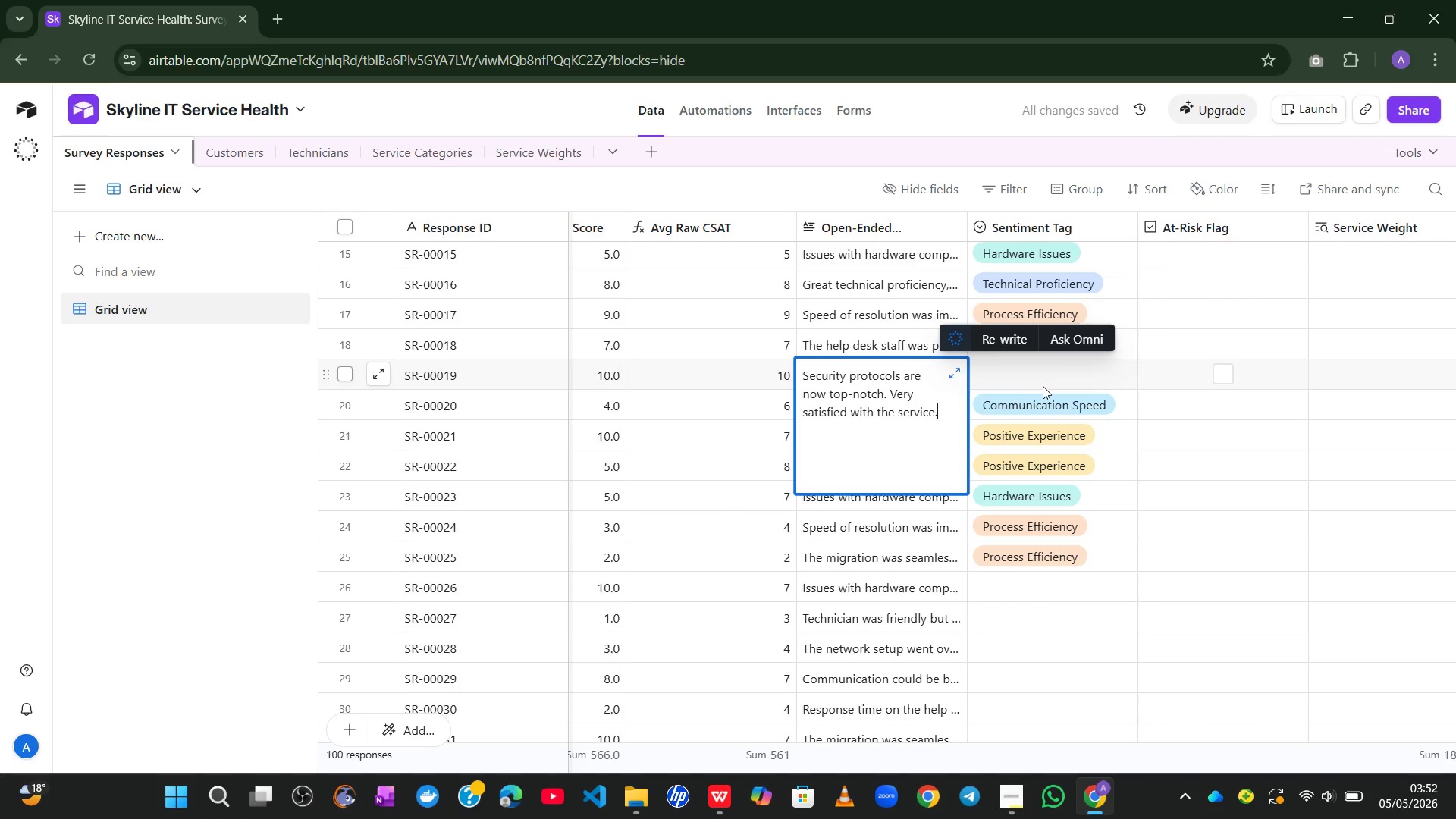 
left_click([1043, 387])
 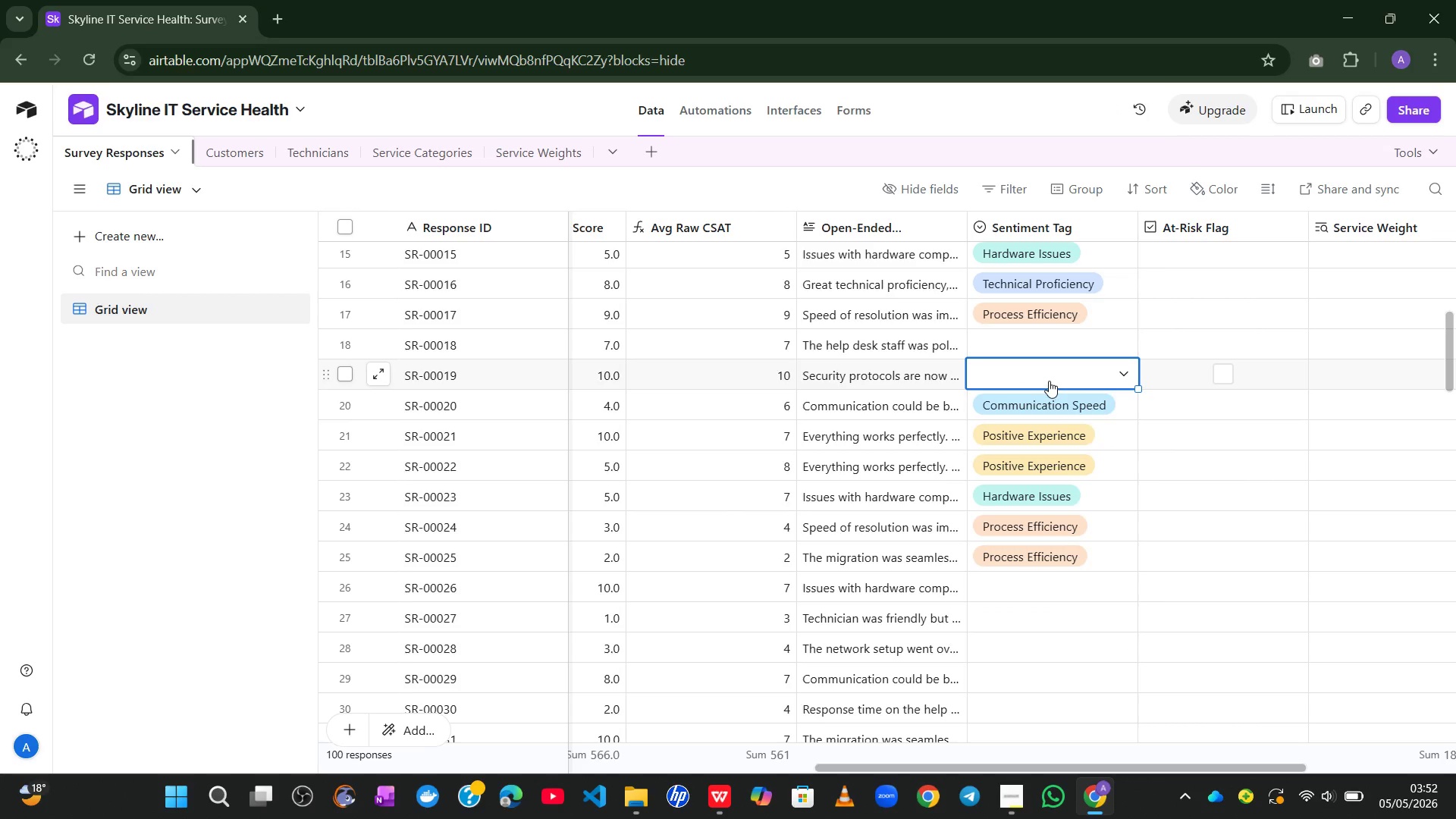 
left_click([1049, 381])
 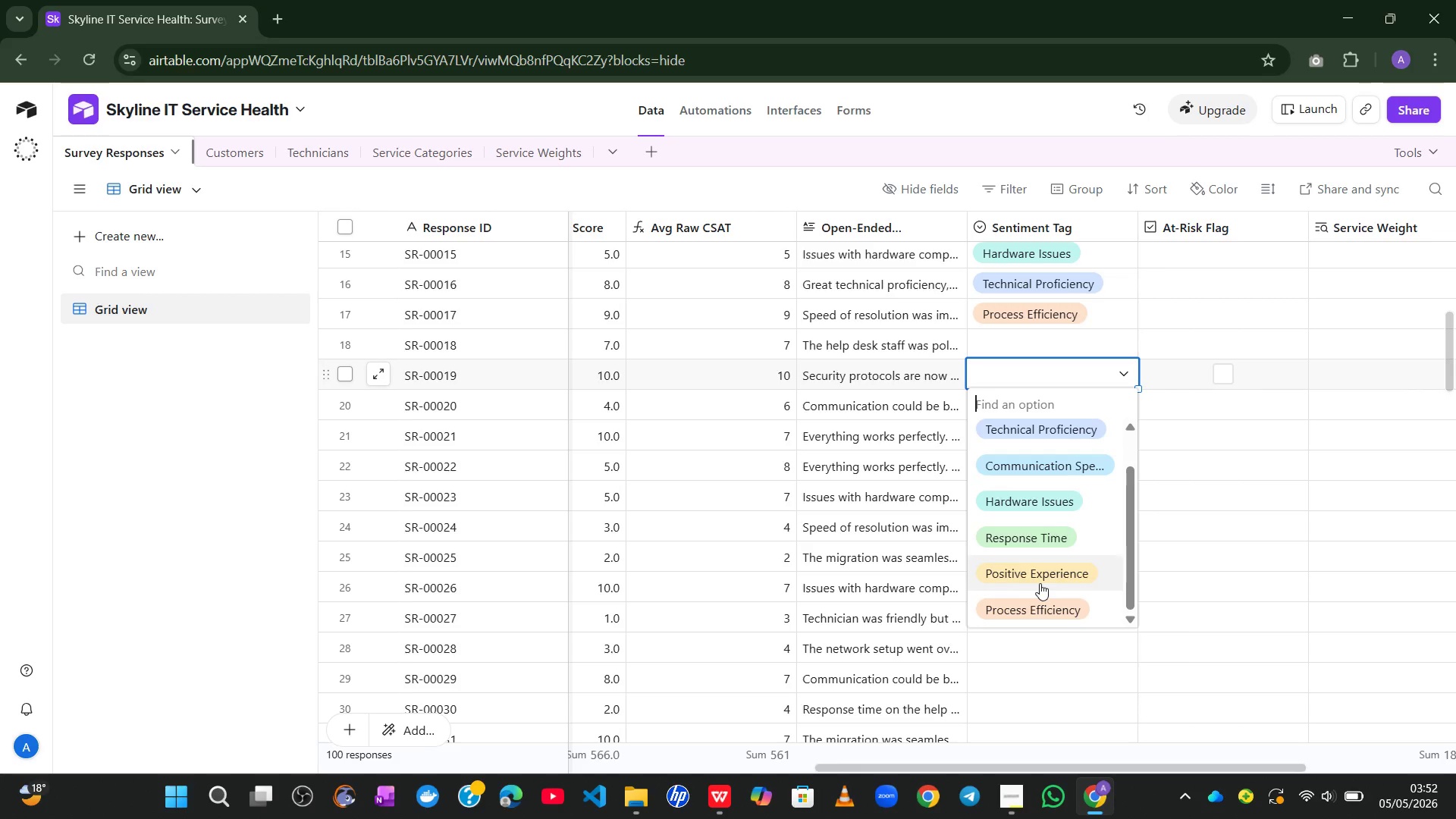 
wait(10.64)
 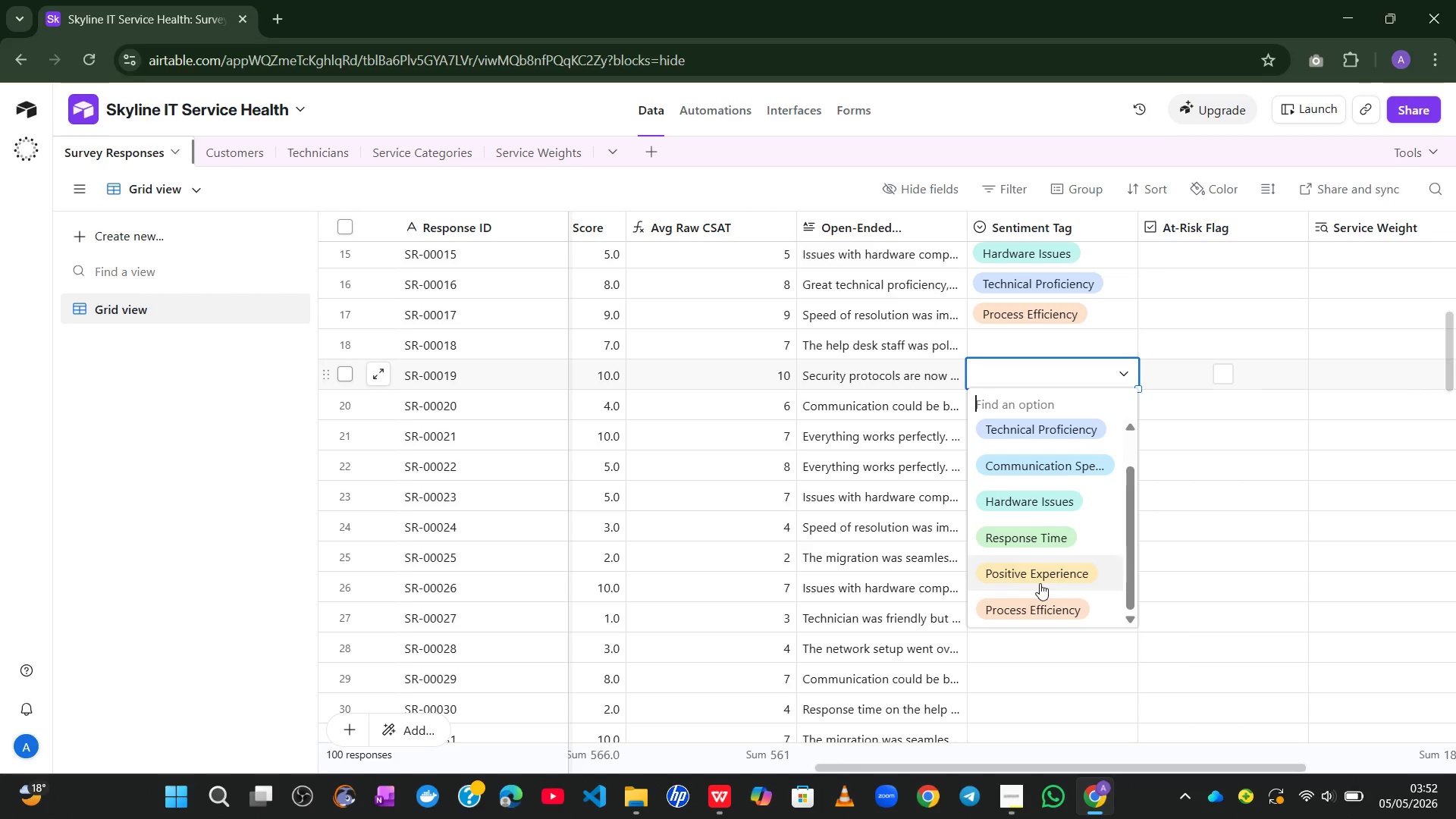 
left_click([1025, 643])
 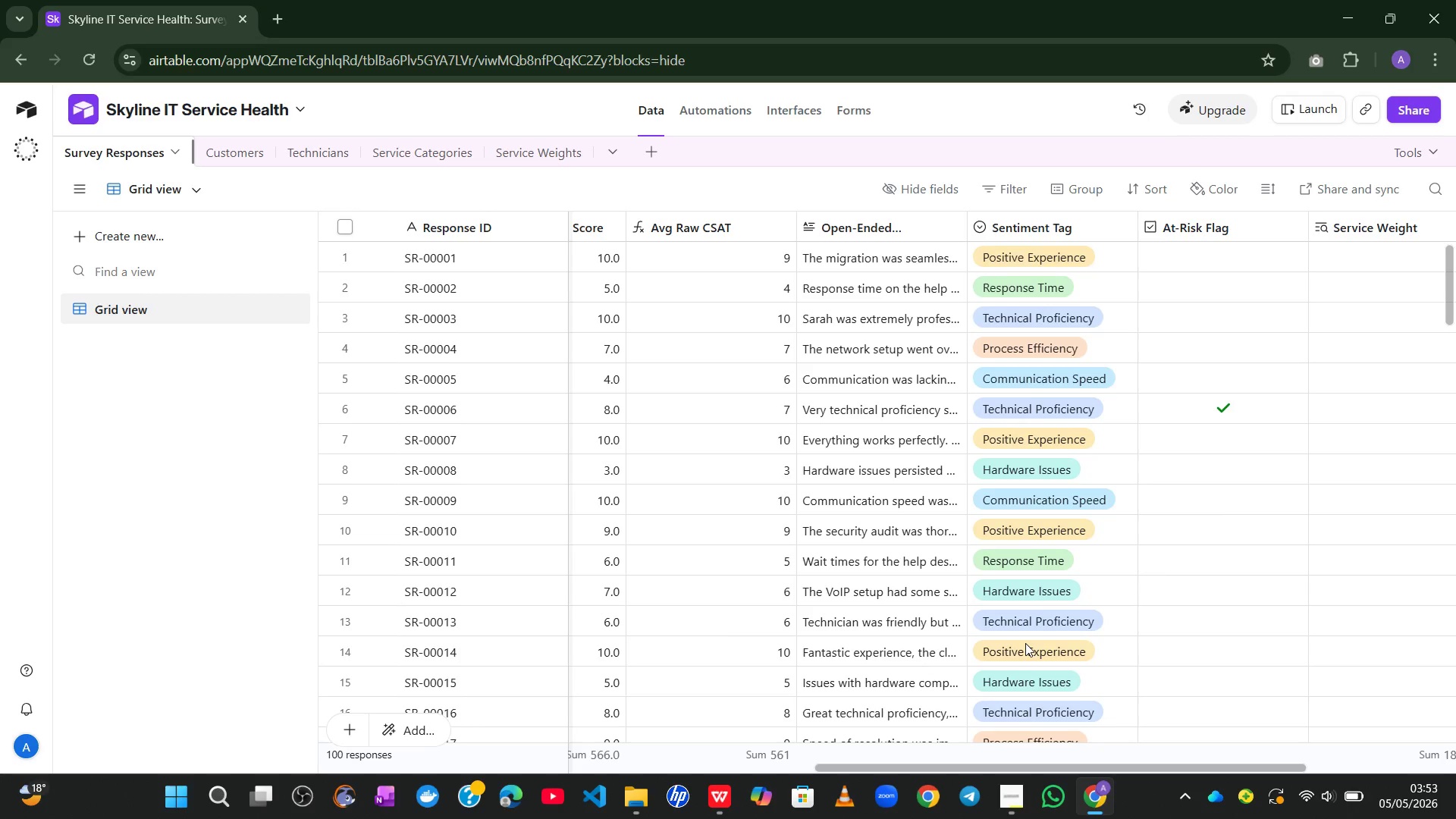 
wait(17.78)
 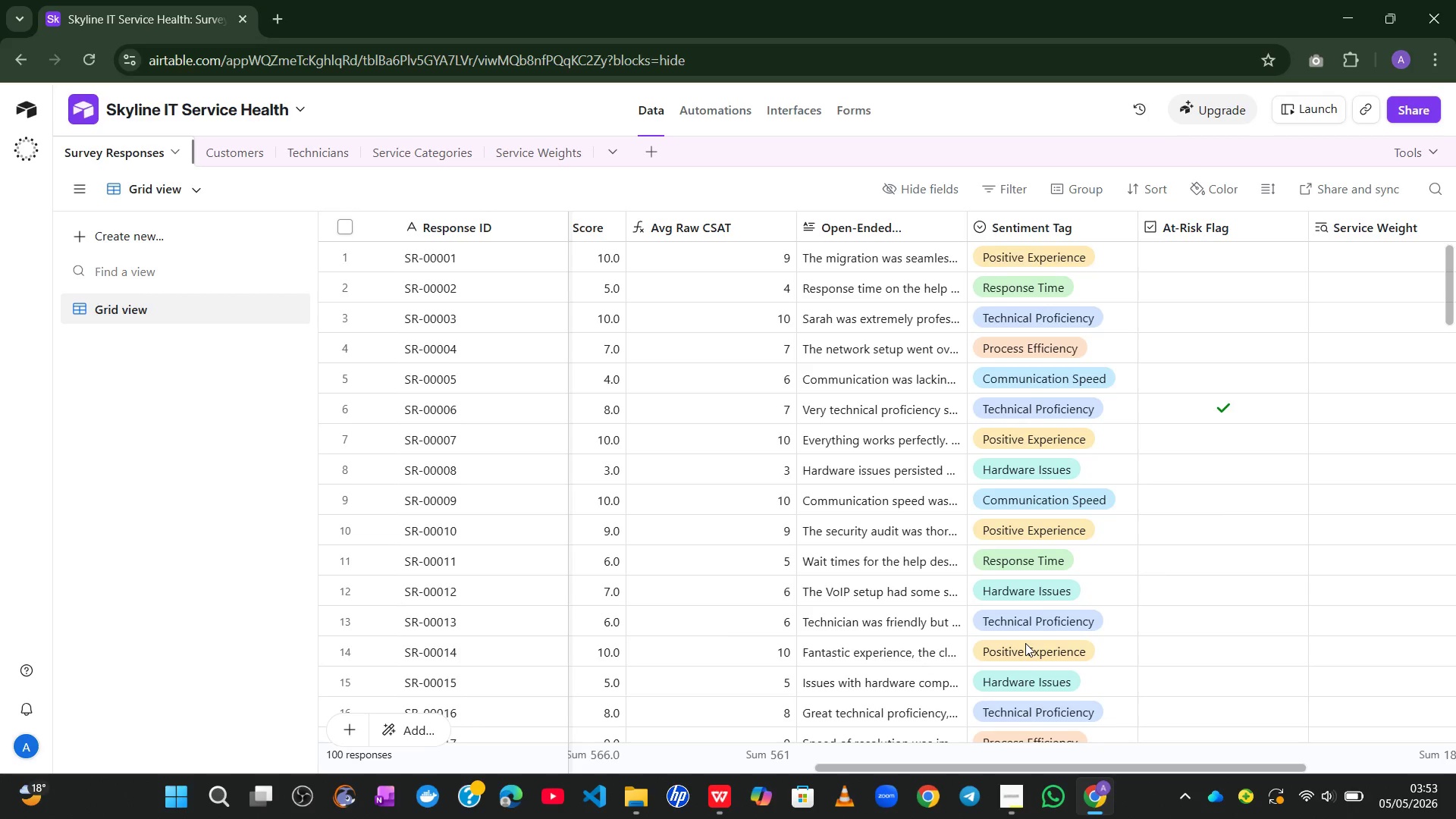 
left_click([918, 592])
 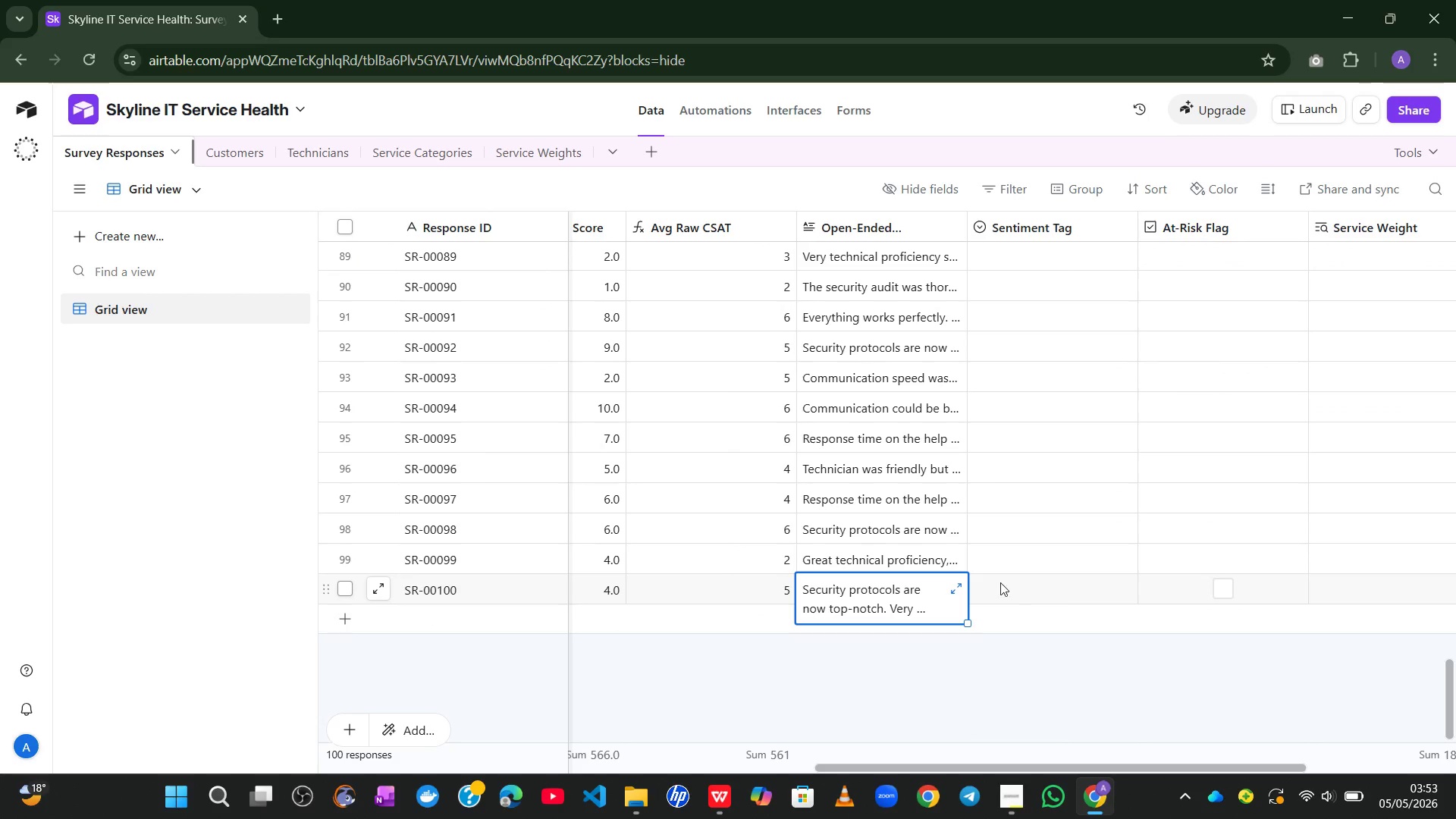 
left_click([901, 557])
 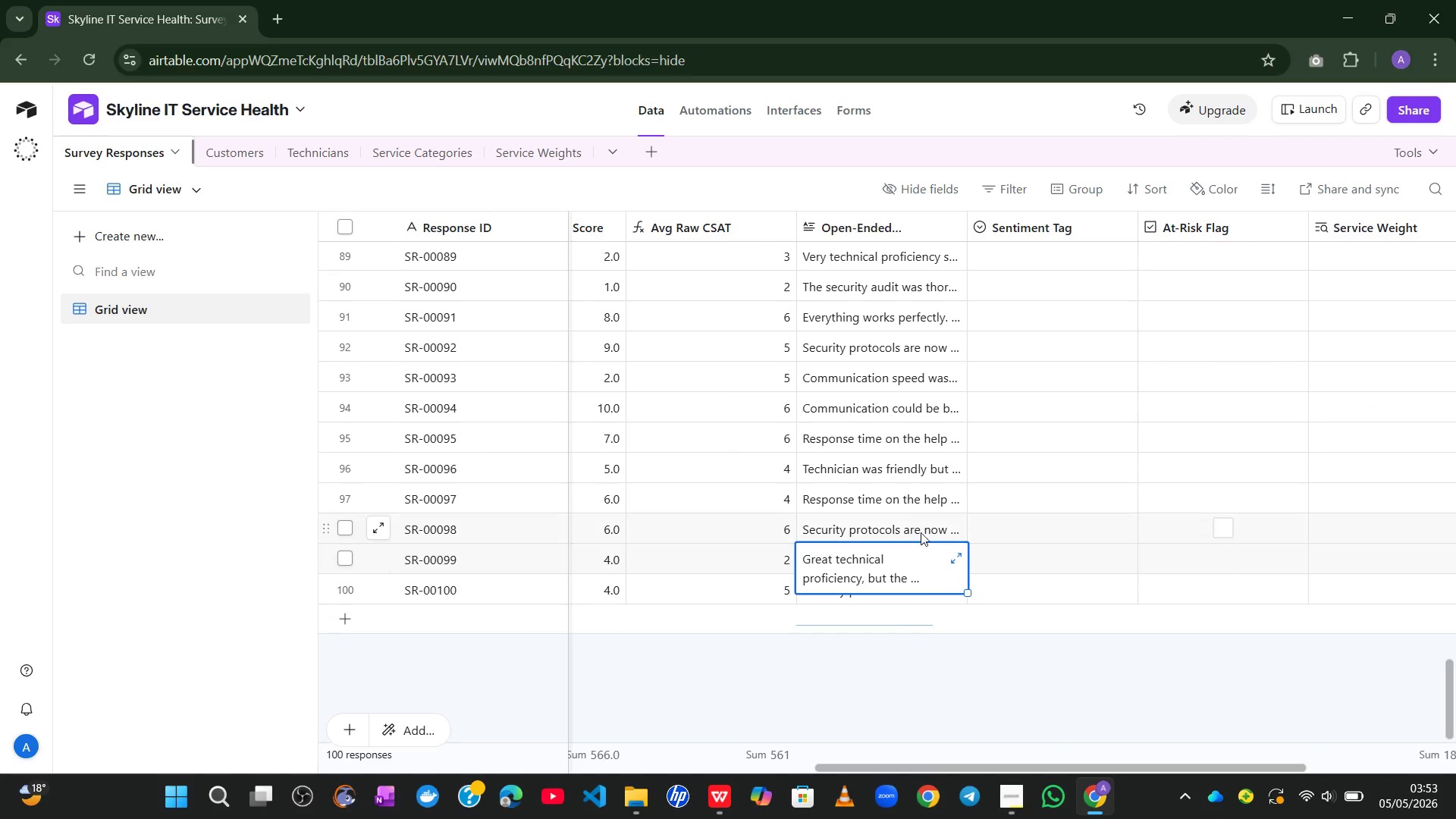 
left_click([1049, 499])
 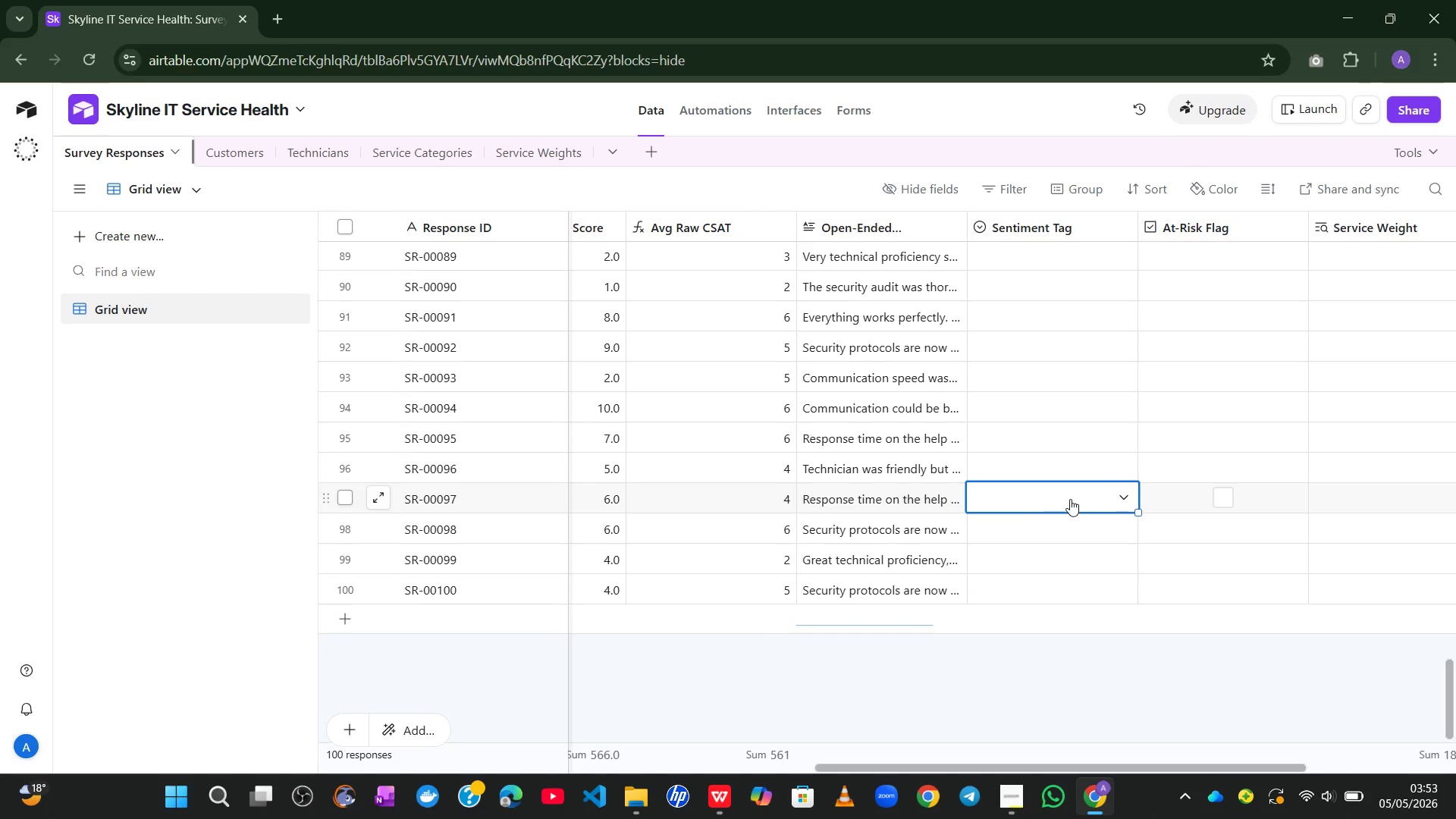 
left_click([1075, 498])
 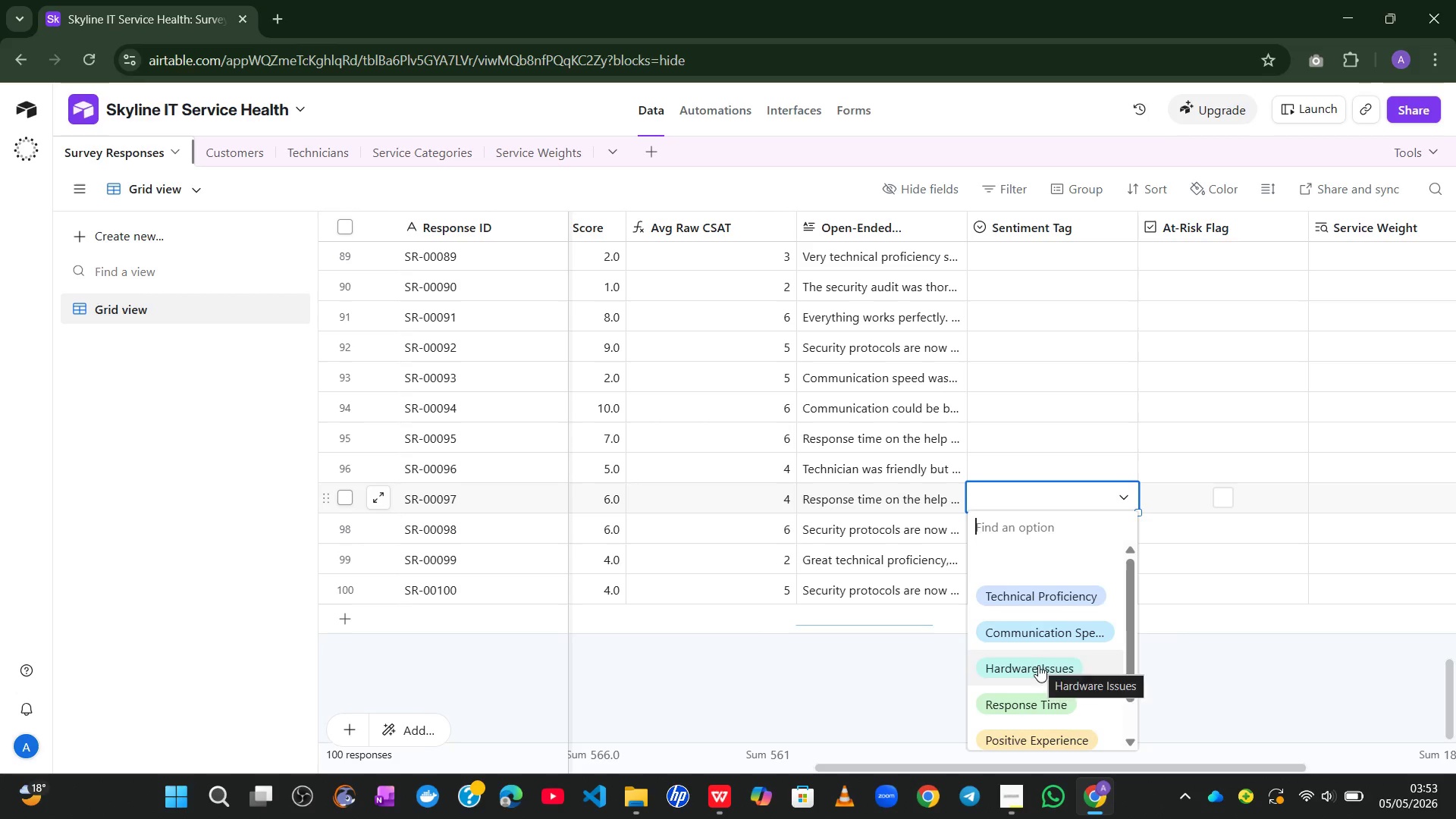 
left_click([1034, 716])
 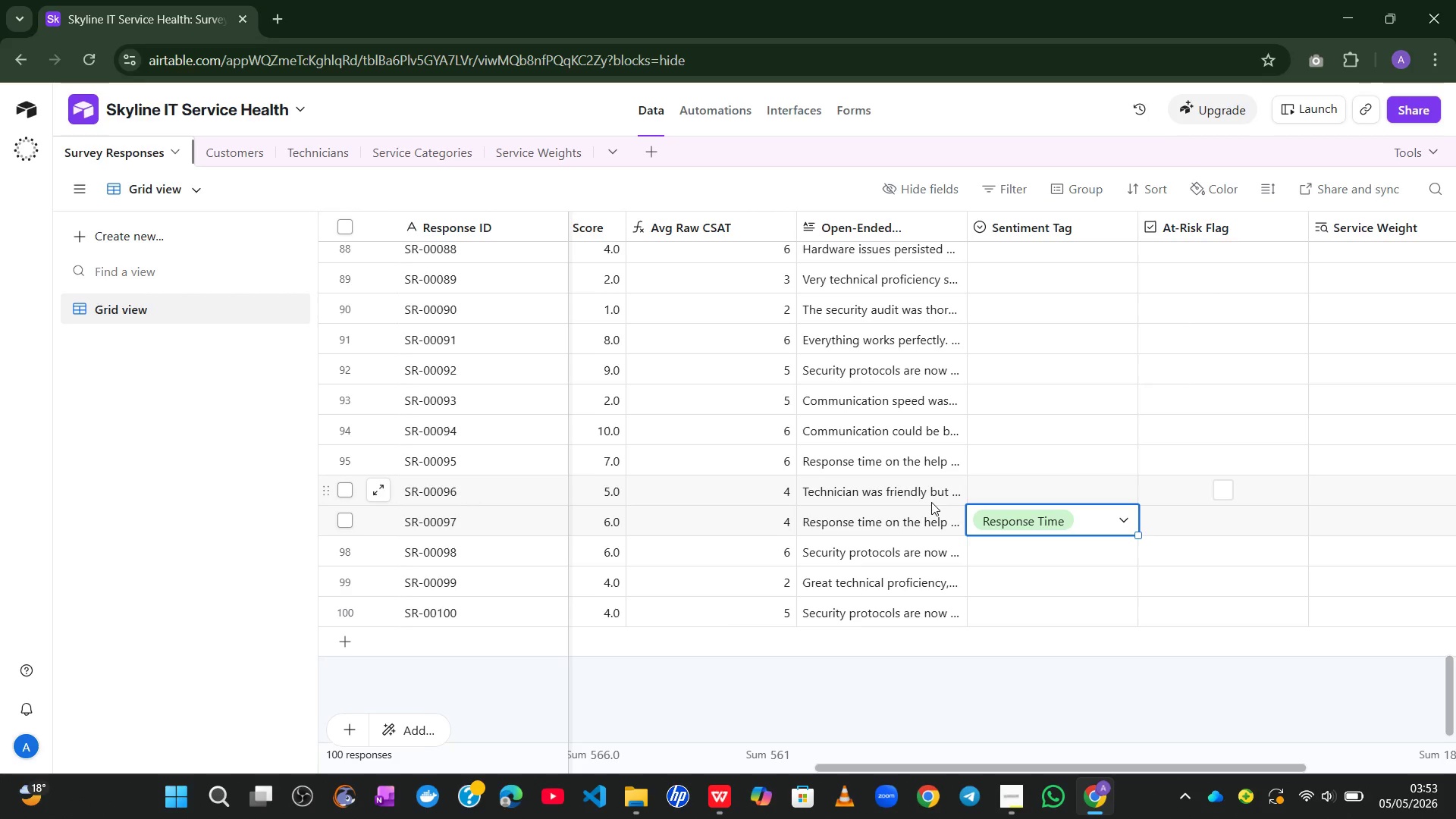 
wait(24.77)
 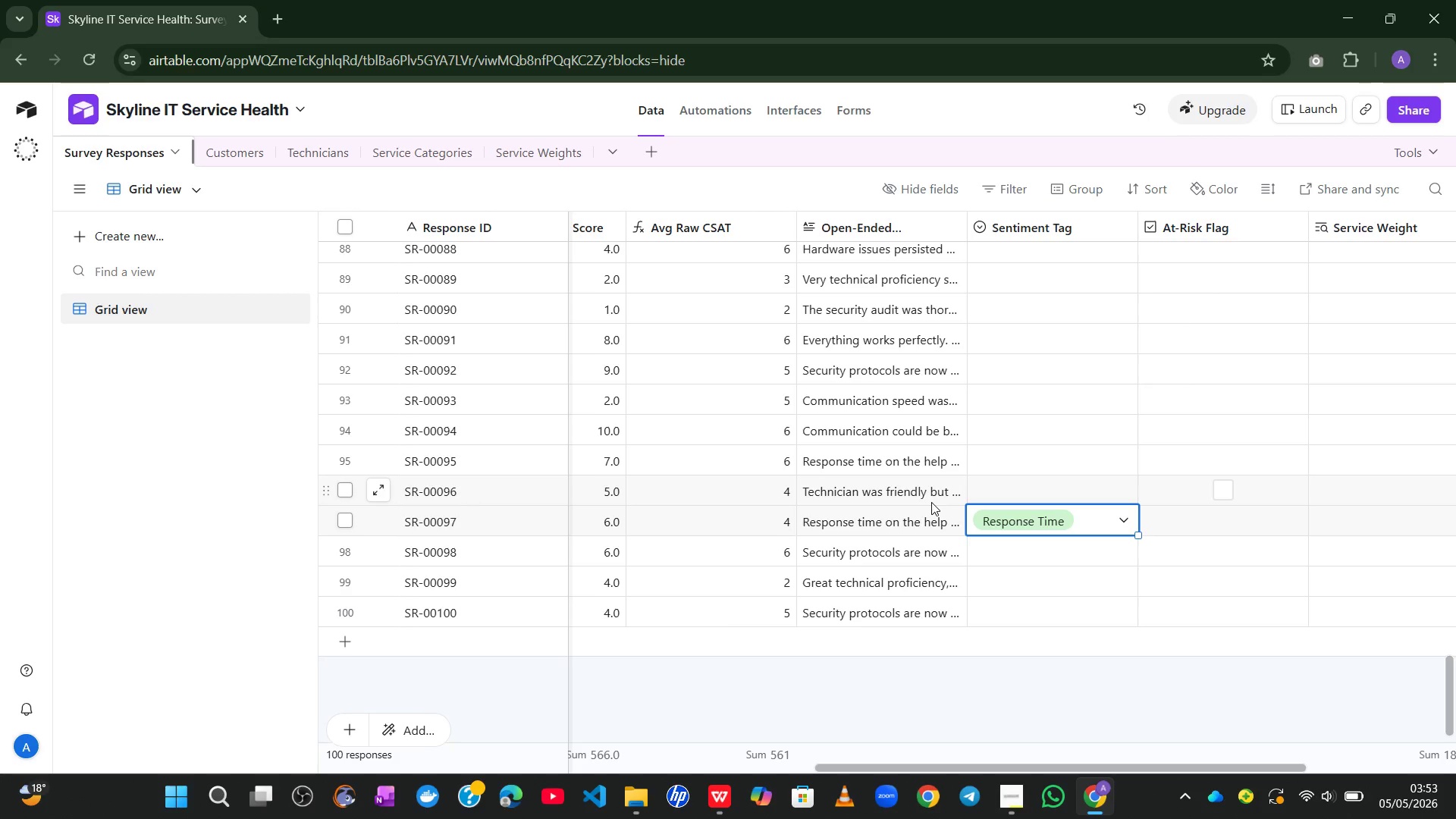 
left_click([1357, 234])
 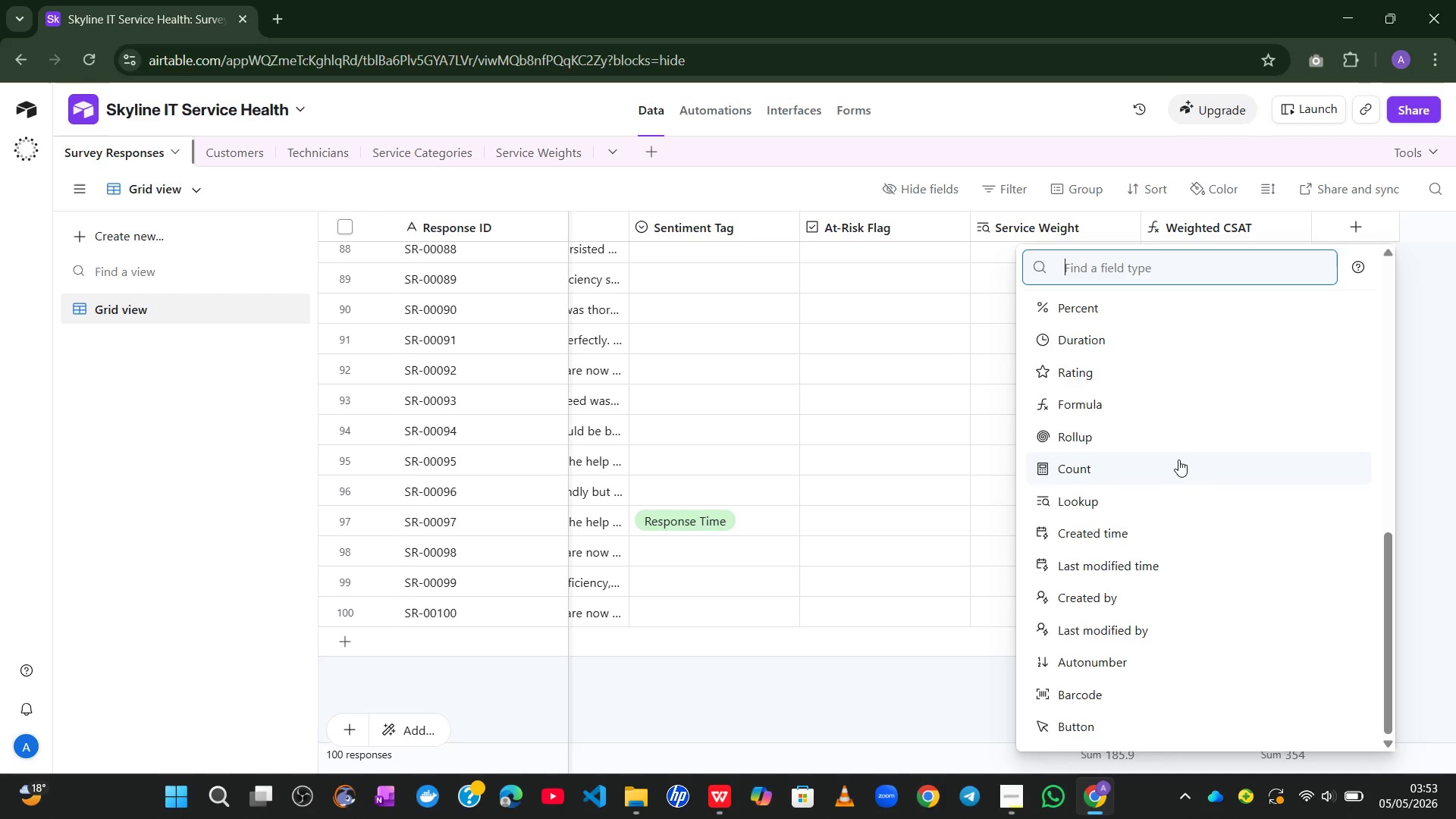 
left_click([1079, 407])
 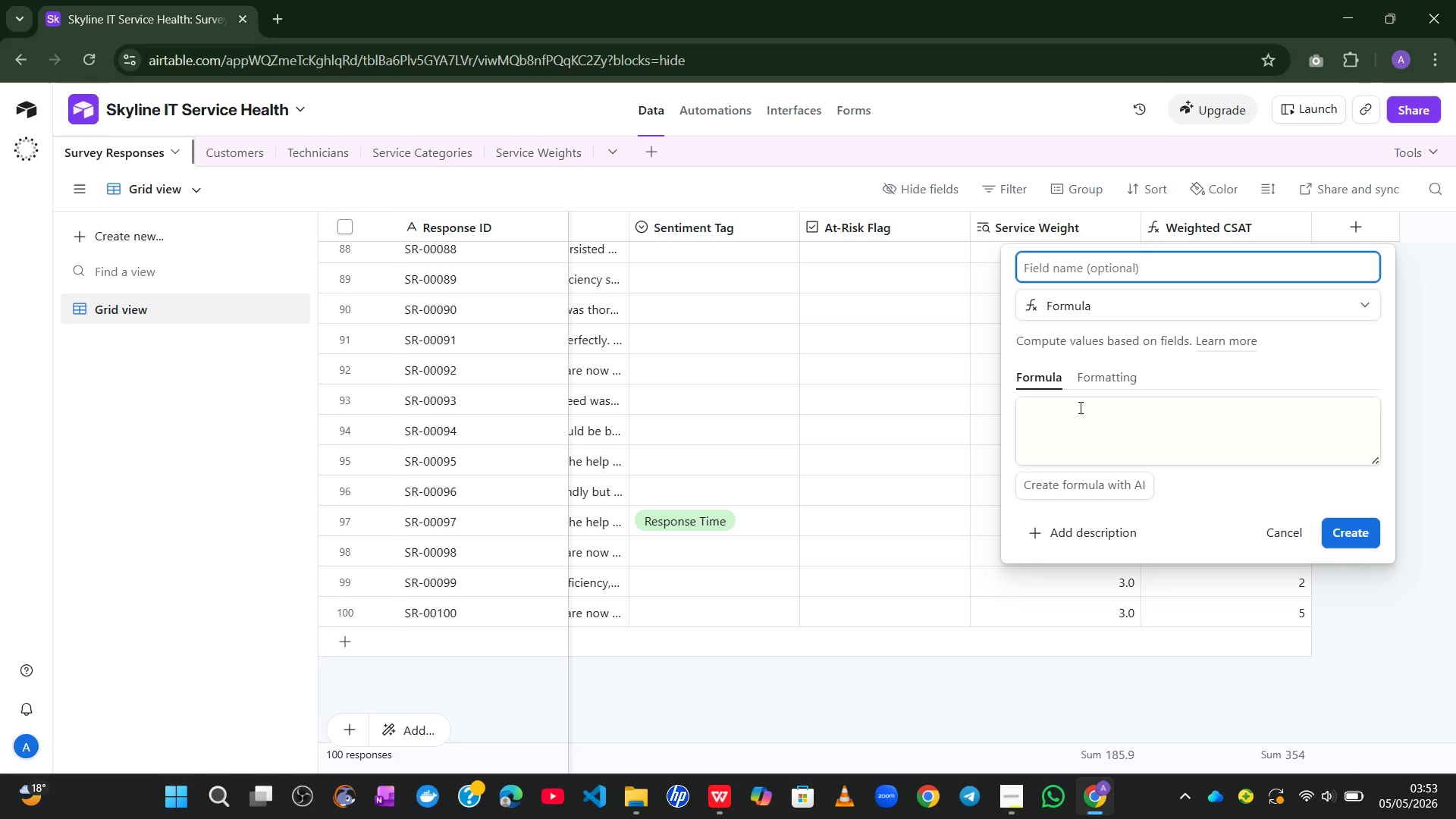 
type(Sentiment)
 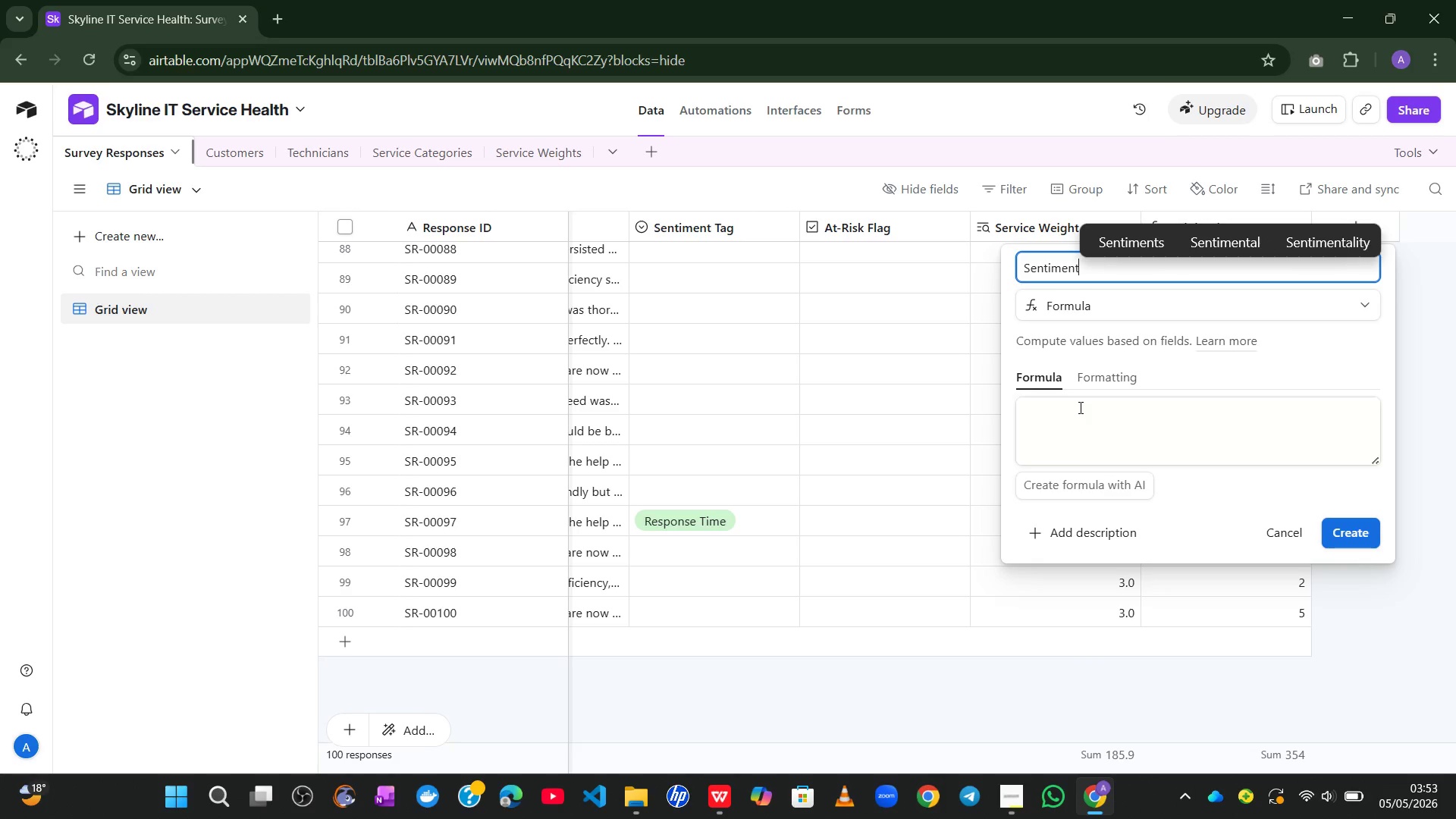 
type( Score)
 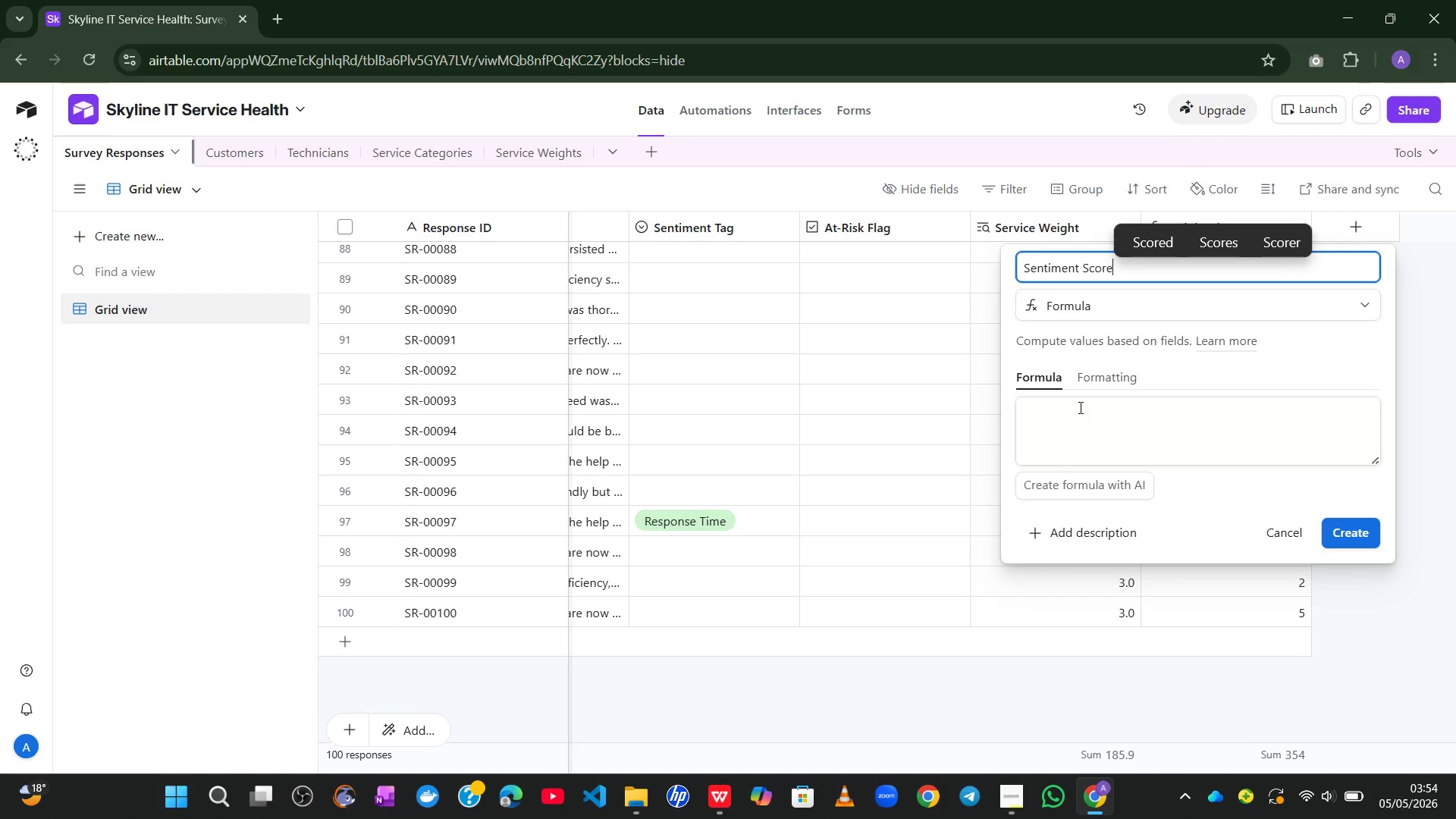 
left_click([1083, 409])
 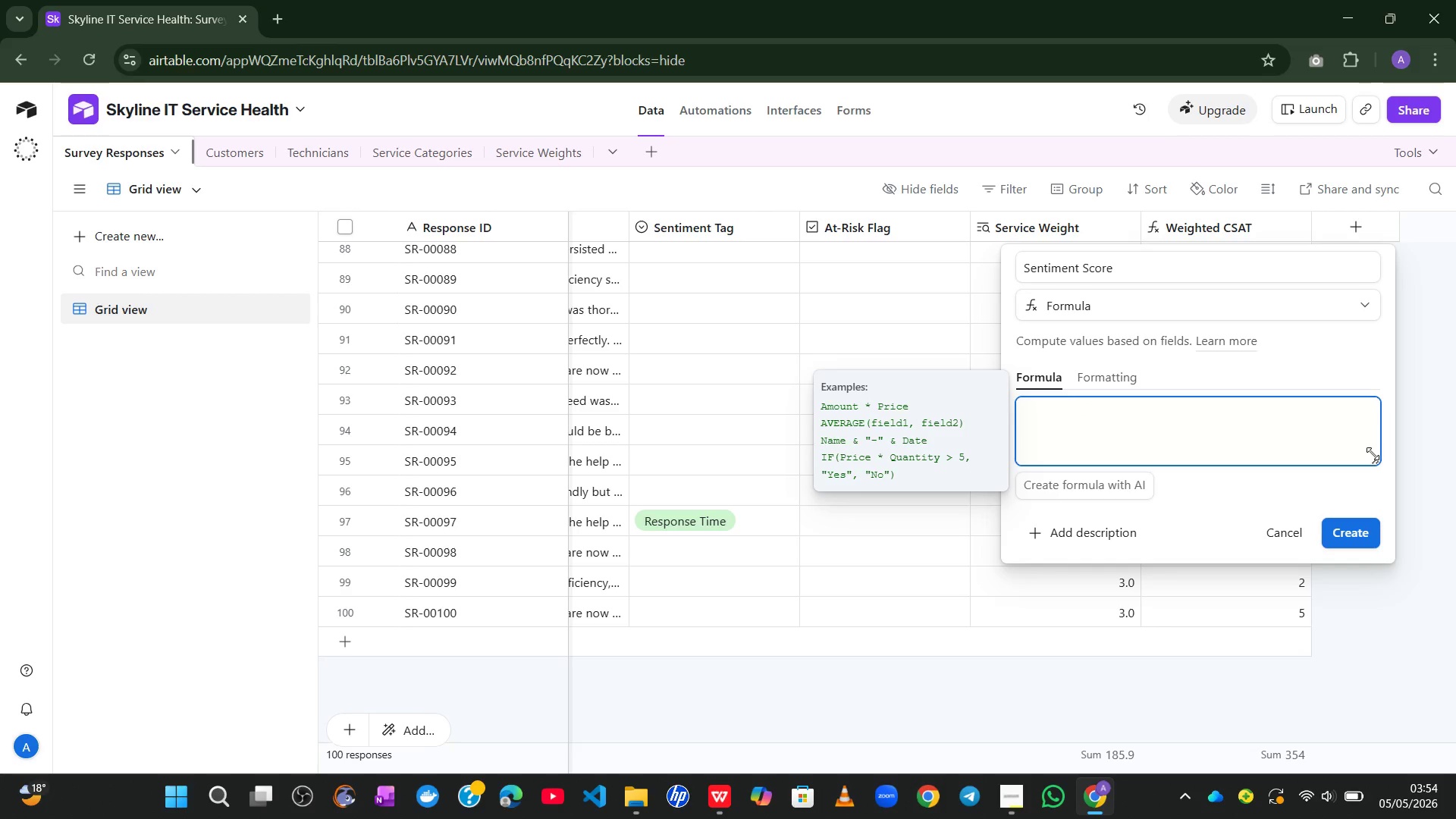 
left_click_drag(start_coordinate=[1373, 457], to_coordinate=[1373, 635])
 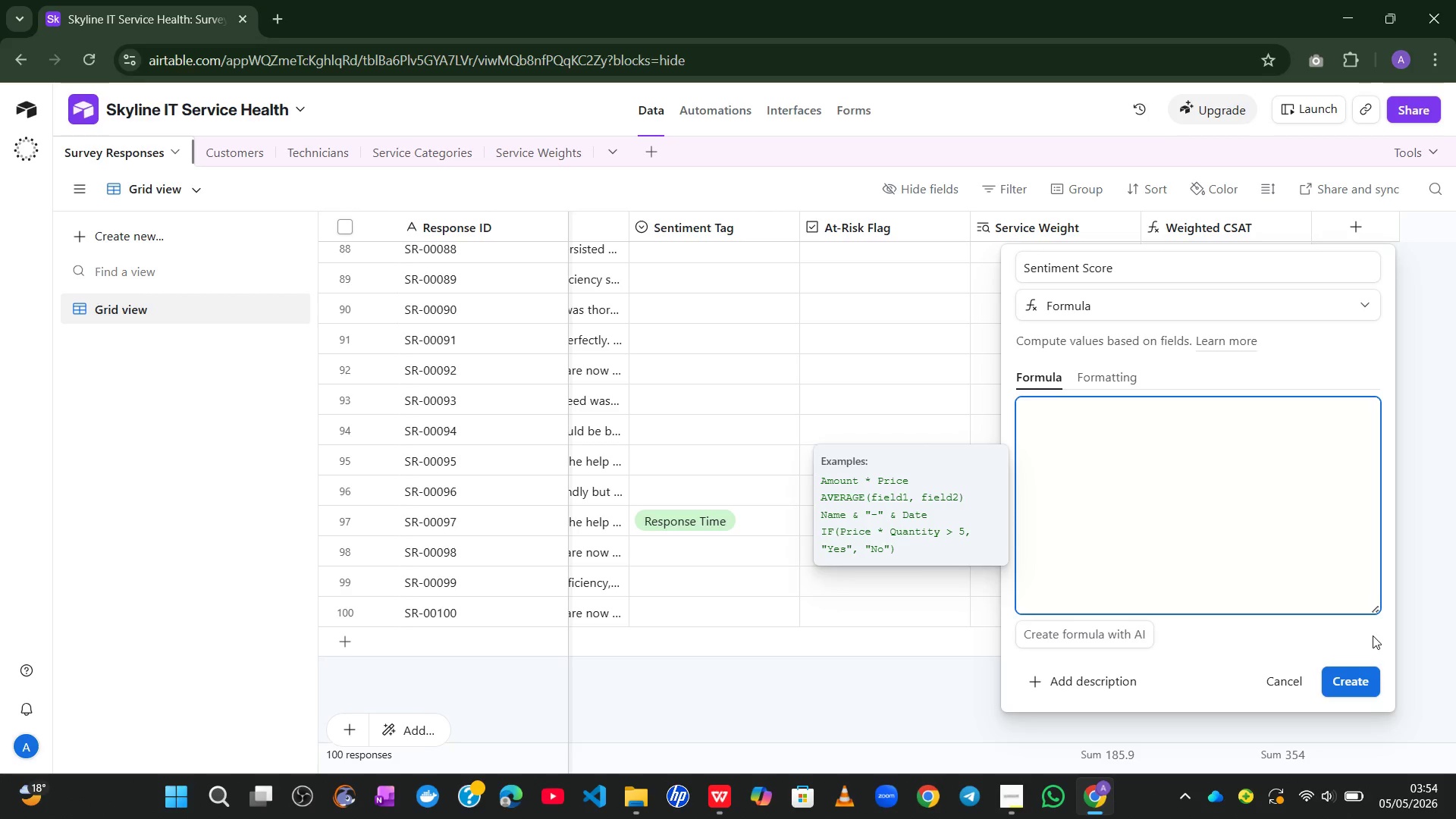 
wait(5.64)
 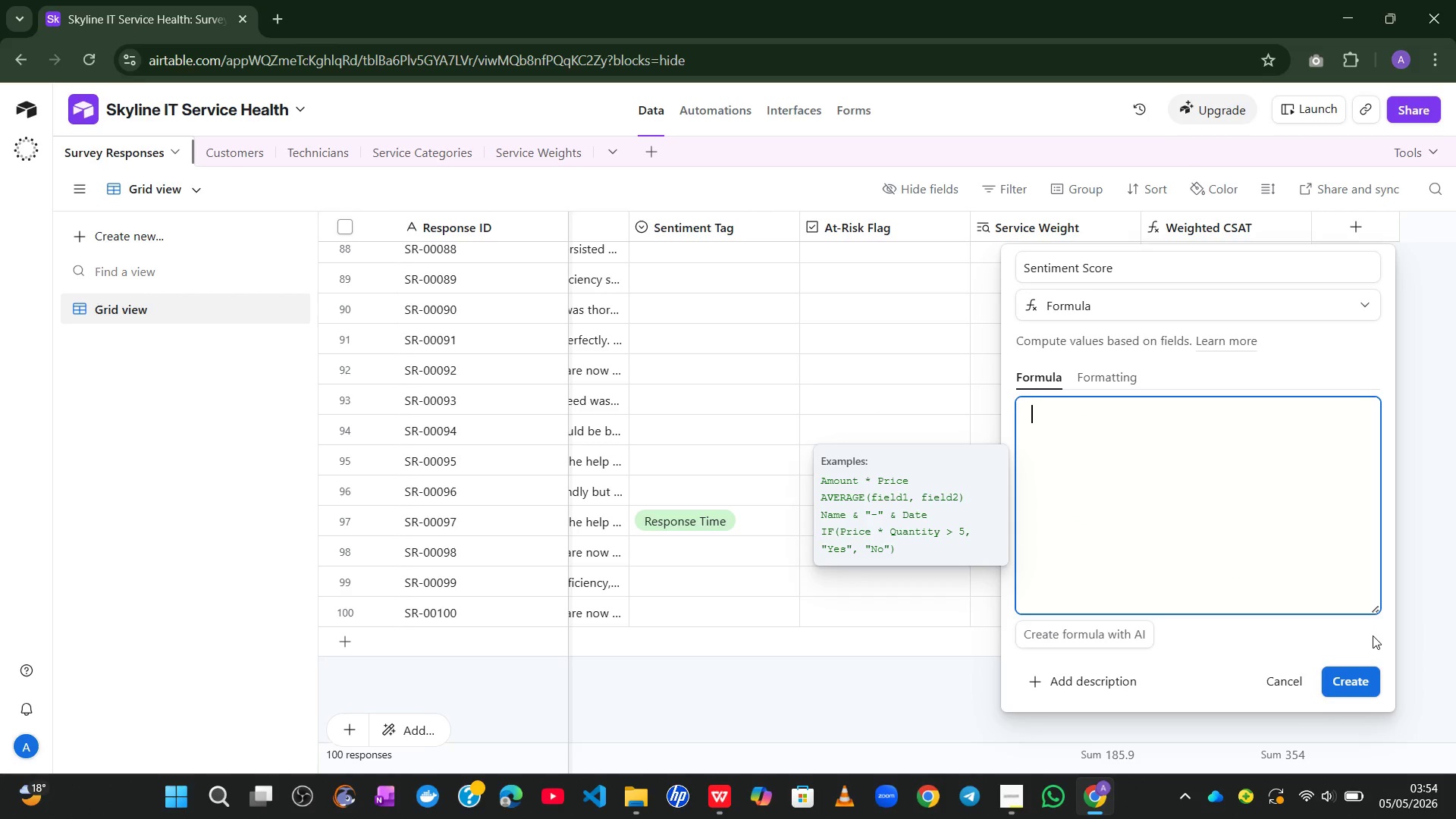 
type(fi)
key(Backspace)
key(Backspace)
type(if)
key(Tab)
 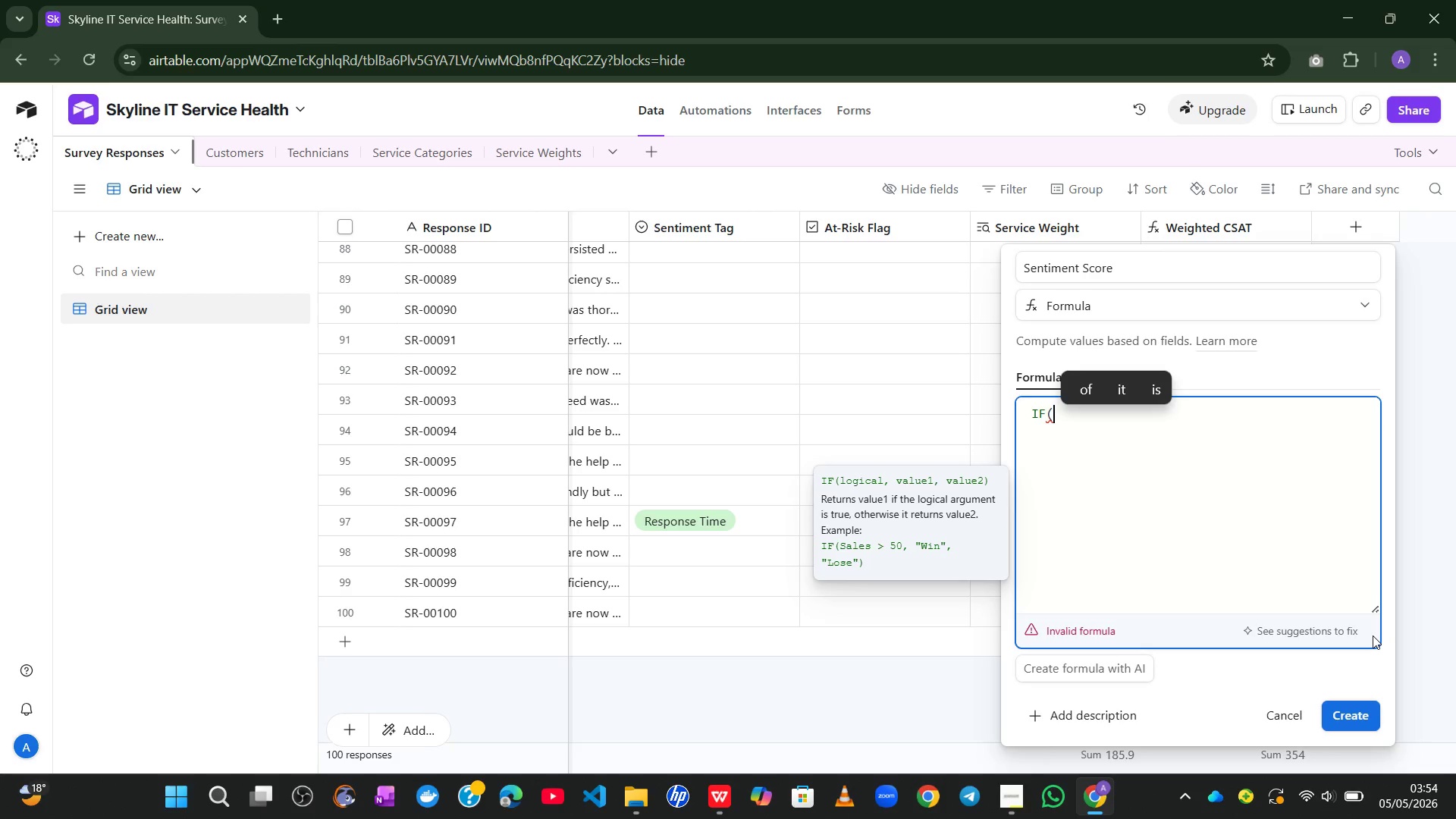 
key(Enter)
 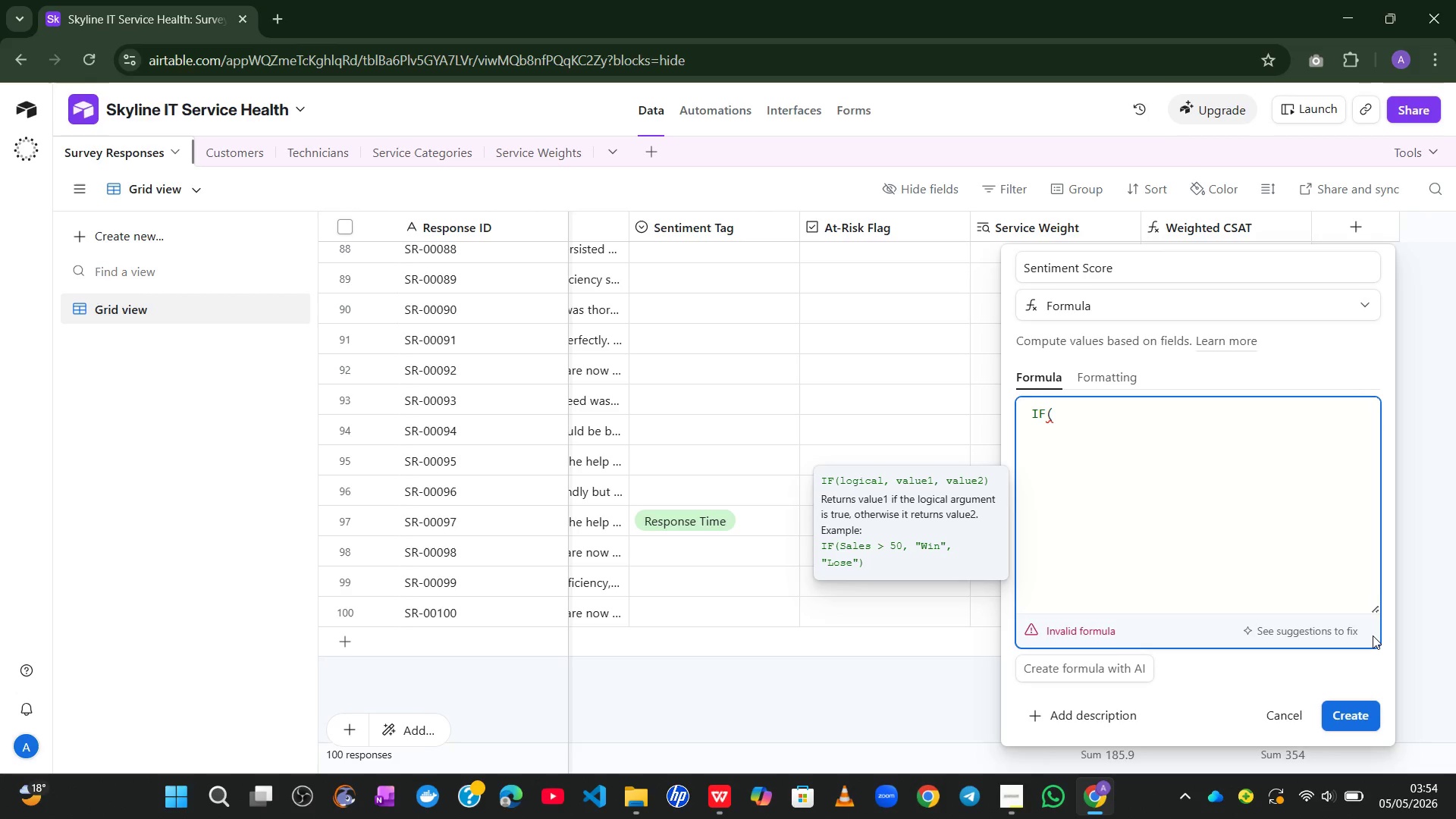 
type(sent)
key(Tab)
 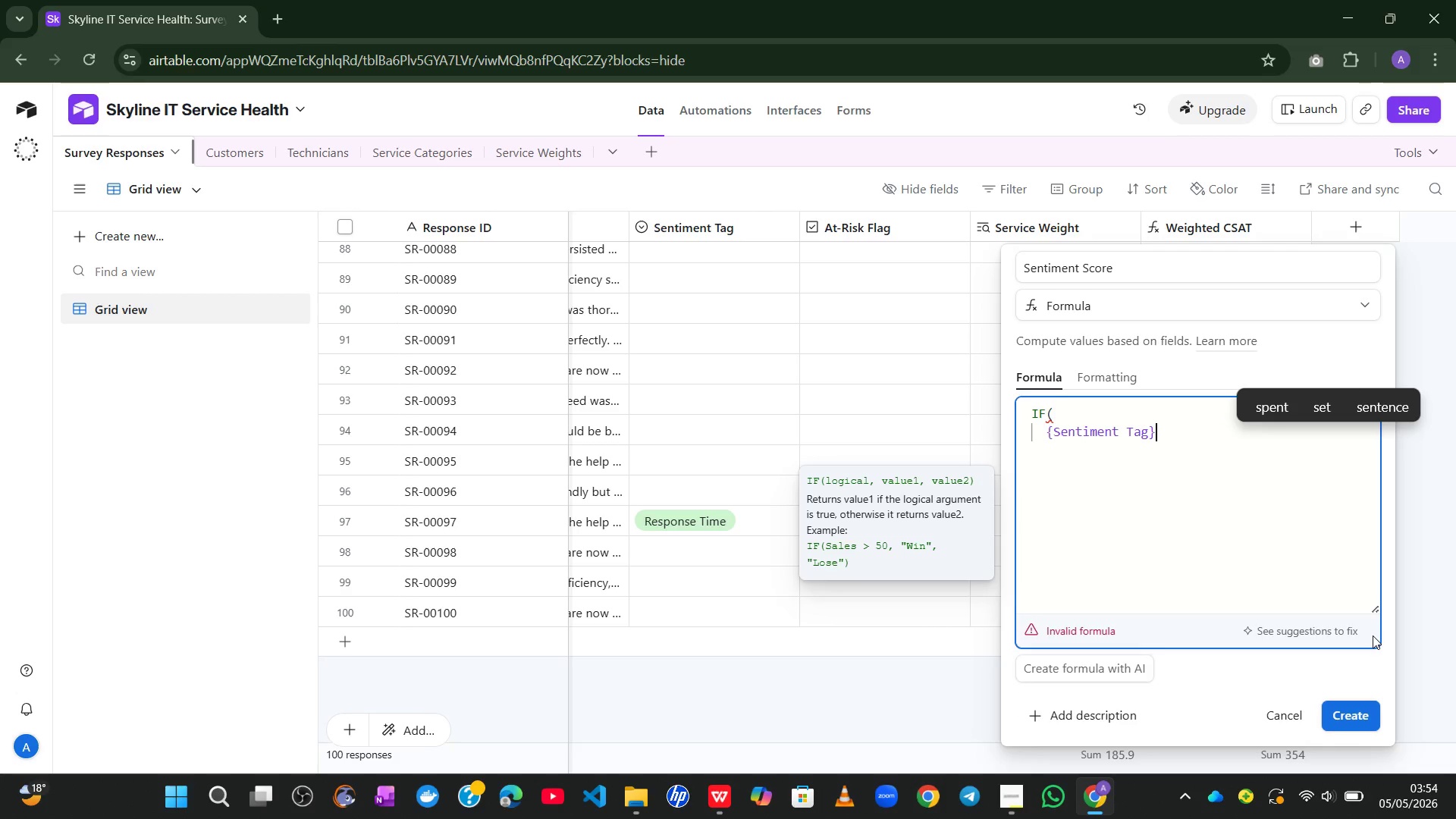 
type(=@Positive Experiance)
 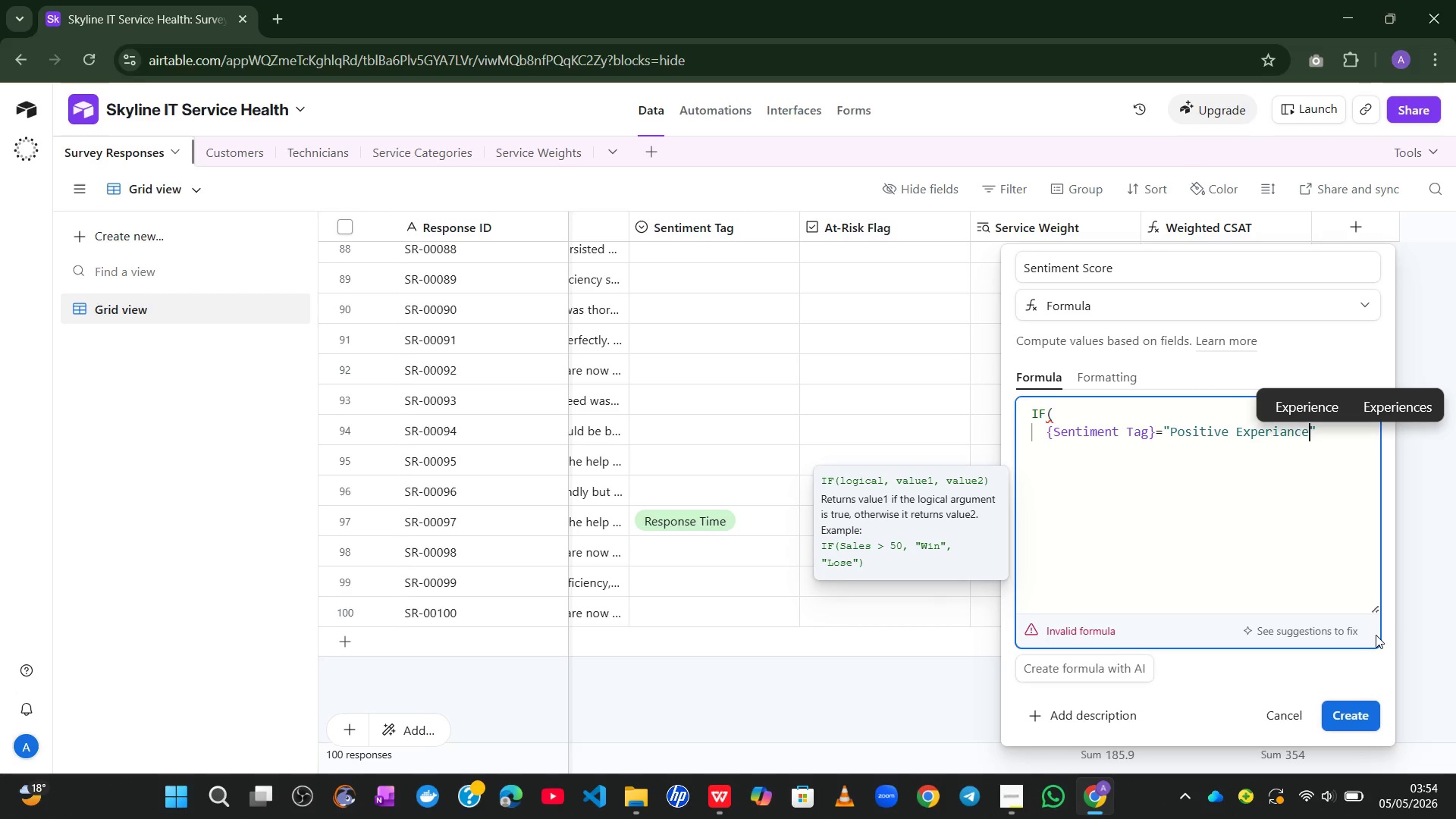 
left_click([1300, 403])
 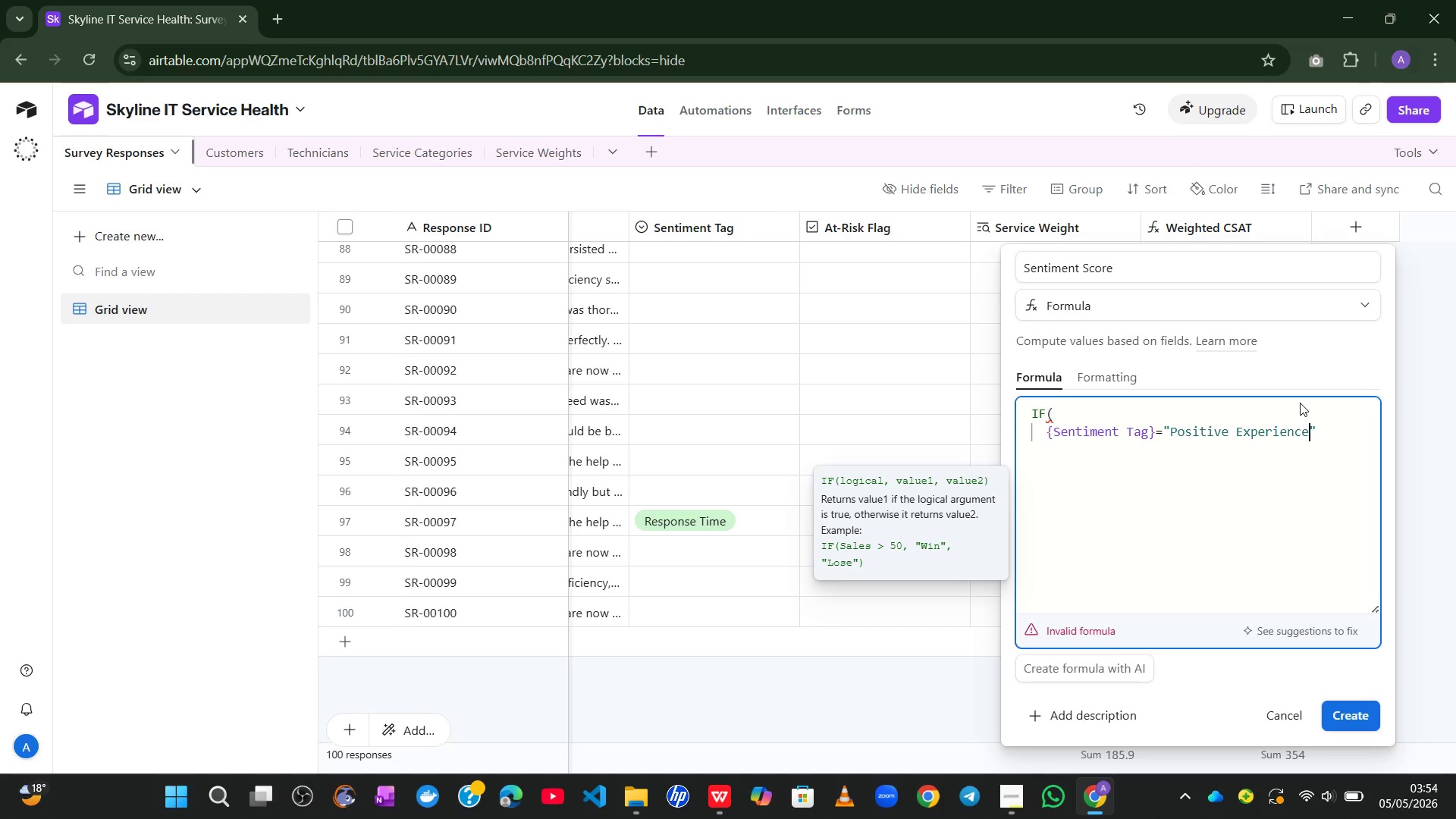 
key(ArrowRight)
 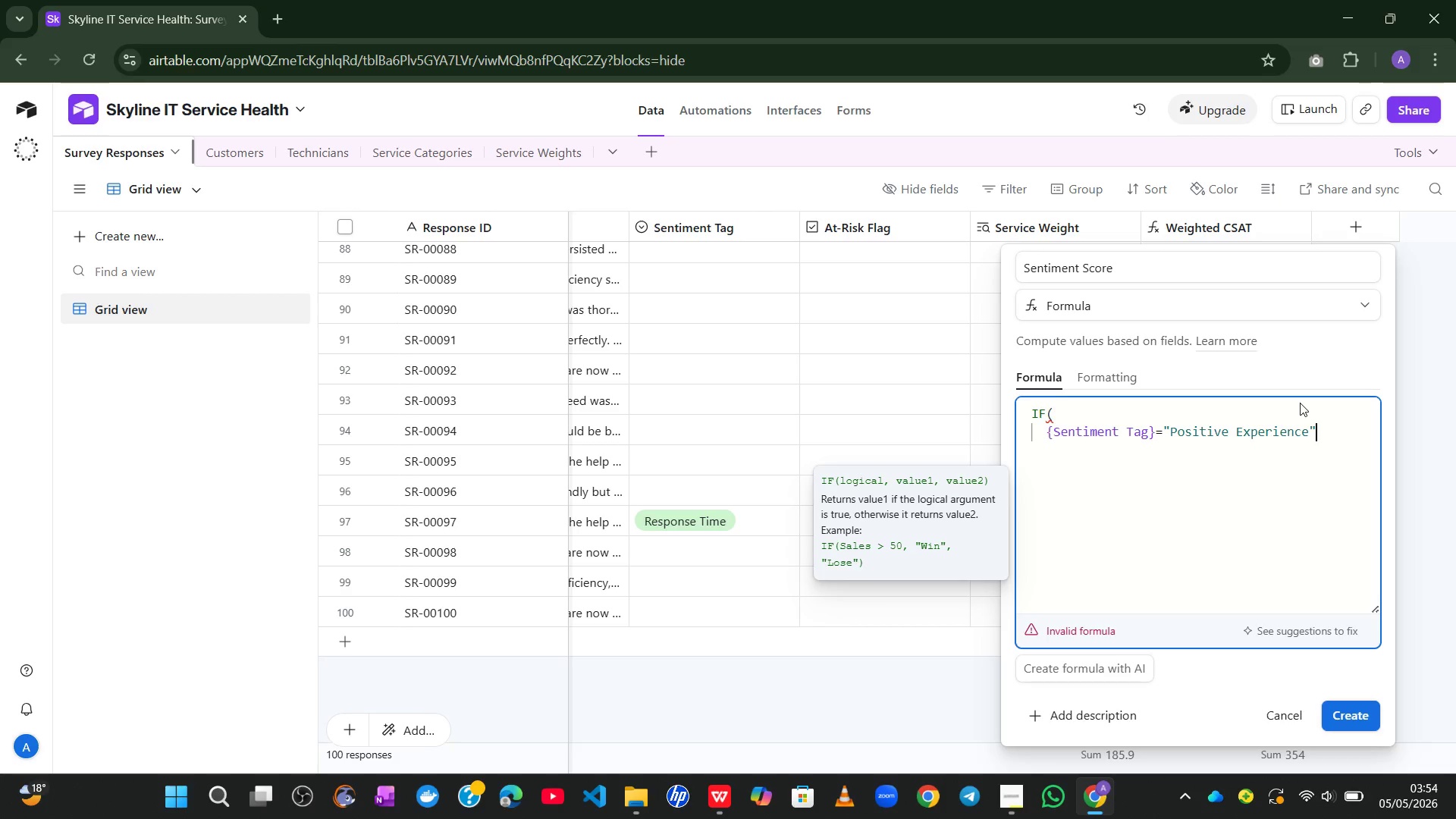 
key(Comma)
 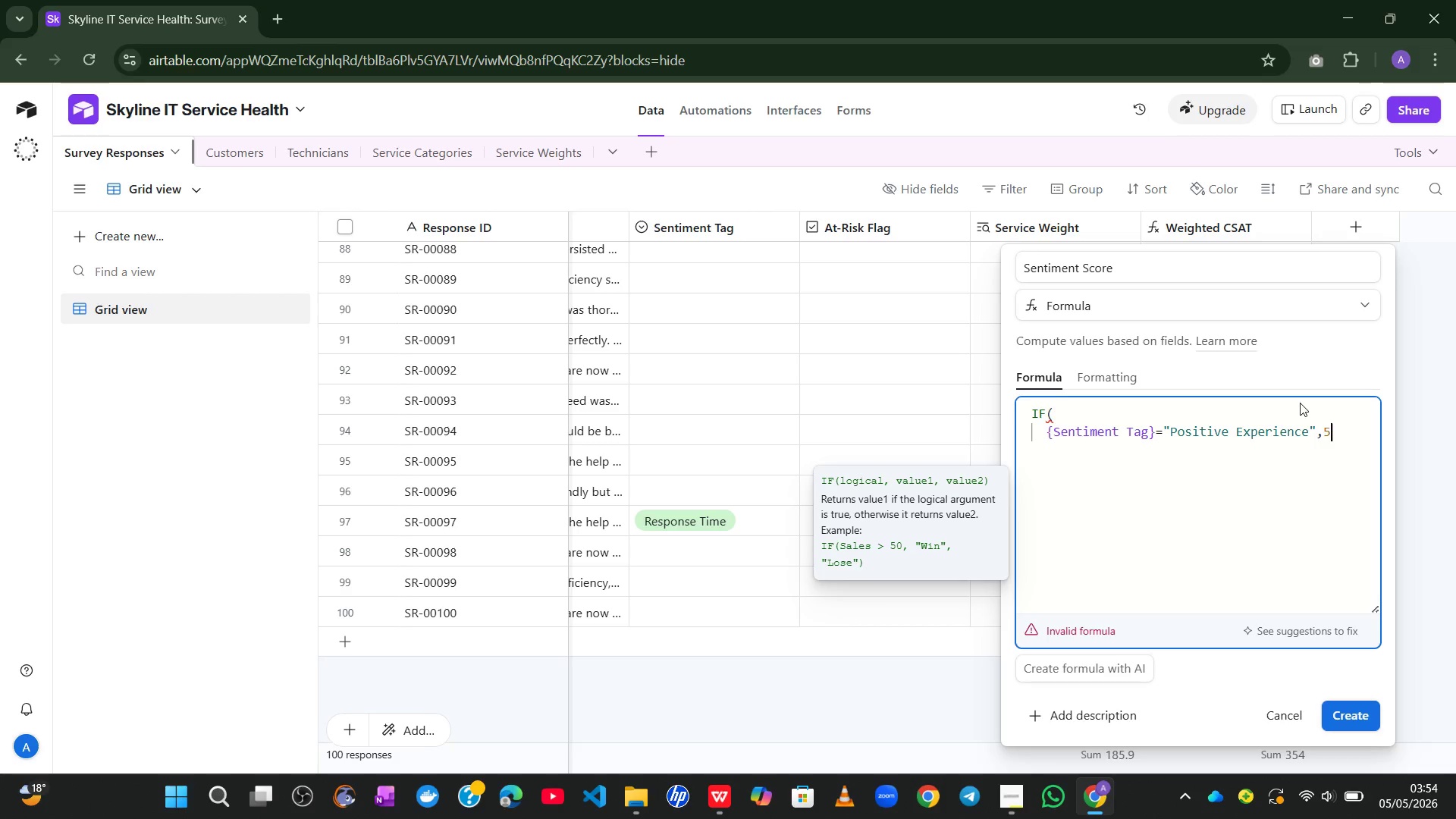 
key(5)
 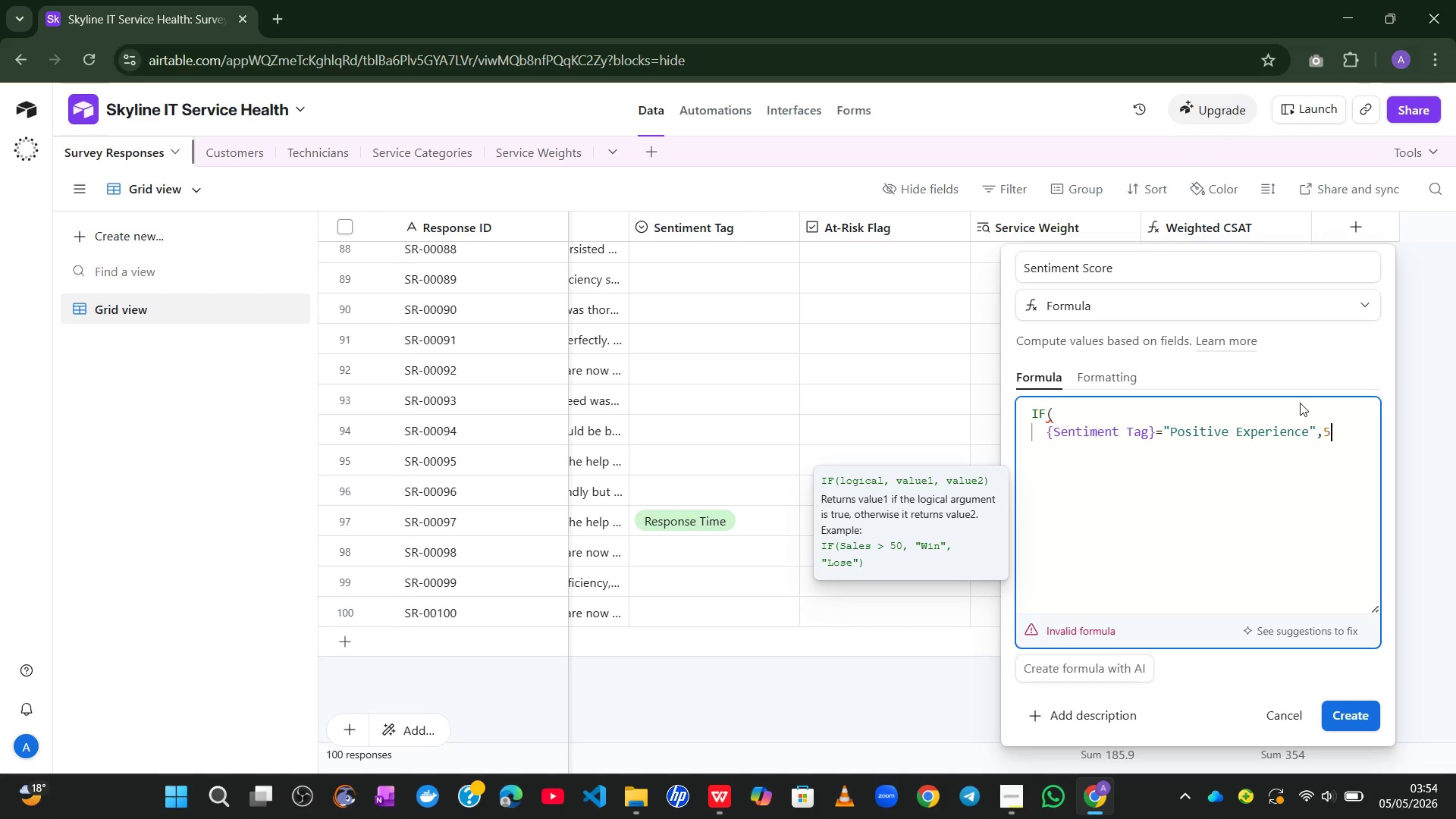 
key(Comma)
 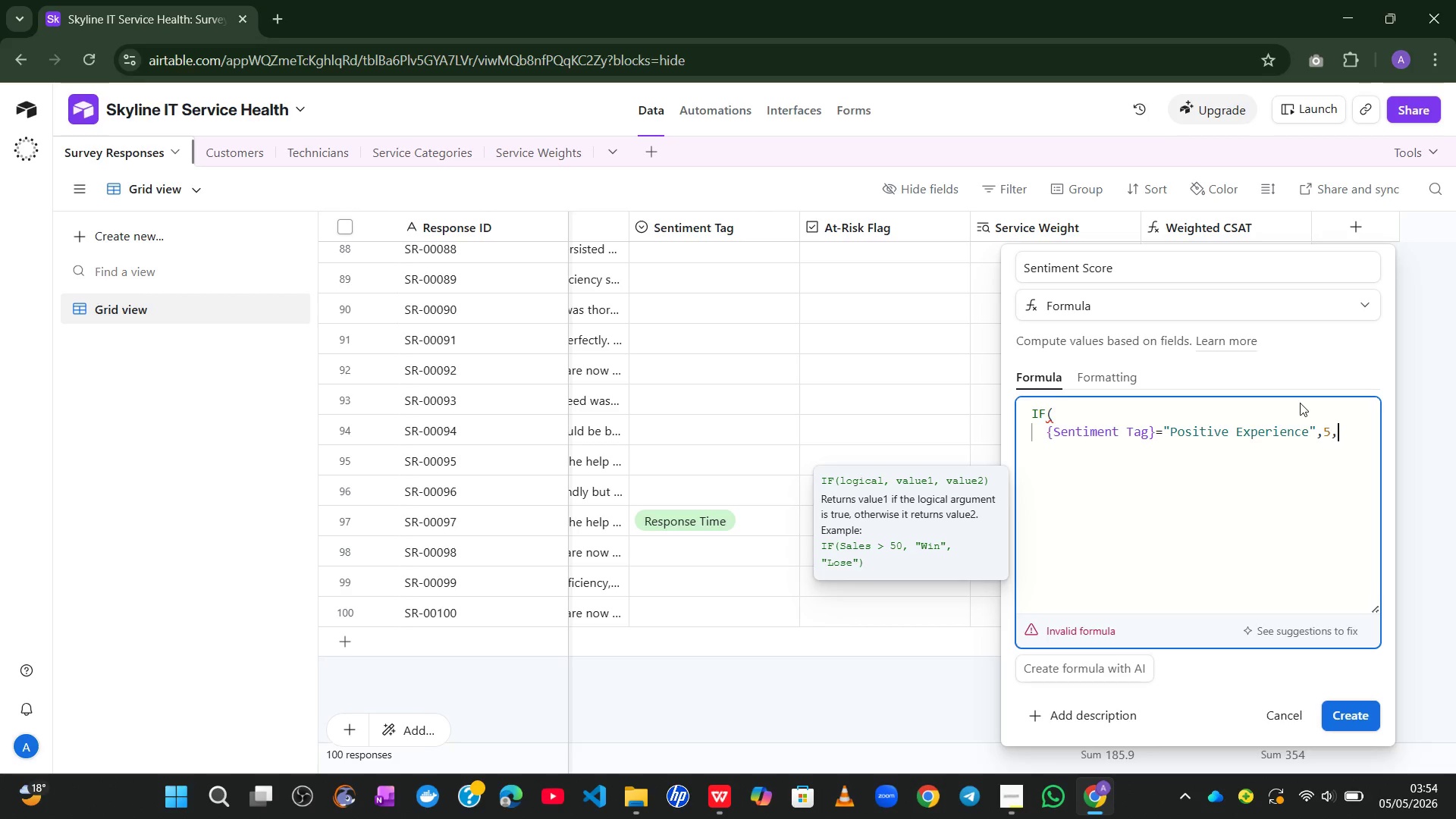 
wait(16.31)
 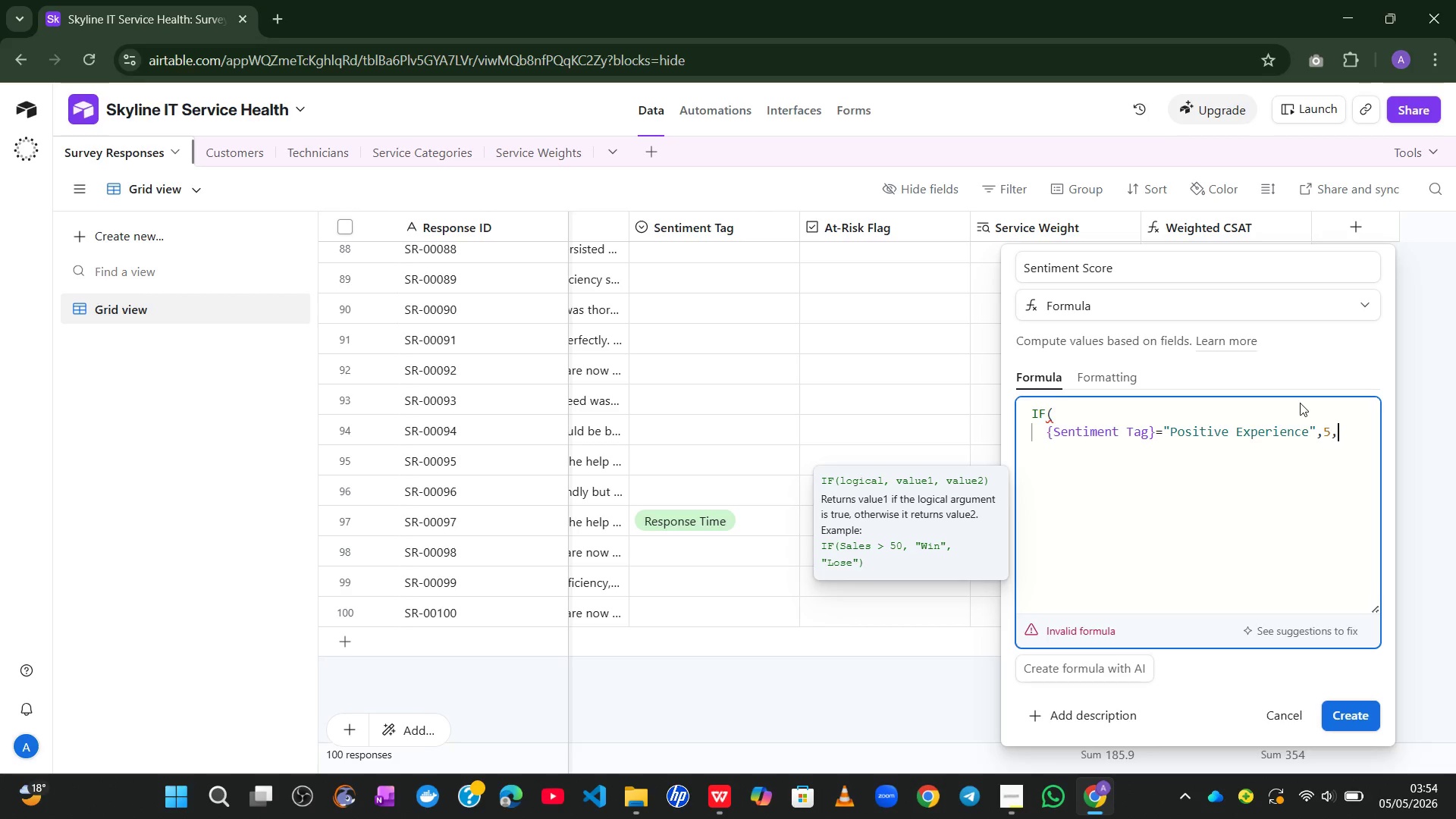 
key(Quote)
 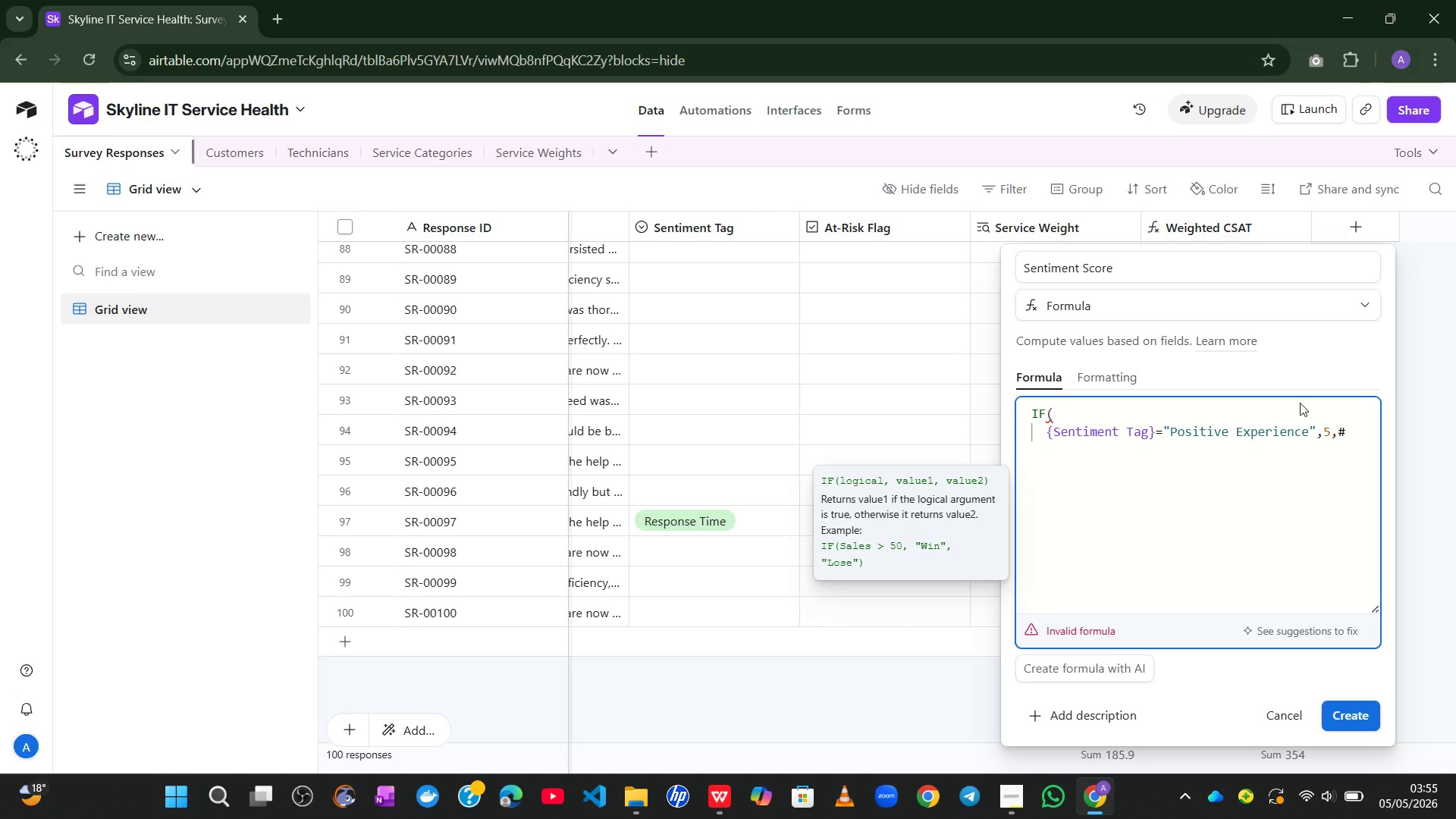 
key(Backspace)
 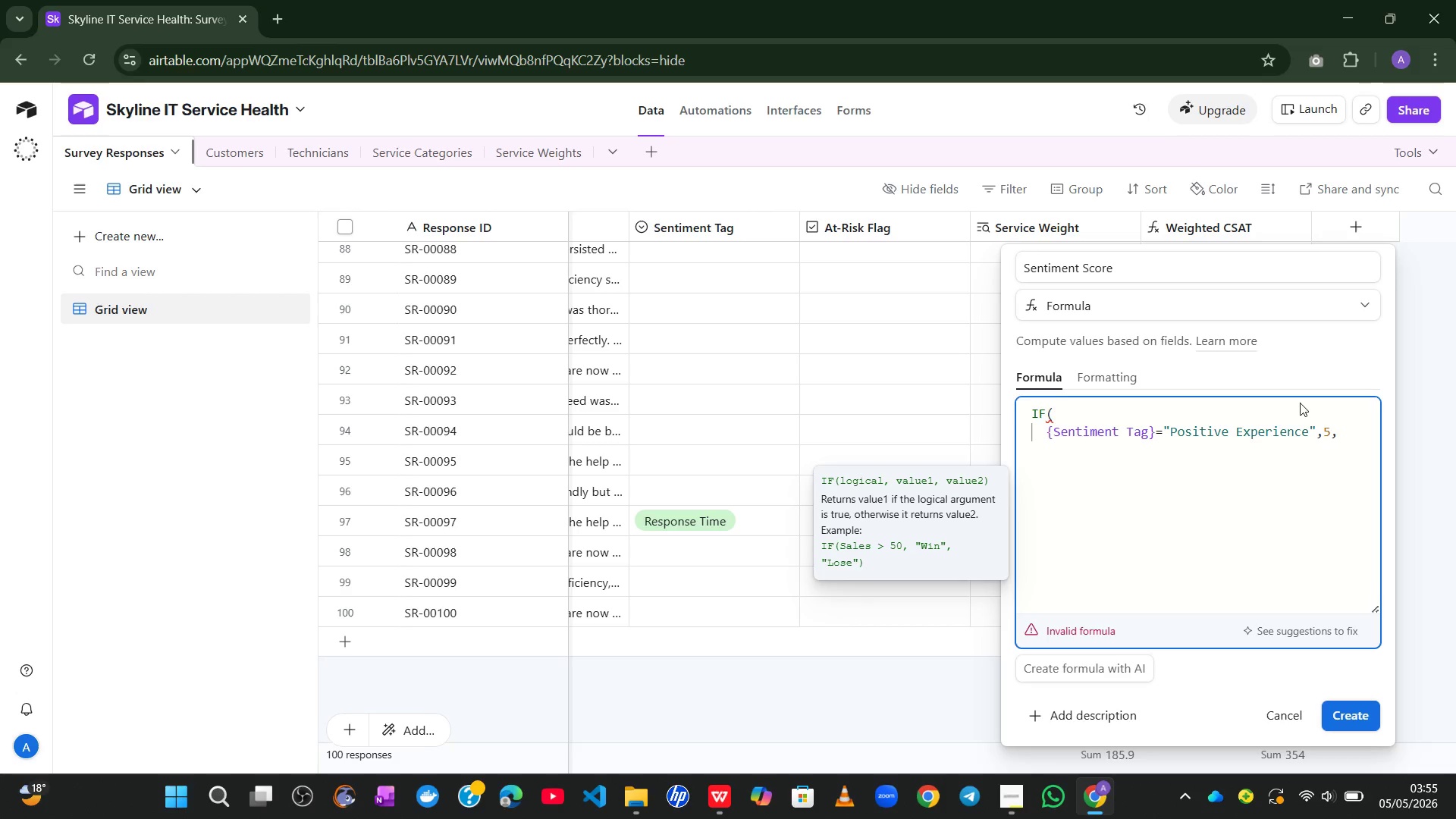 
key(Enter)
 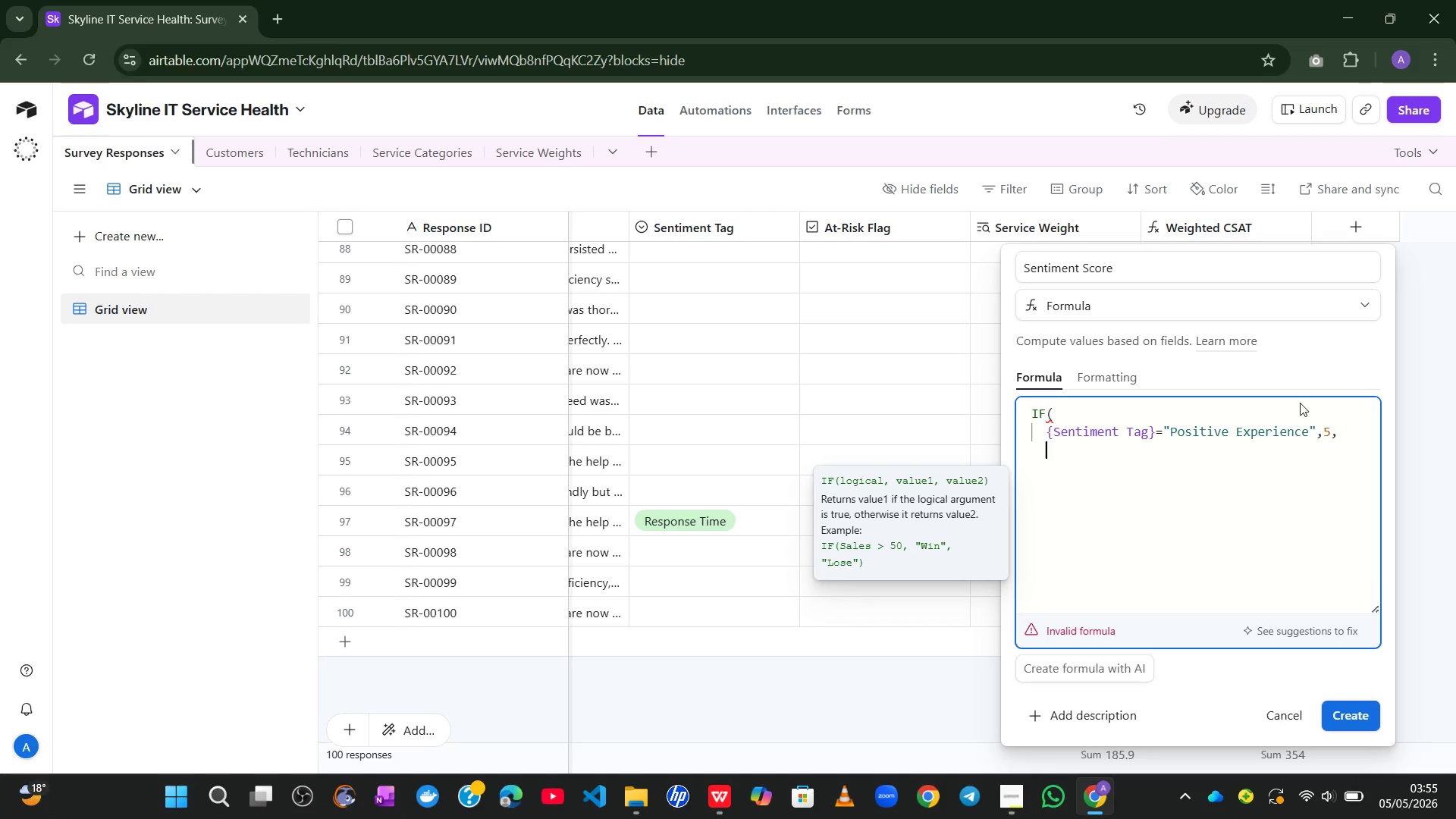 
type(if)
key(Tab)
type(sent)
key(Tab)
type(=@)
 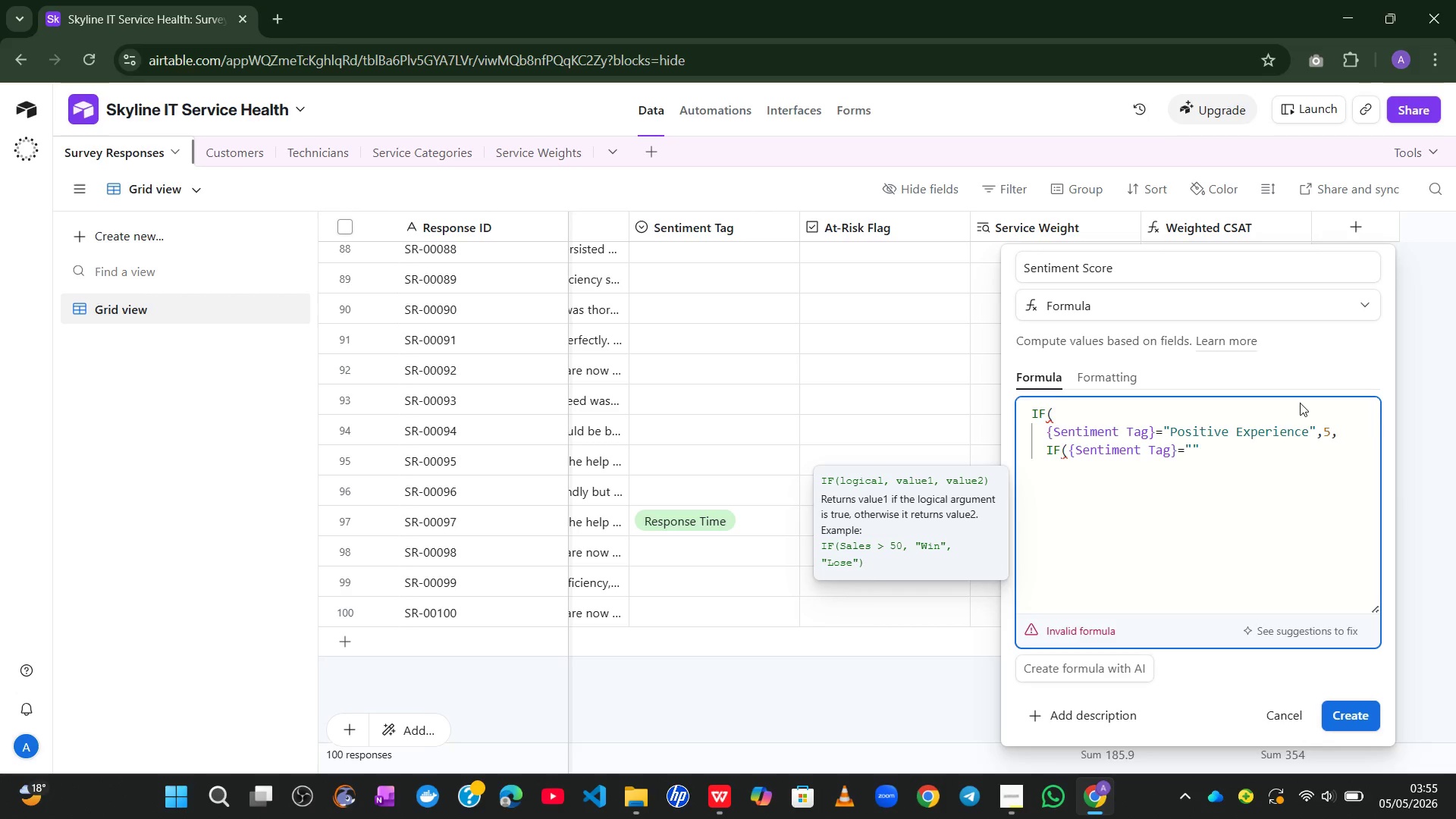 
type(Technical Proficiency)
 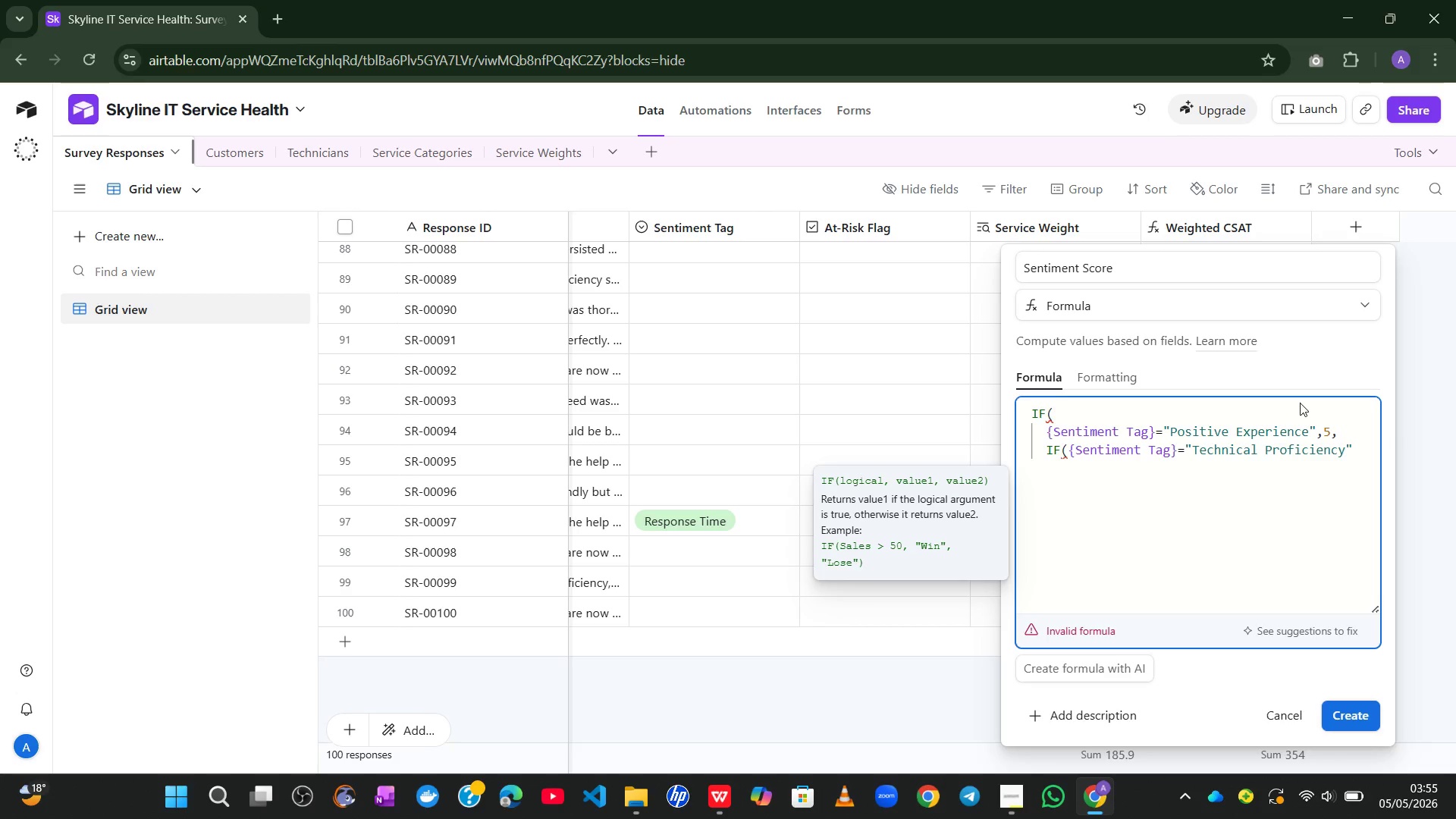 
key(ArrowRight)
 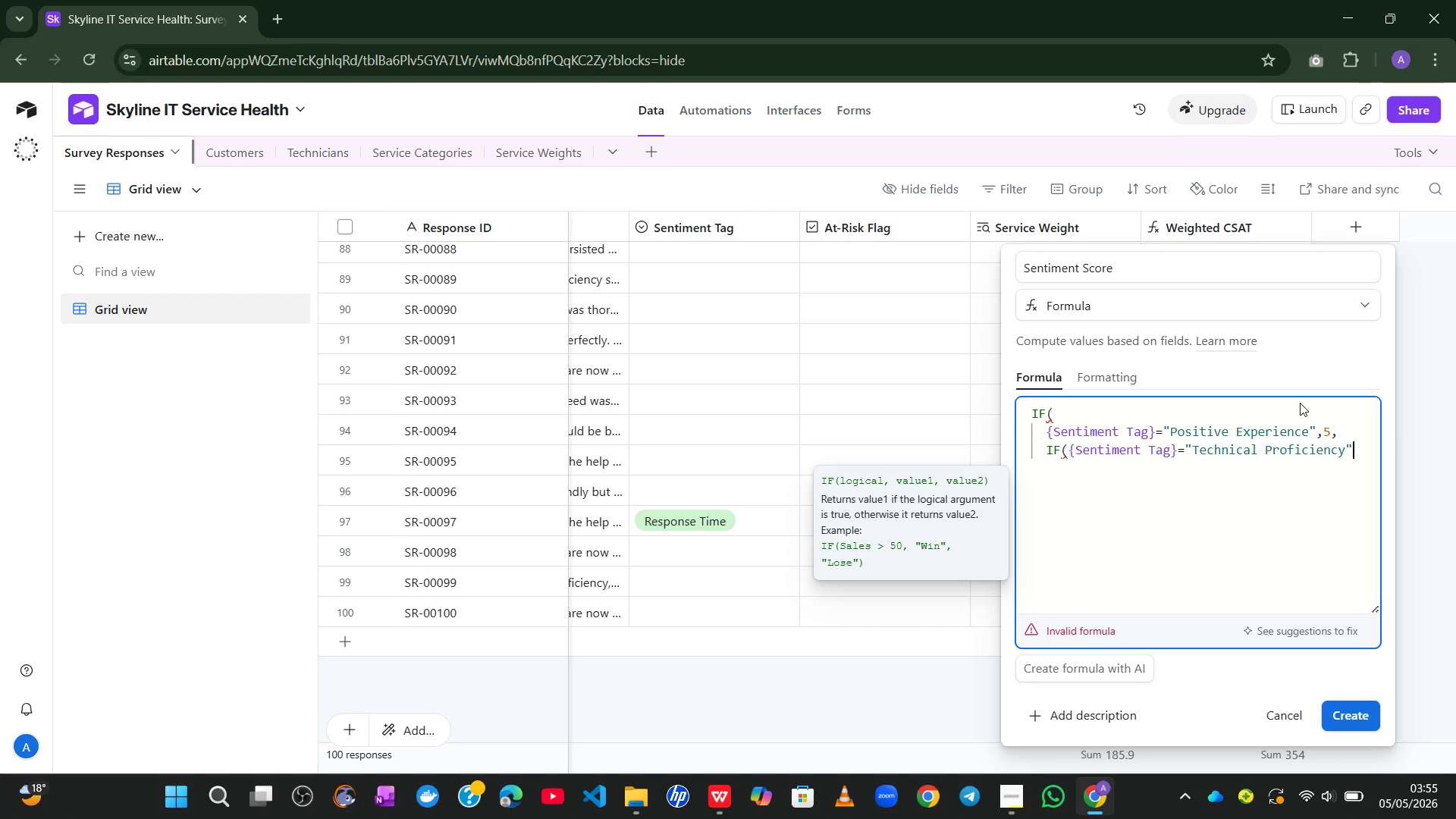 
key(Comma)
 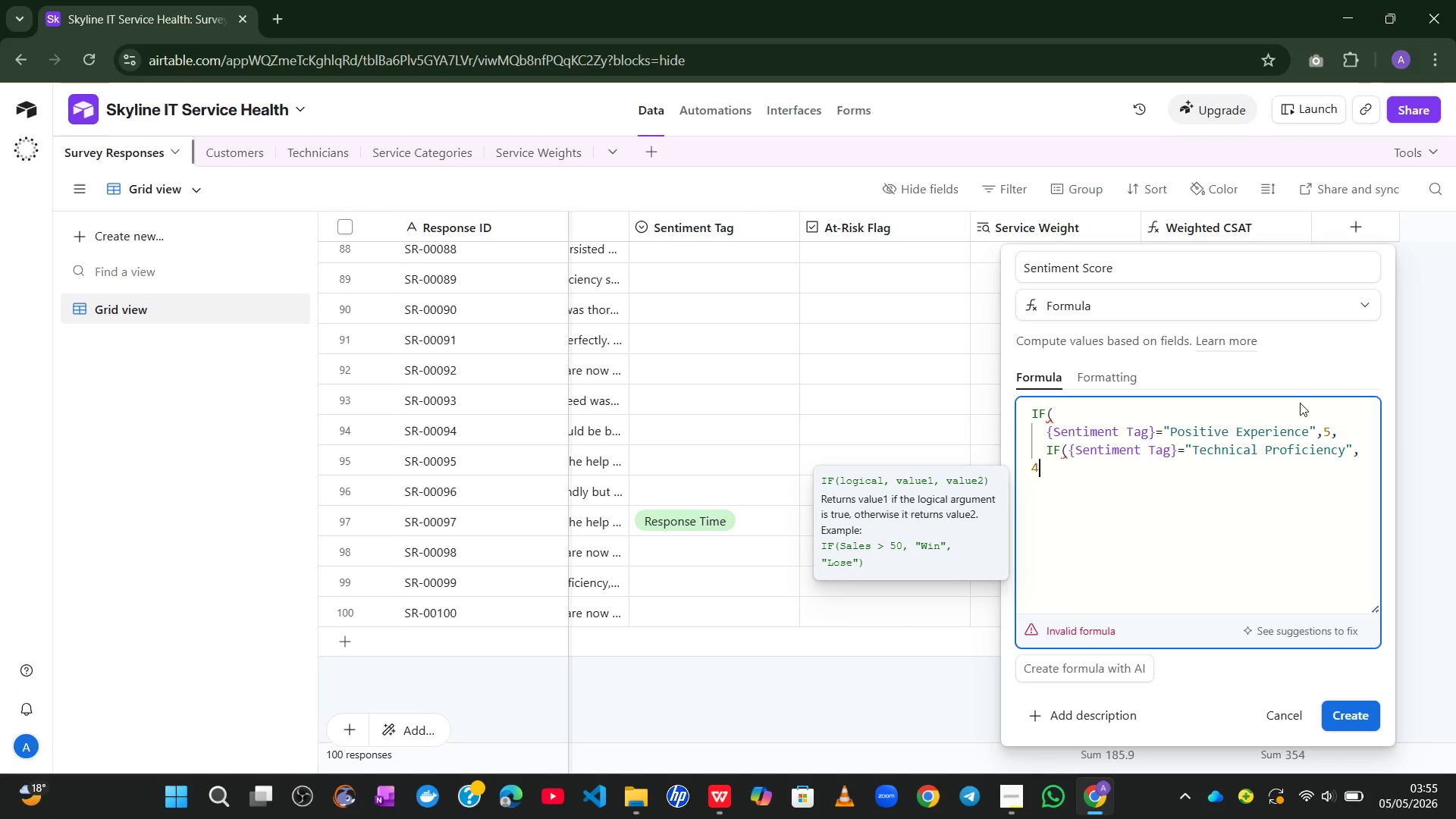 
key(4)
 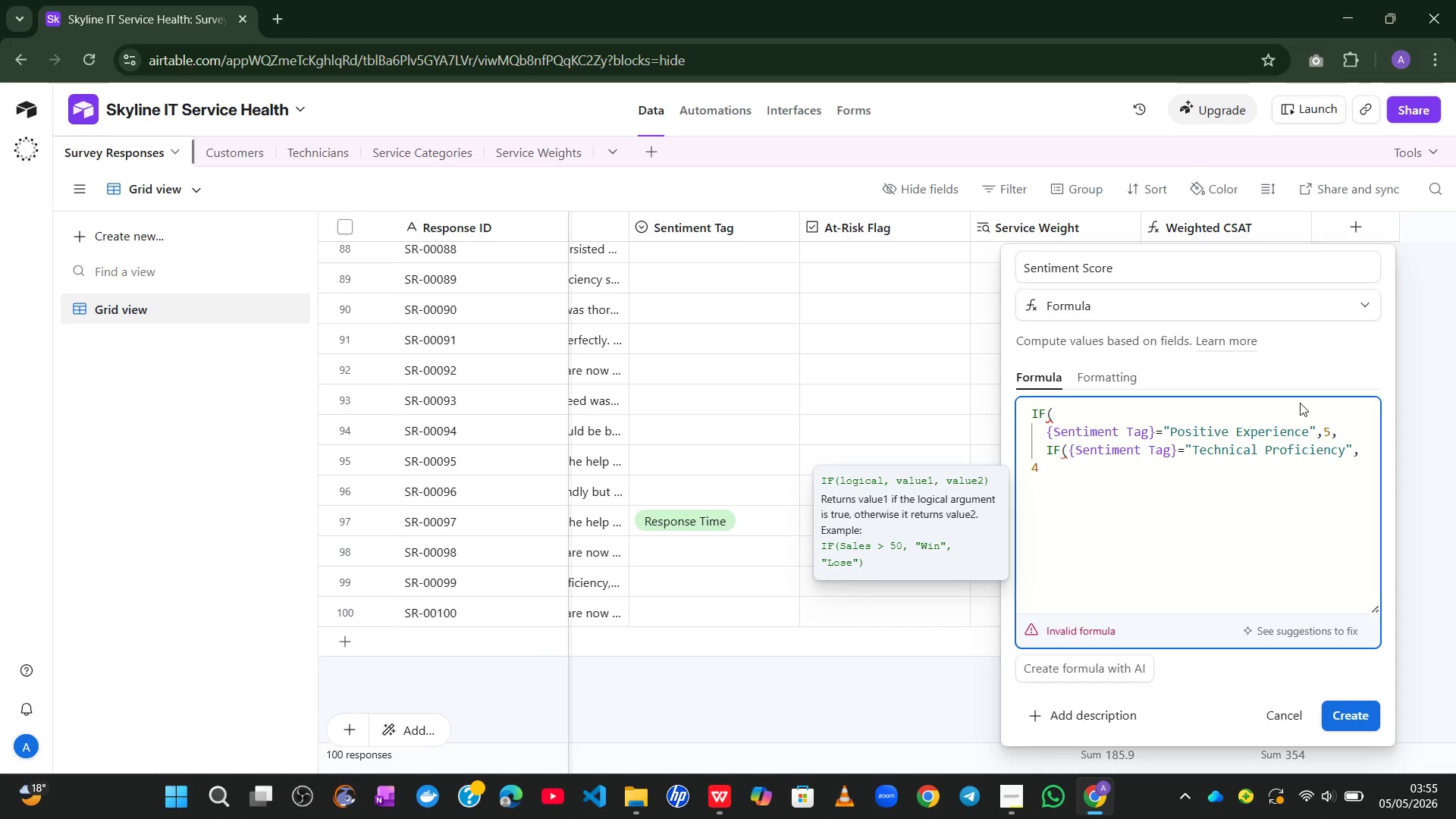 
key(Comma)
 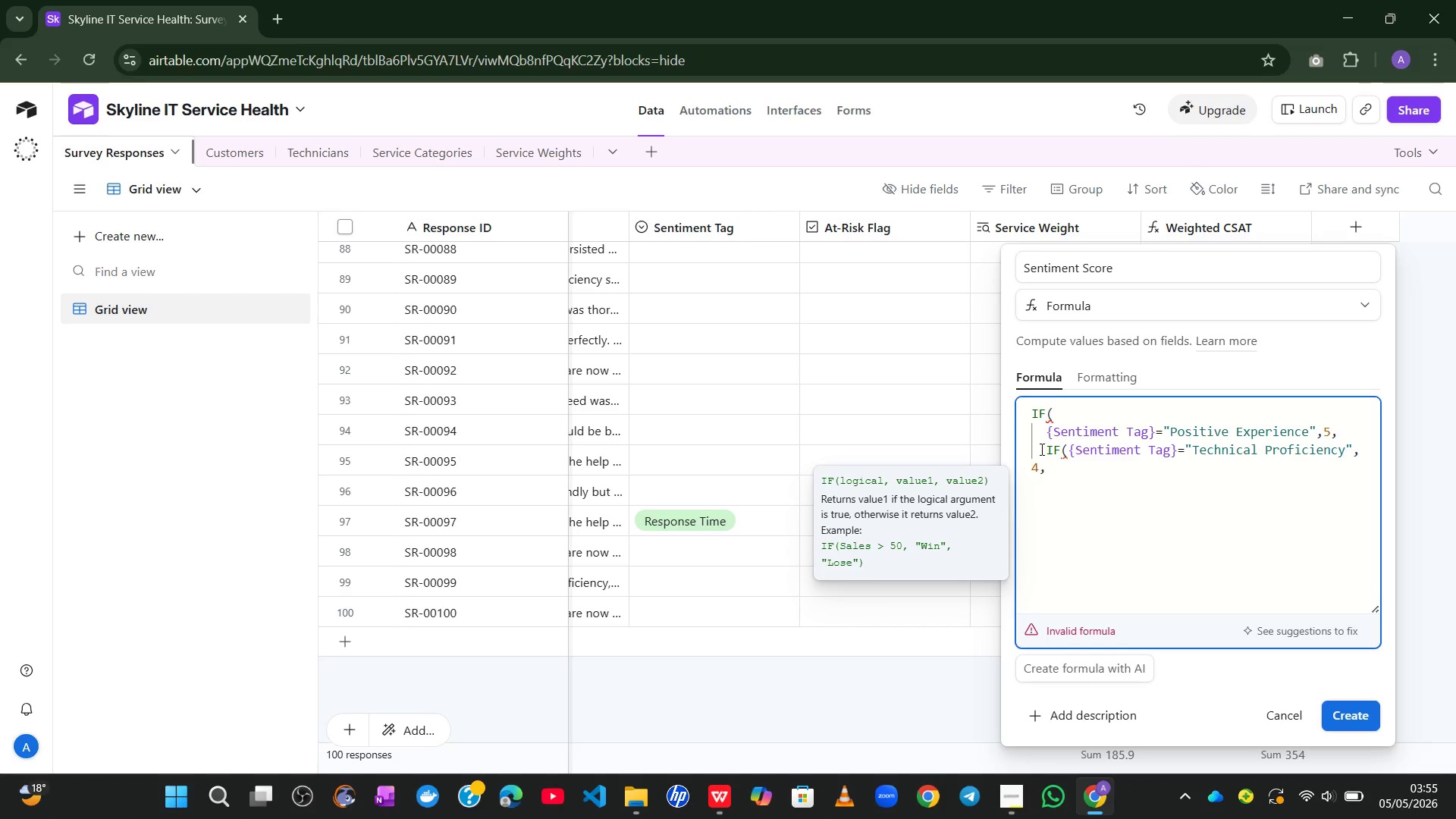 
left_click_drag(start_coordinate=[1047, 450], to_coordinate=[1055, 463])
 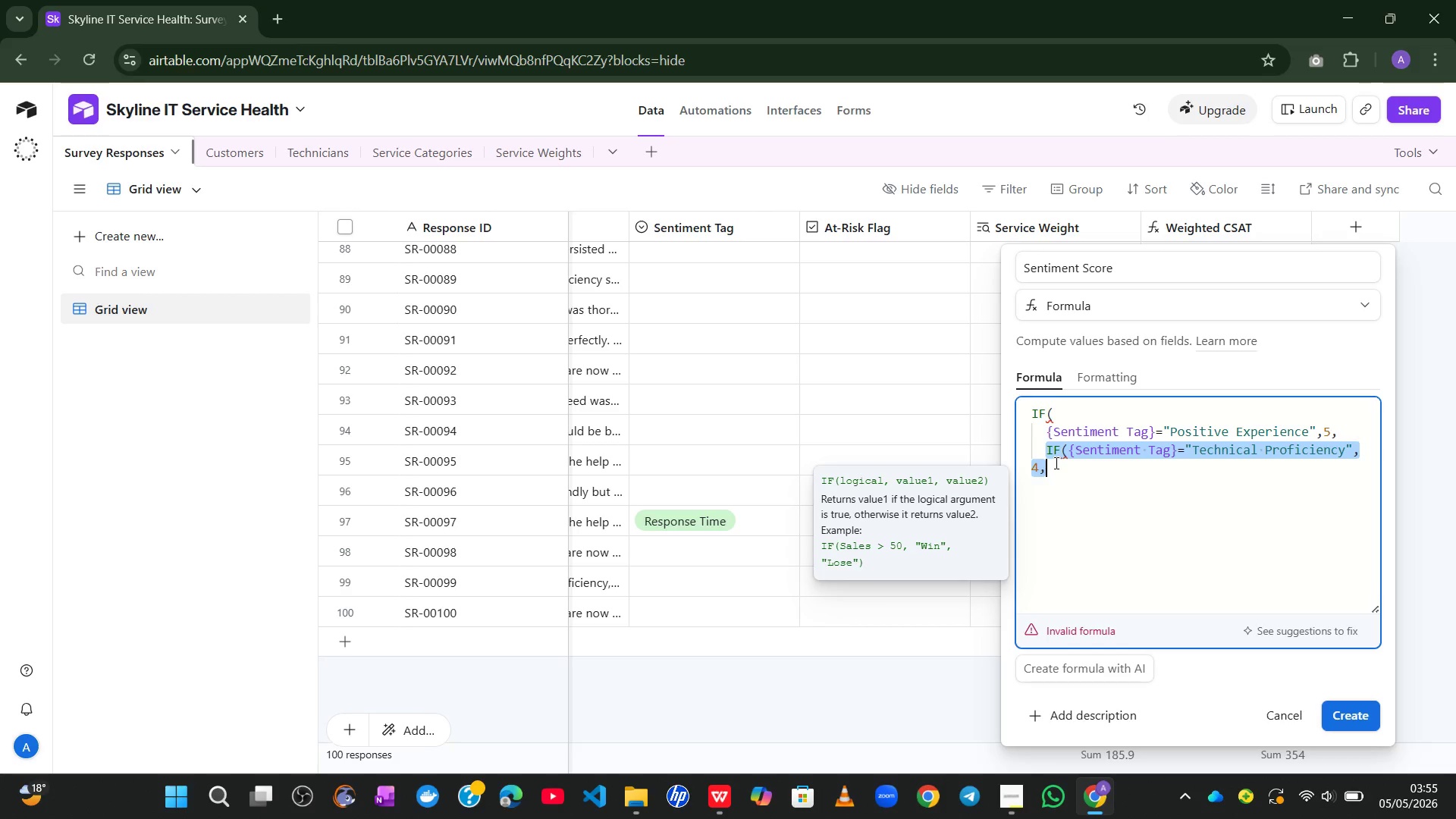 
key(Alt+Shift+ArrowDown)
 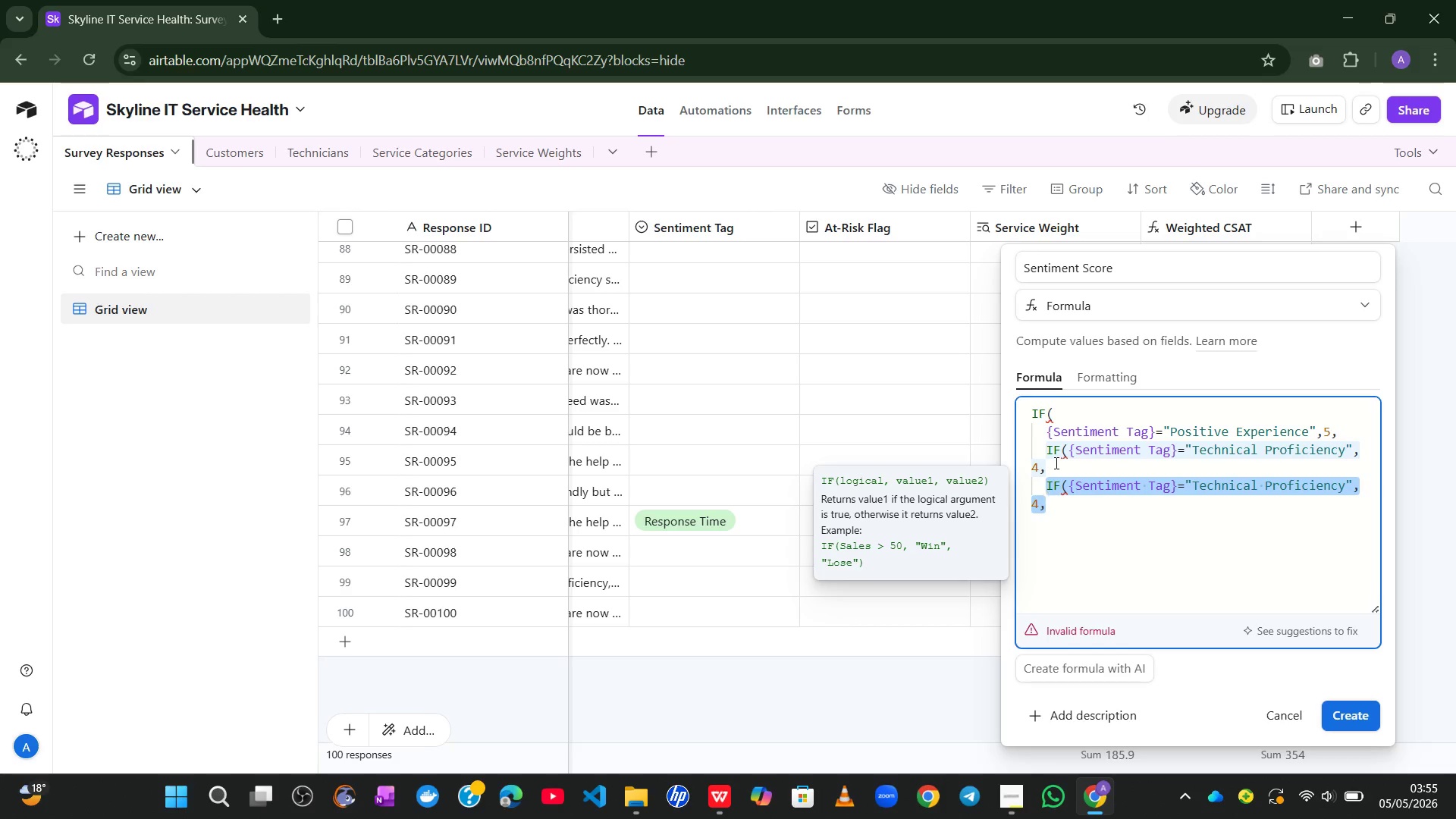 
key(Alt+Shift+ArrowDown)
 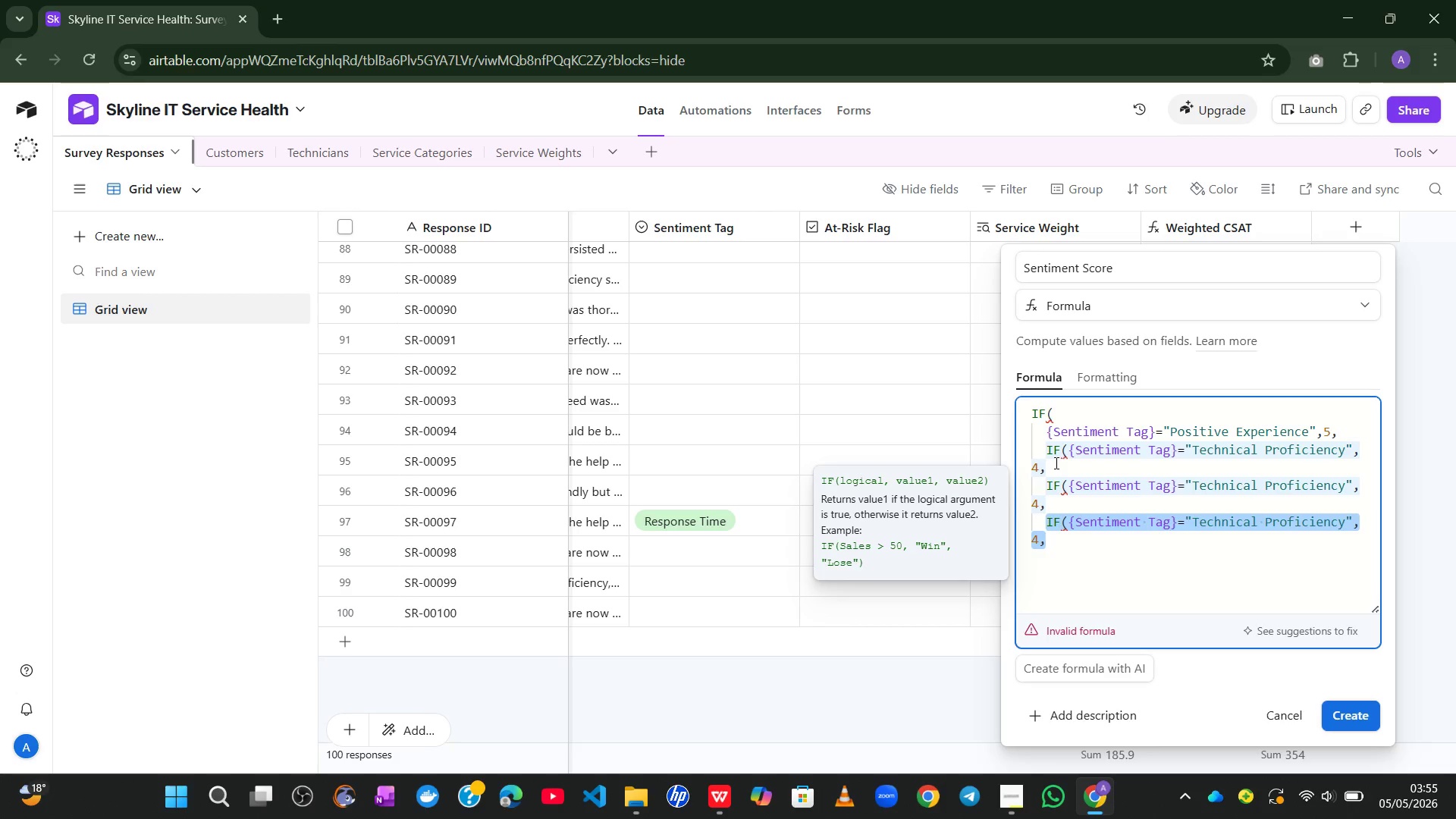 
key(Alt+Shift+ArrowDown)
 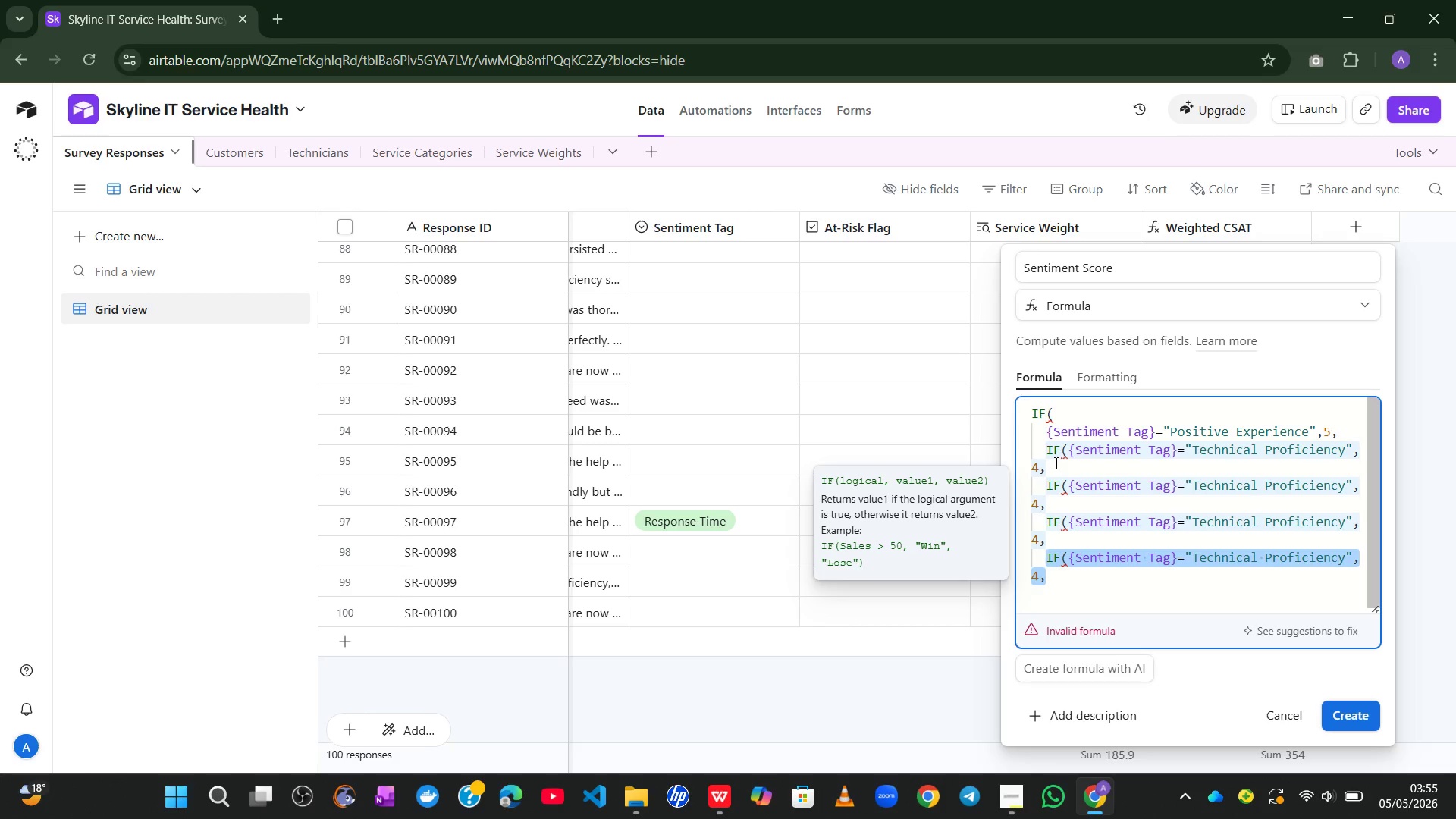 
key(Alt+Shift+ArrowDown)
 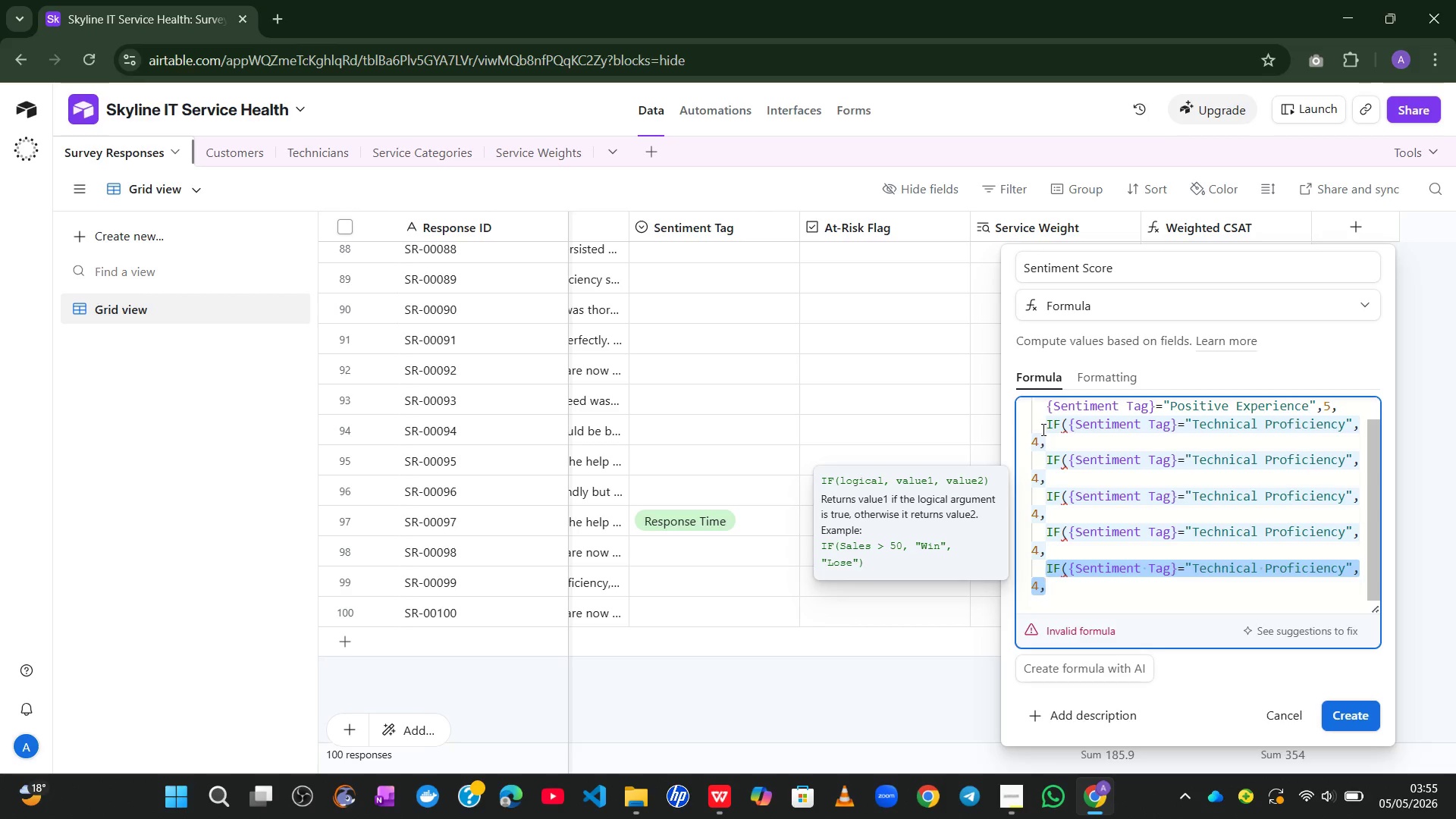 
left_click([1142, 478])
 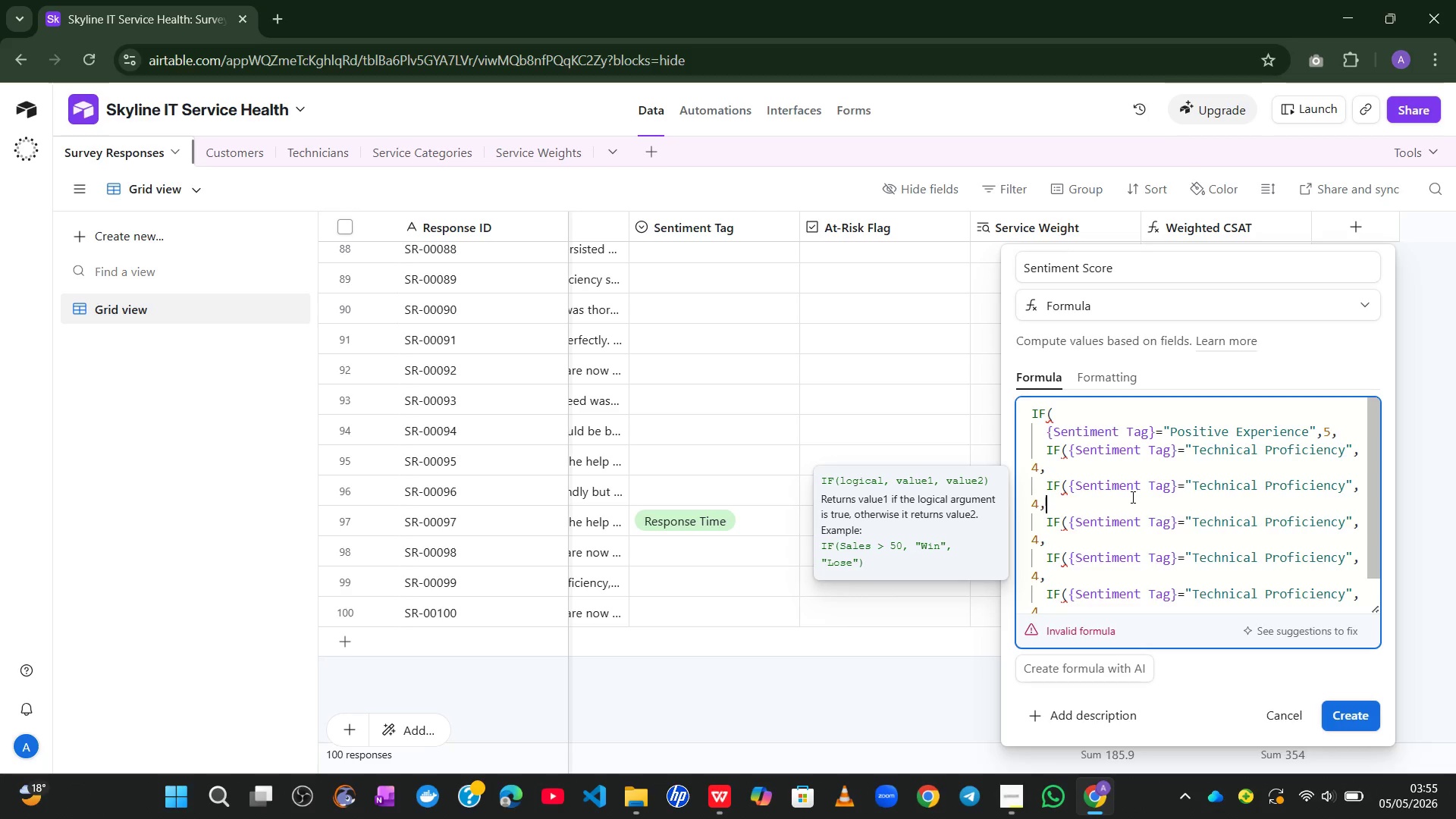 
wait(11.39)
 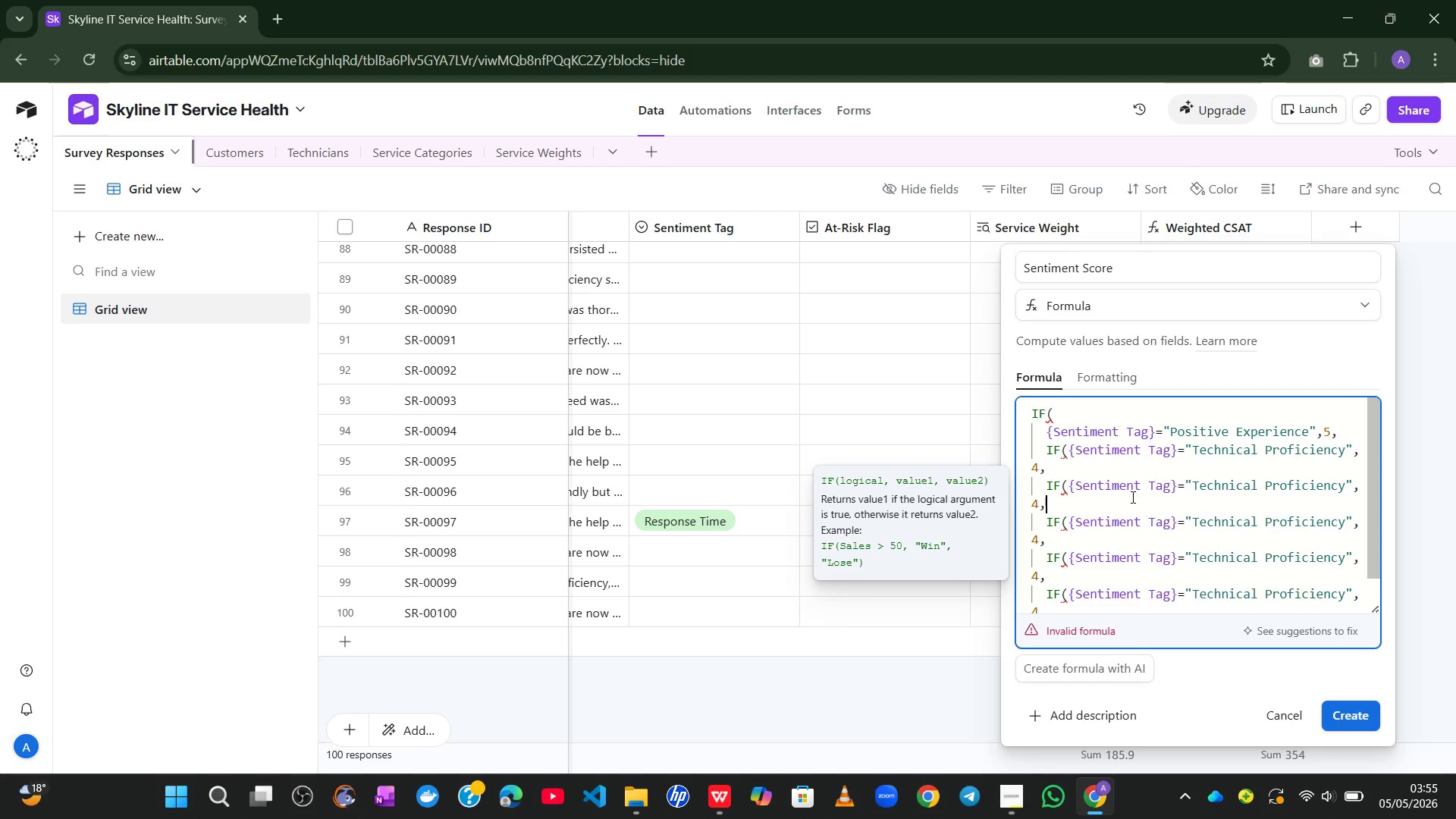 
double_click([1225, 491])
 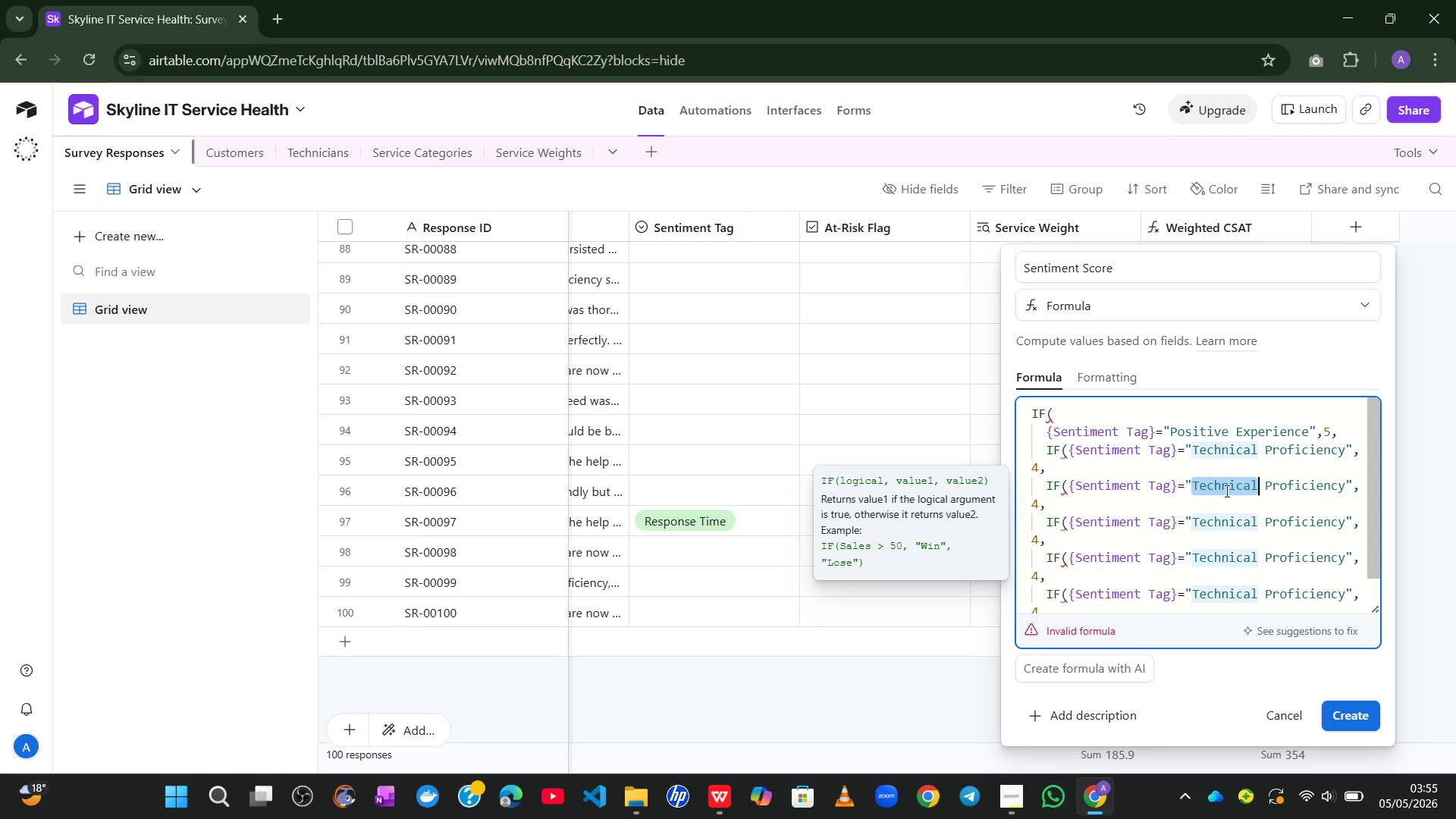 
type(Process )
key(Backspace)
 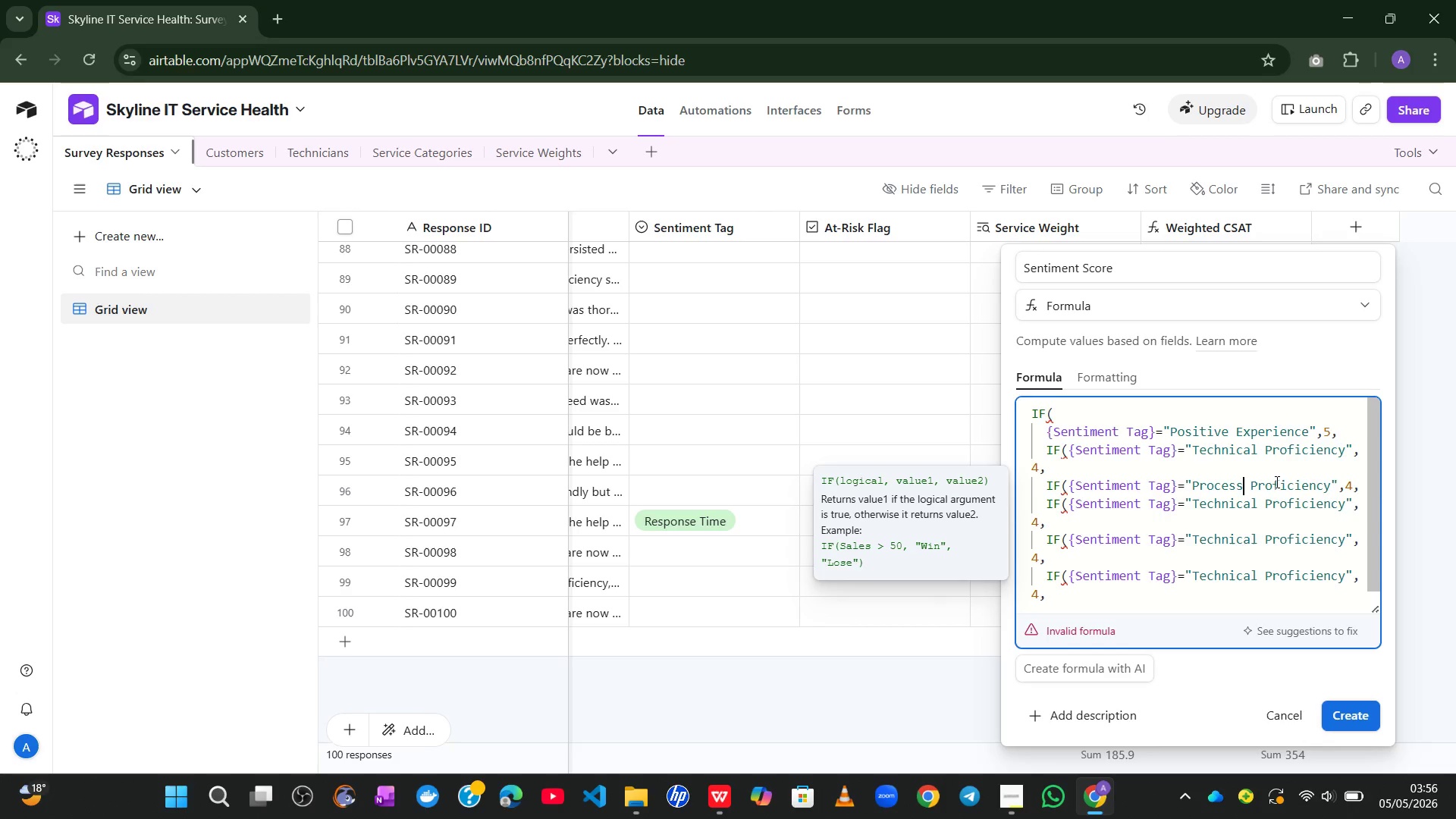 
double_click([1276, 482])
 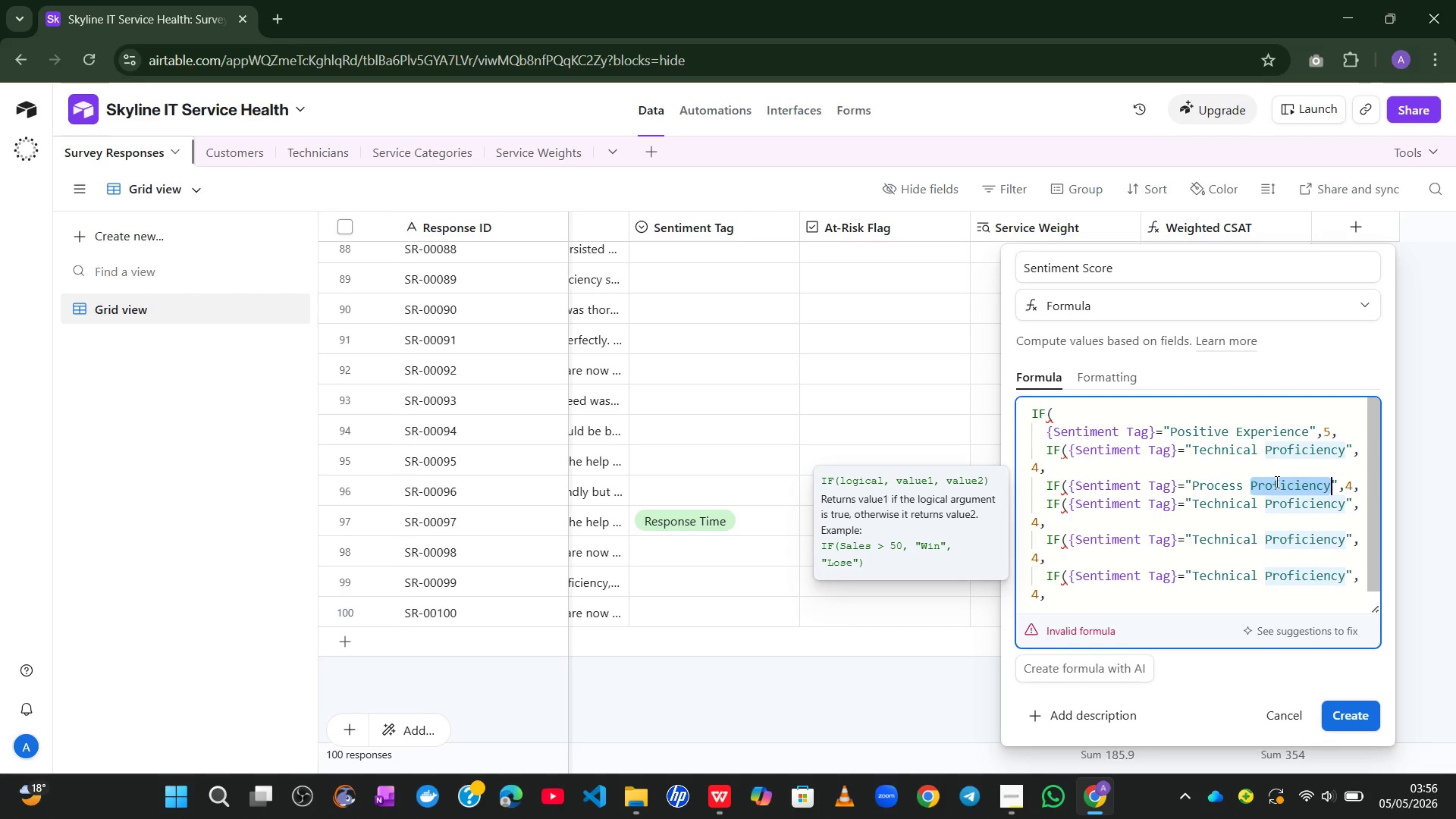 
type(Efficiency)
 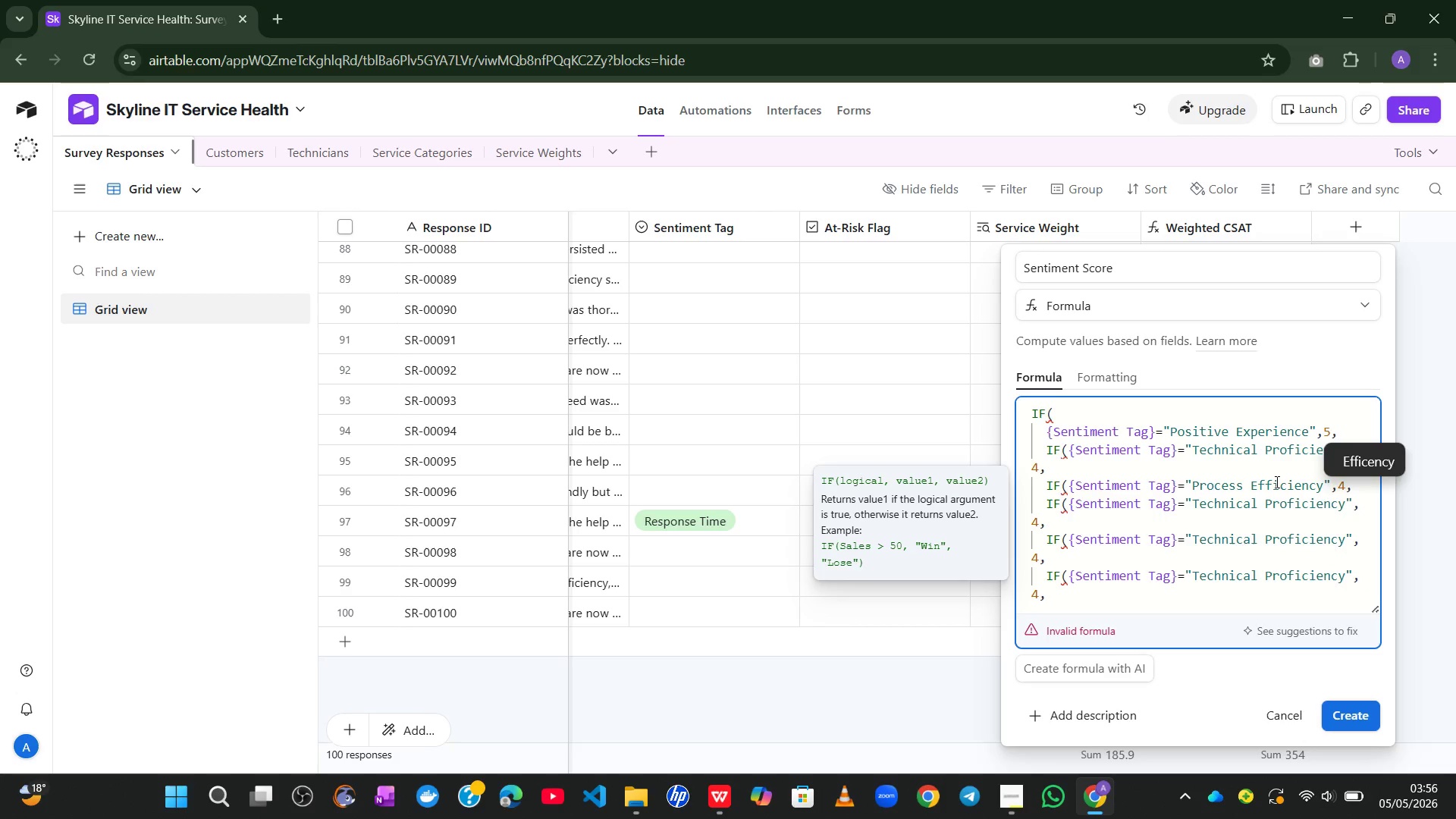 
key(ArrowRight)
 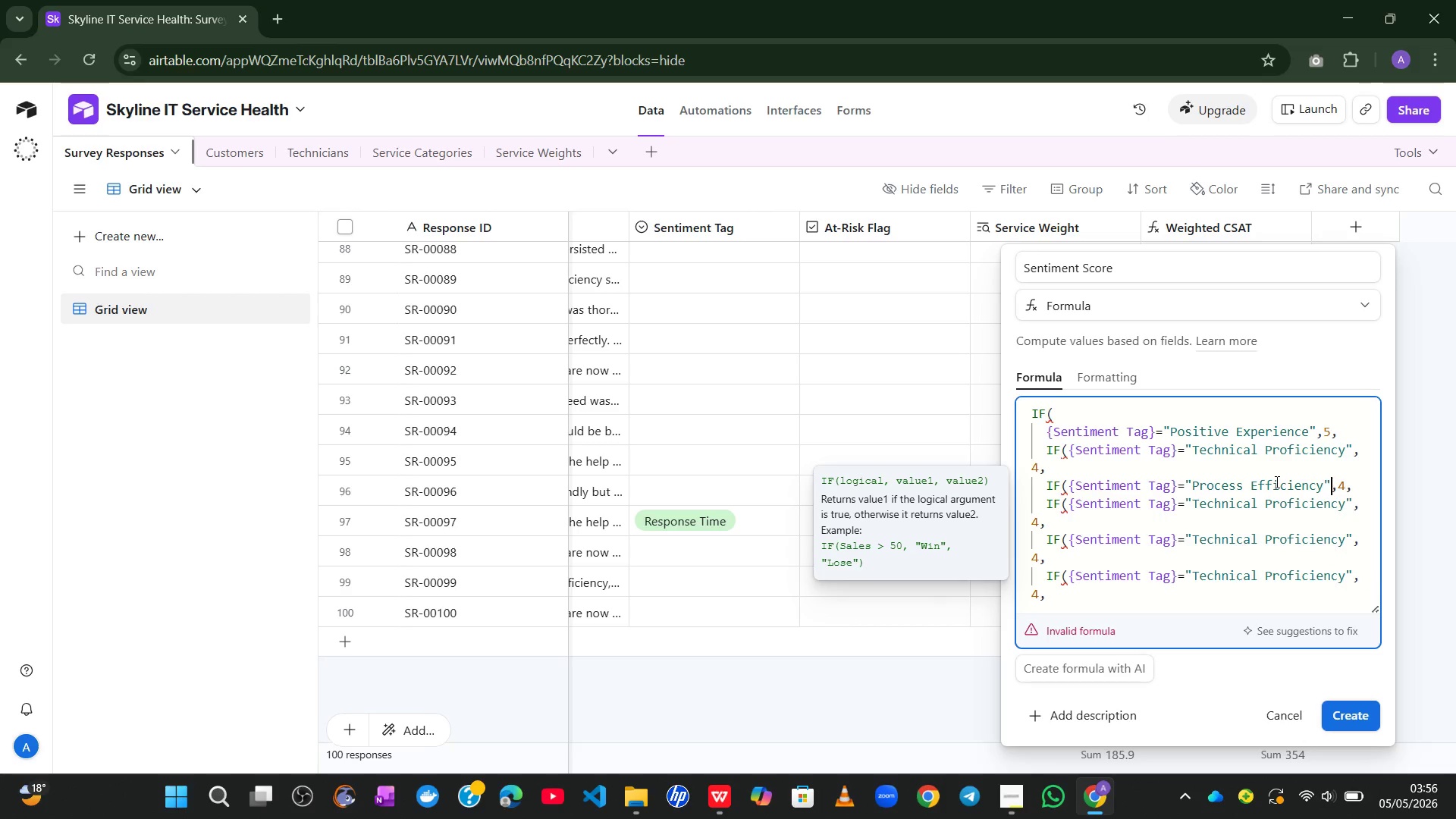 
key(ArrowRight)
 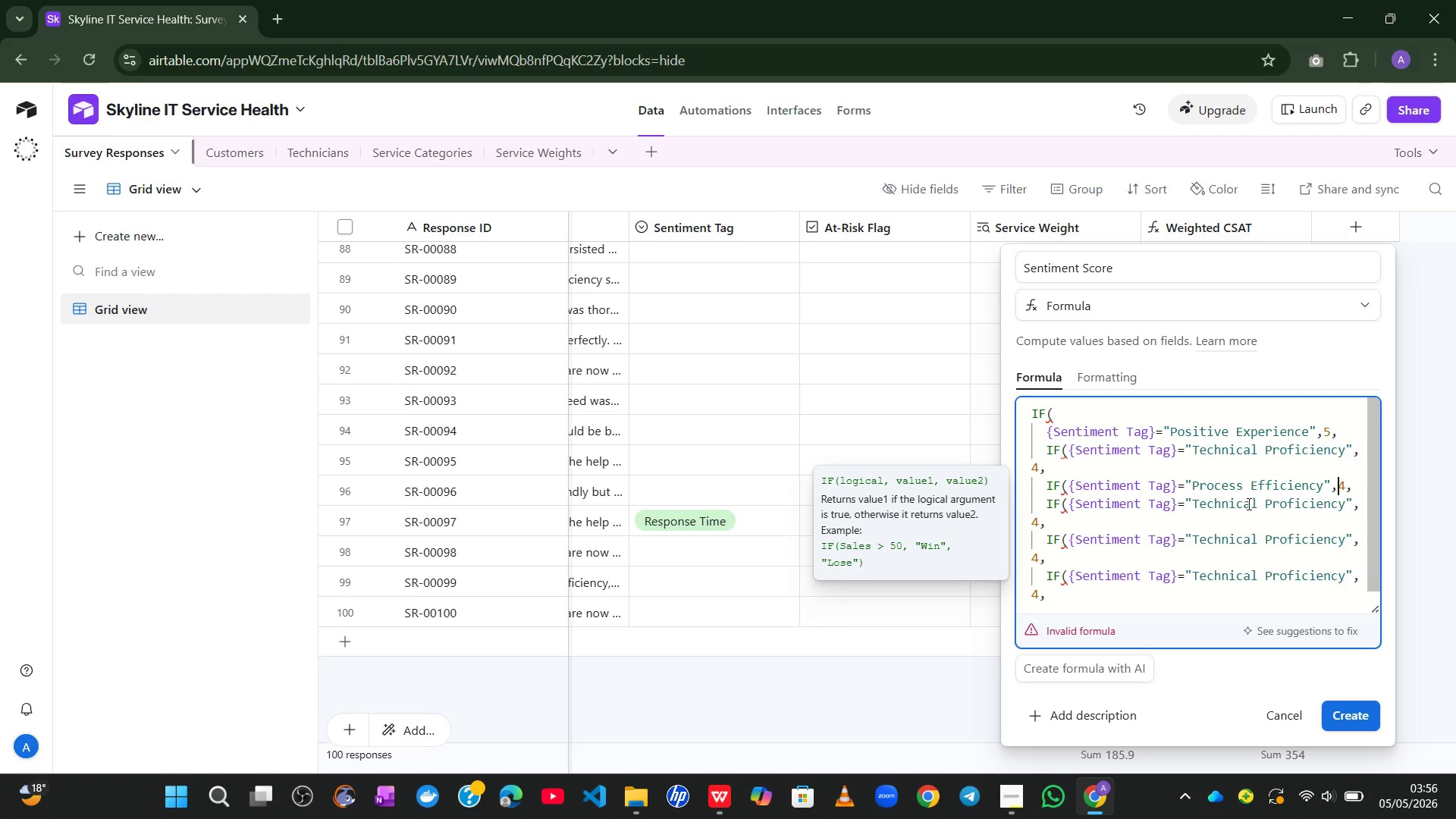 
left_click([1244, 516])
 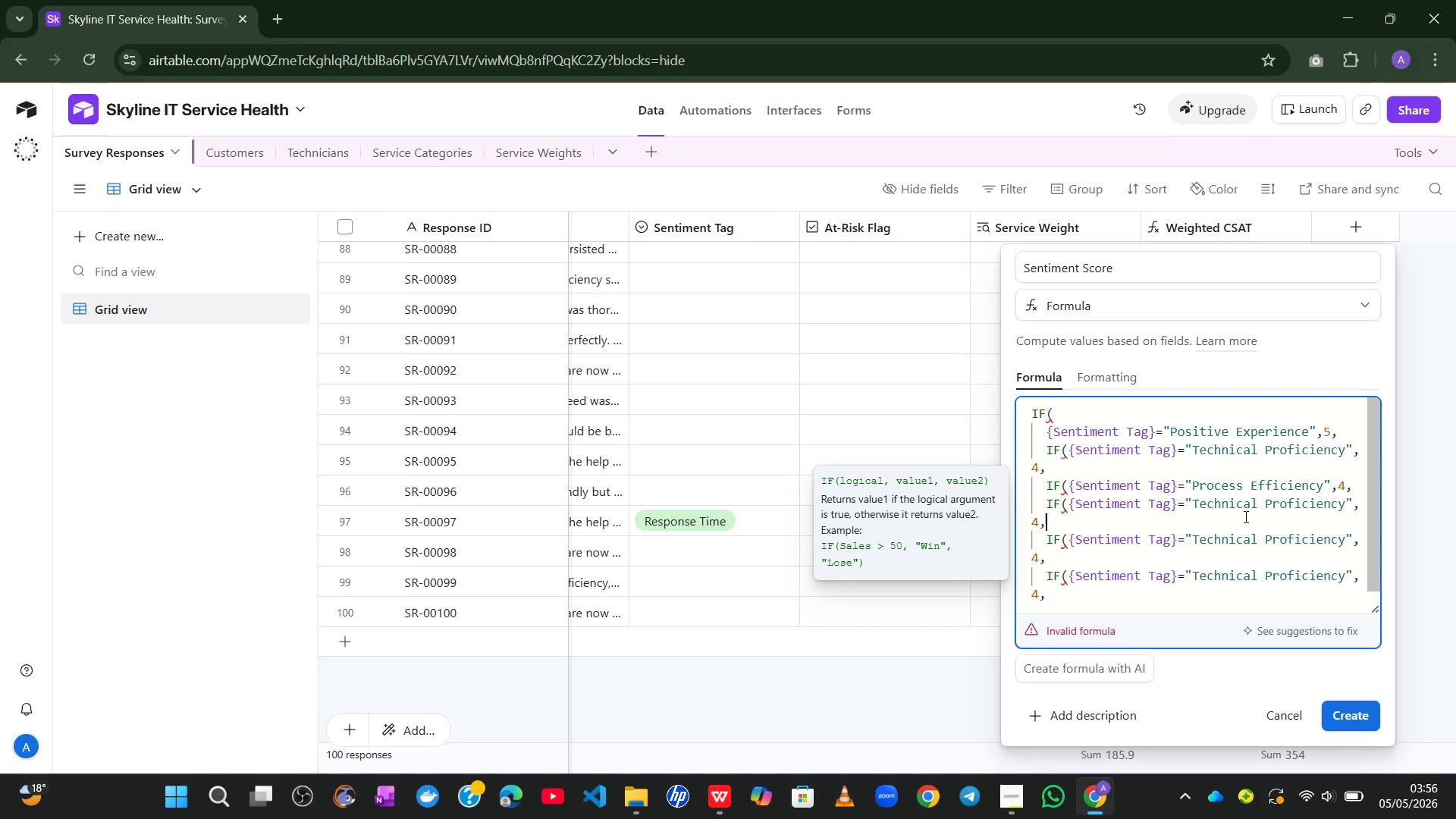 
wait(16.03)
 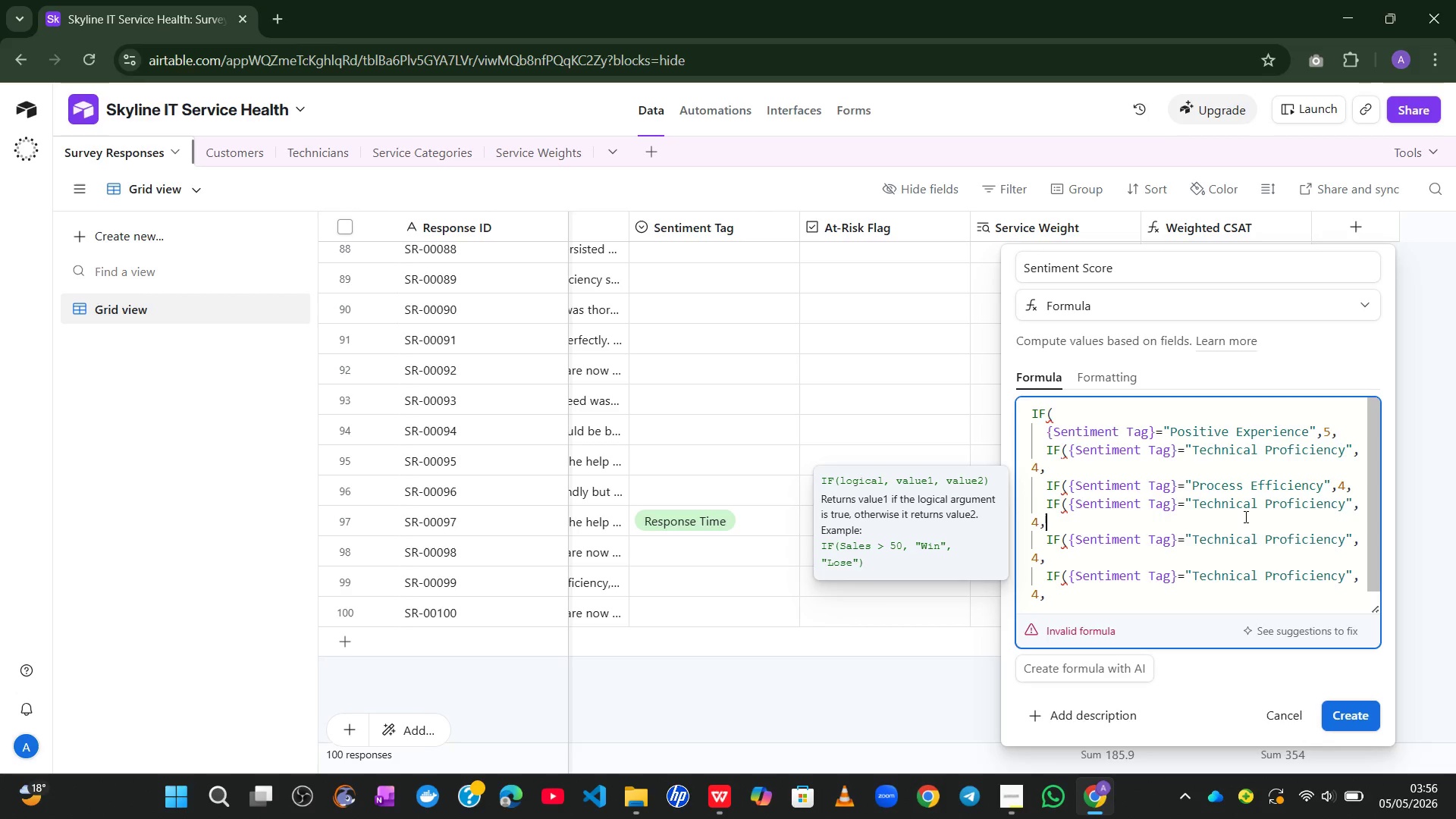 
left_click_drag(start_coordinate=[1196, 542], to_coordinate=[1346, 536])
 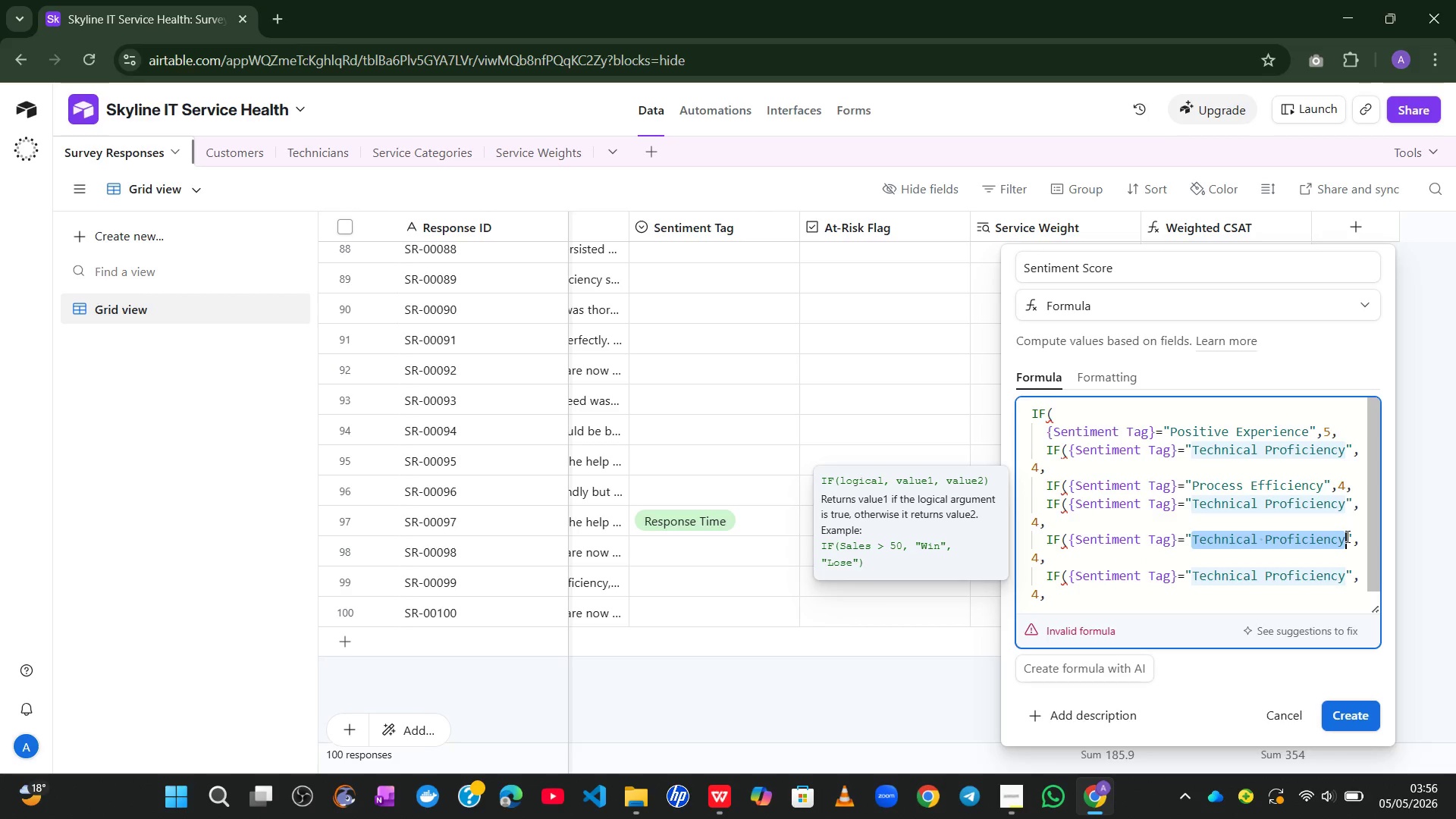 
type(Communication Speed)
 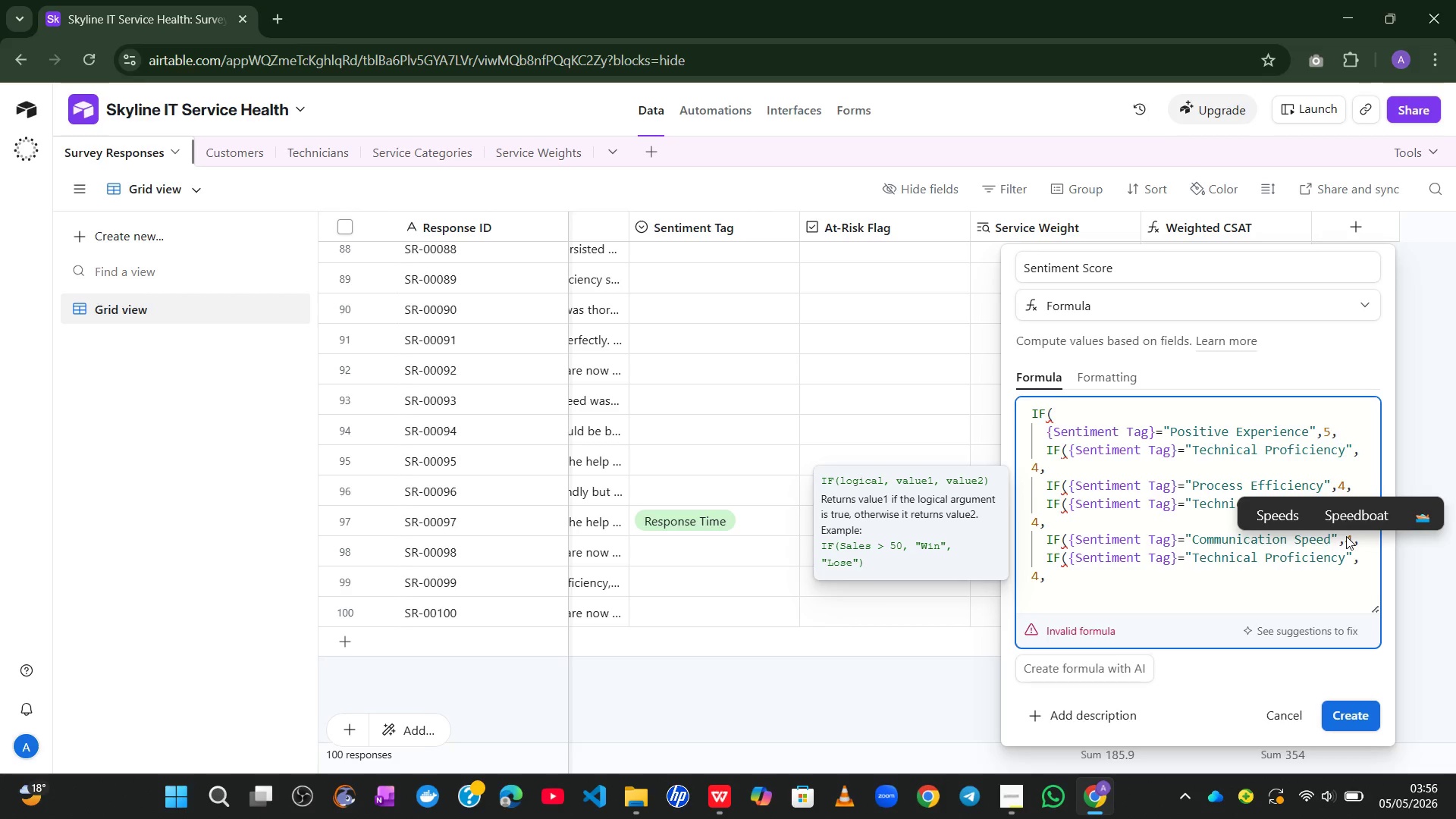 
left_click_drag(start_coordinate=[1345, 563], to_coordinate=[1196, 566])
 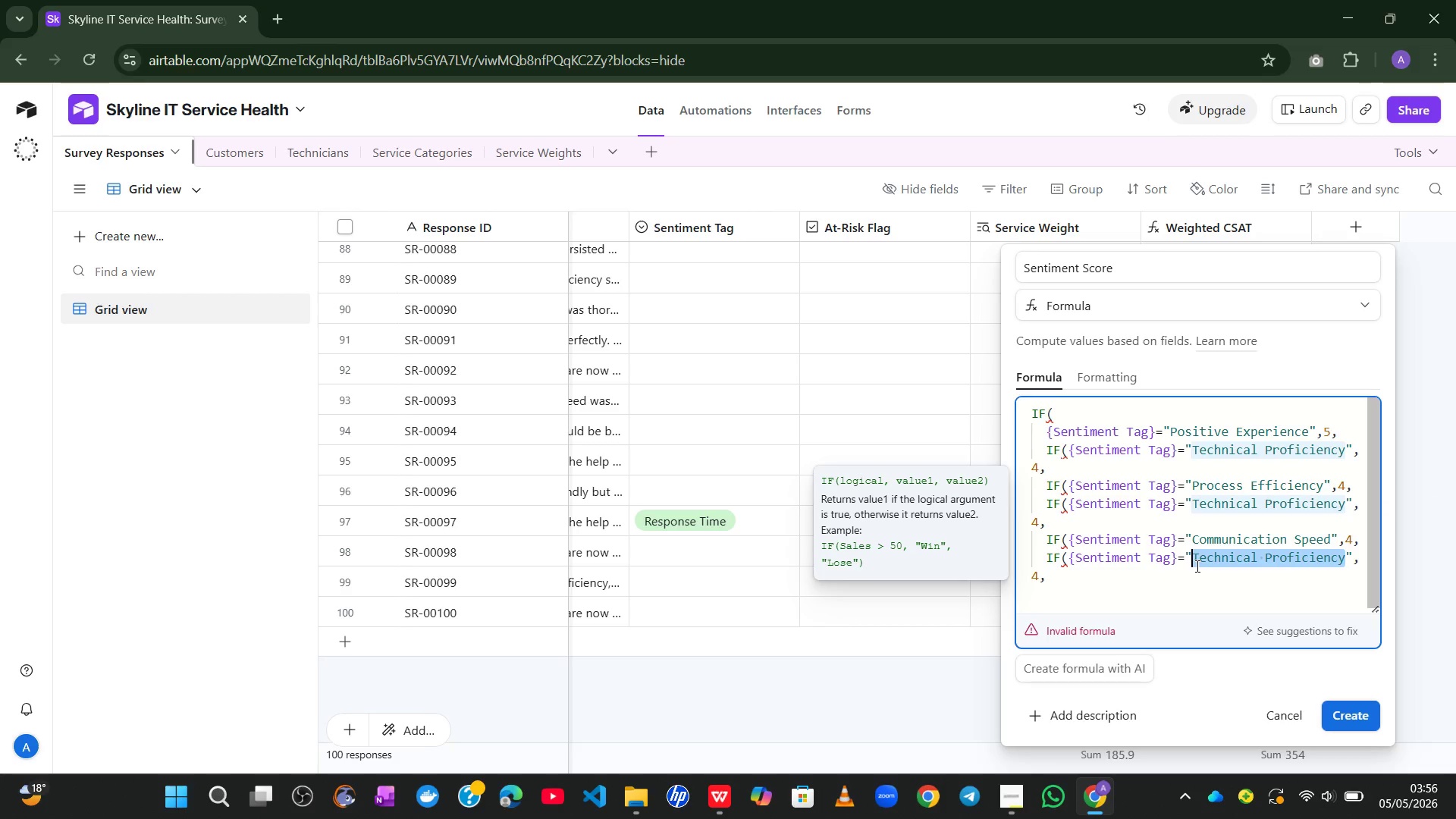 
type(Response Time)
 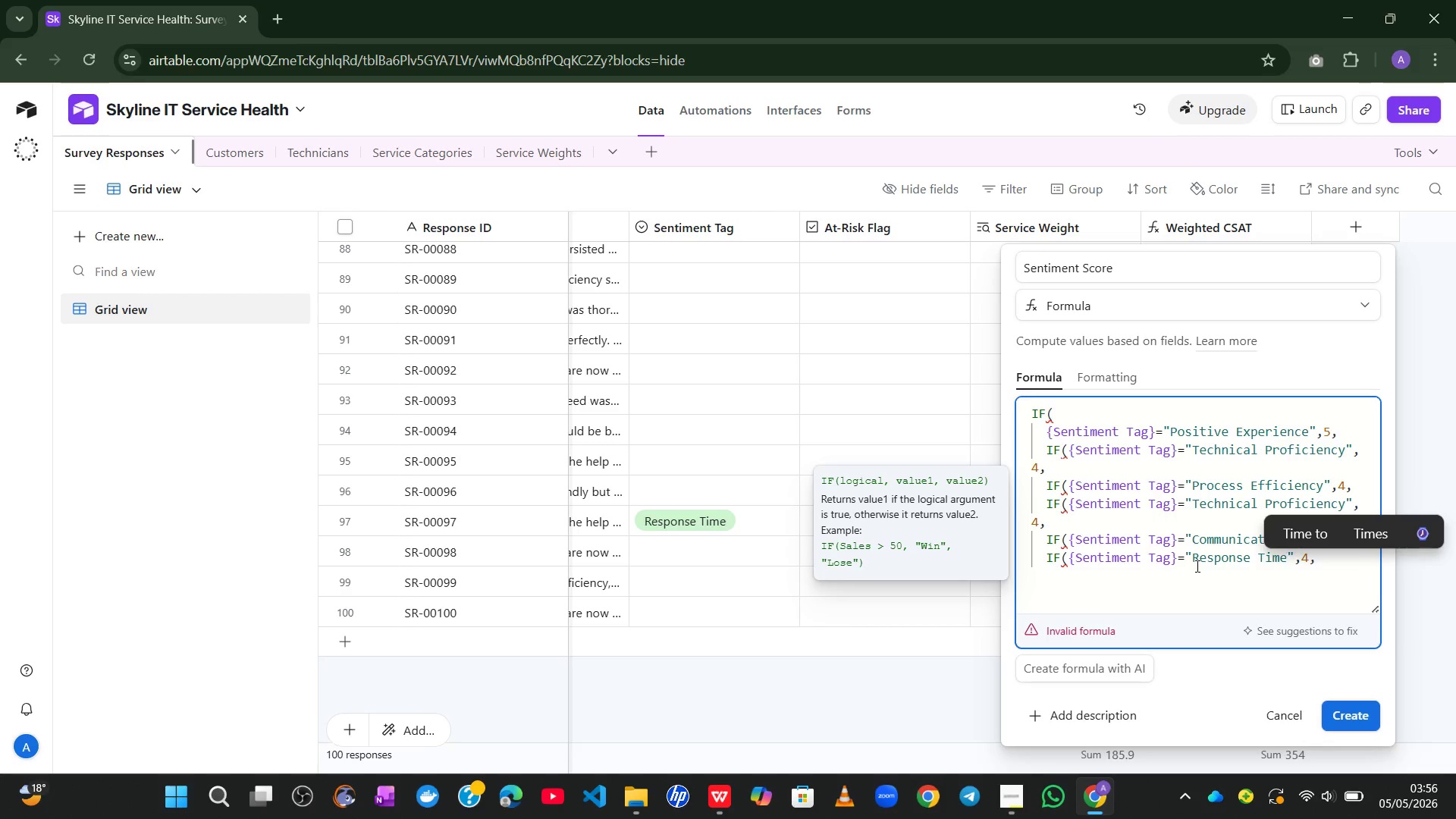 
left_click([1185, 585])
 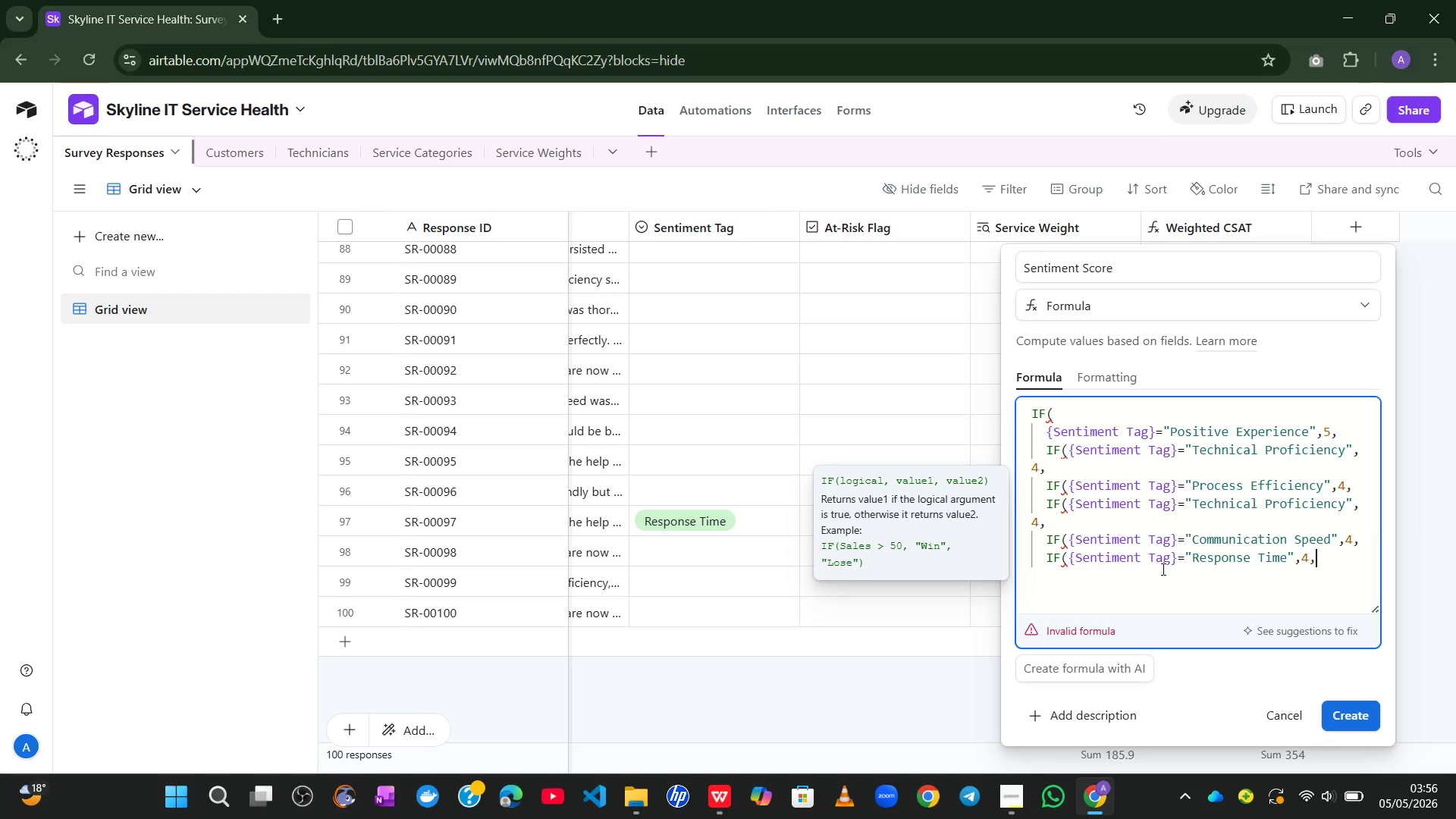 
left_click([1044, 516])
 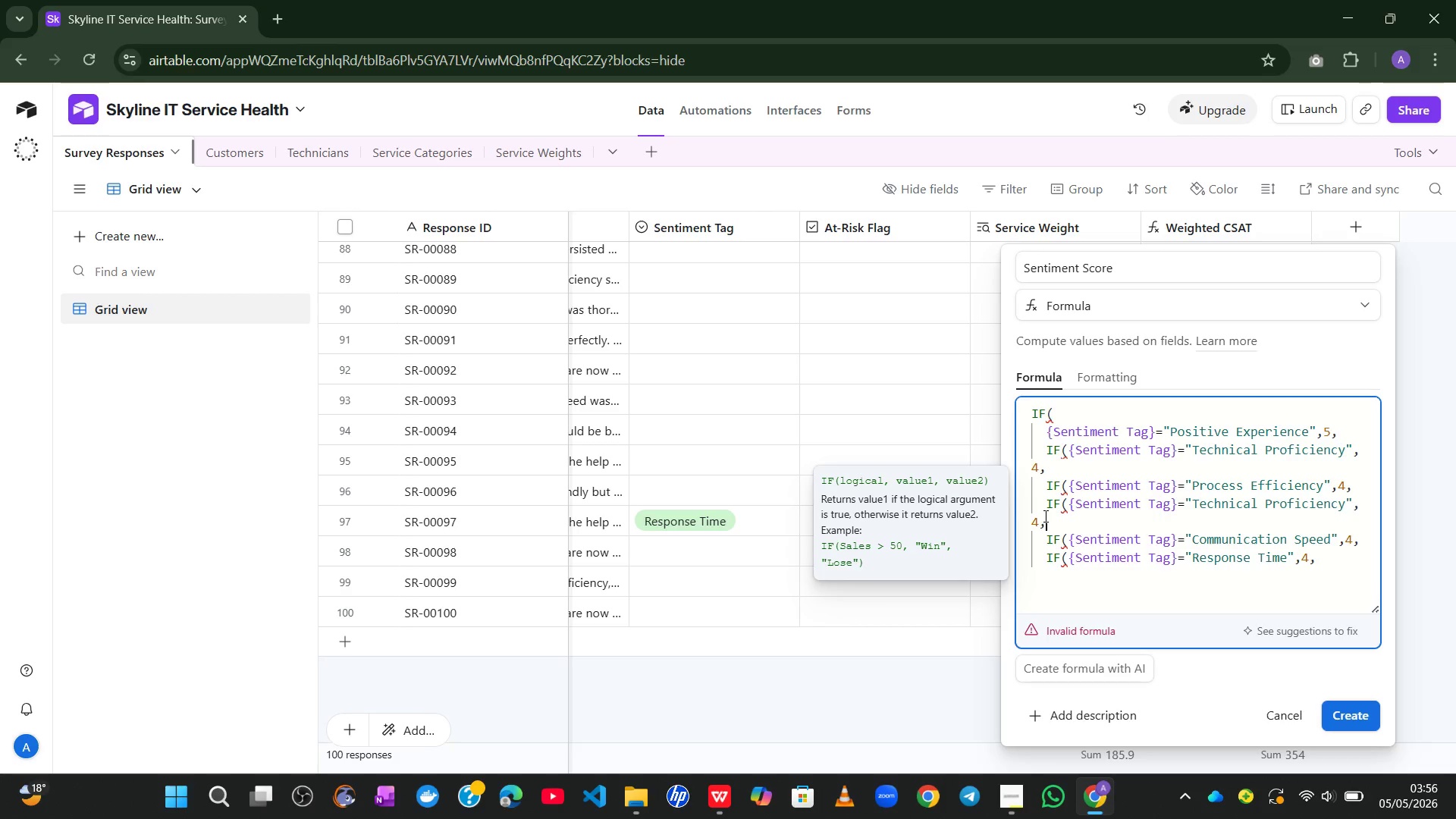 
key(ArrowLeft)
 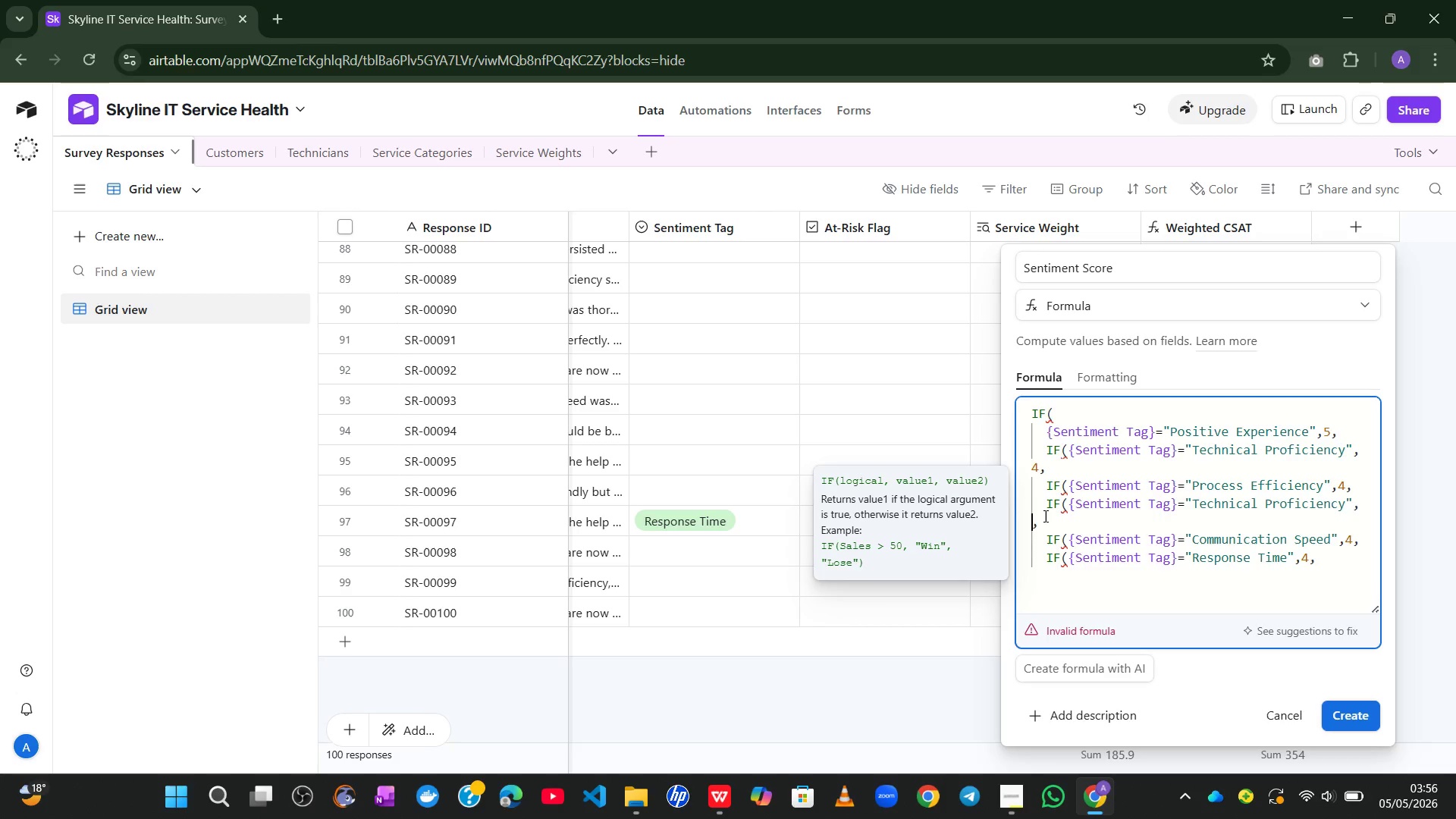 
key(Backspace)
 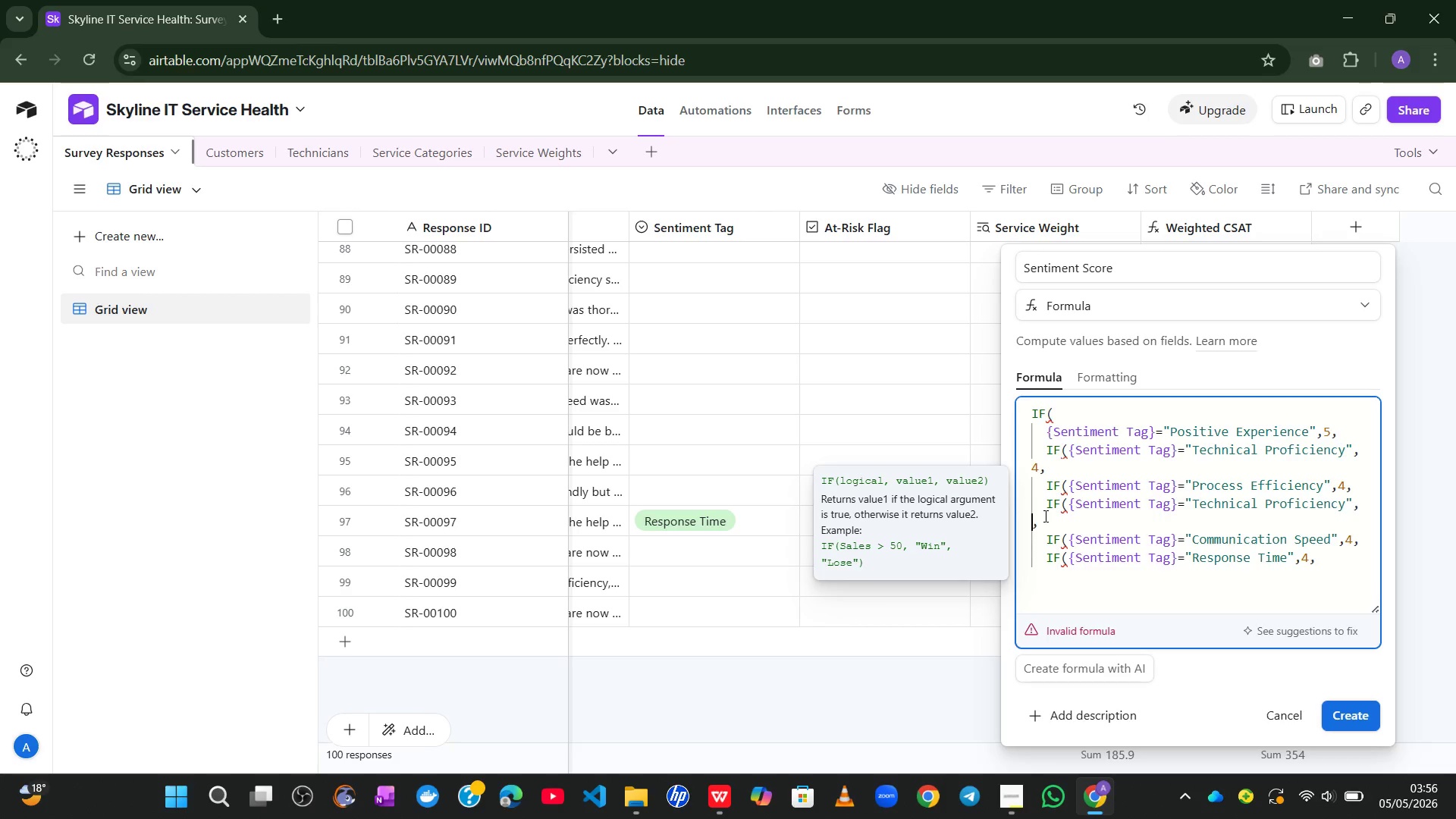 
key(3)
 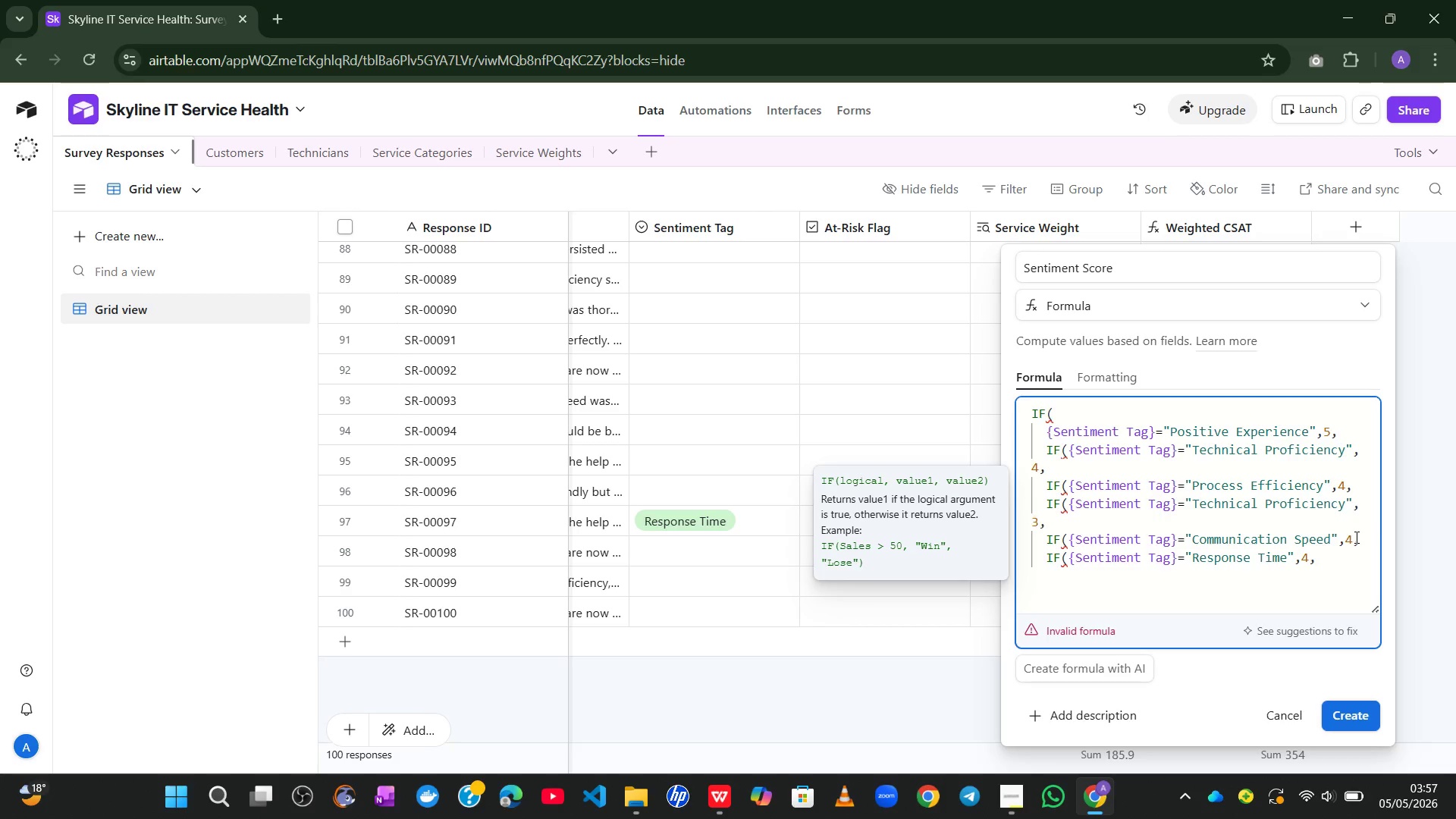 
left_click([1355, 537])
 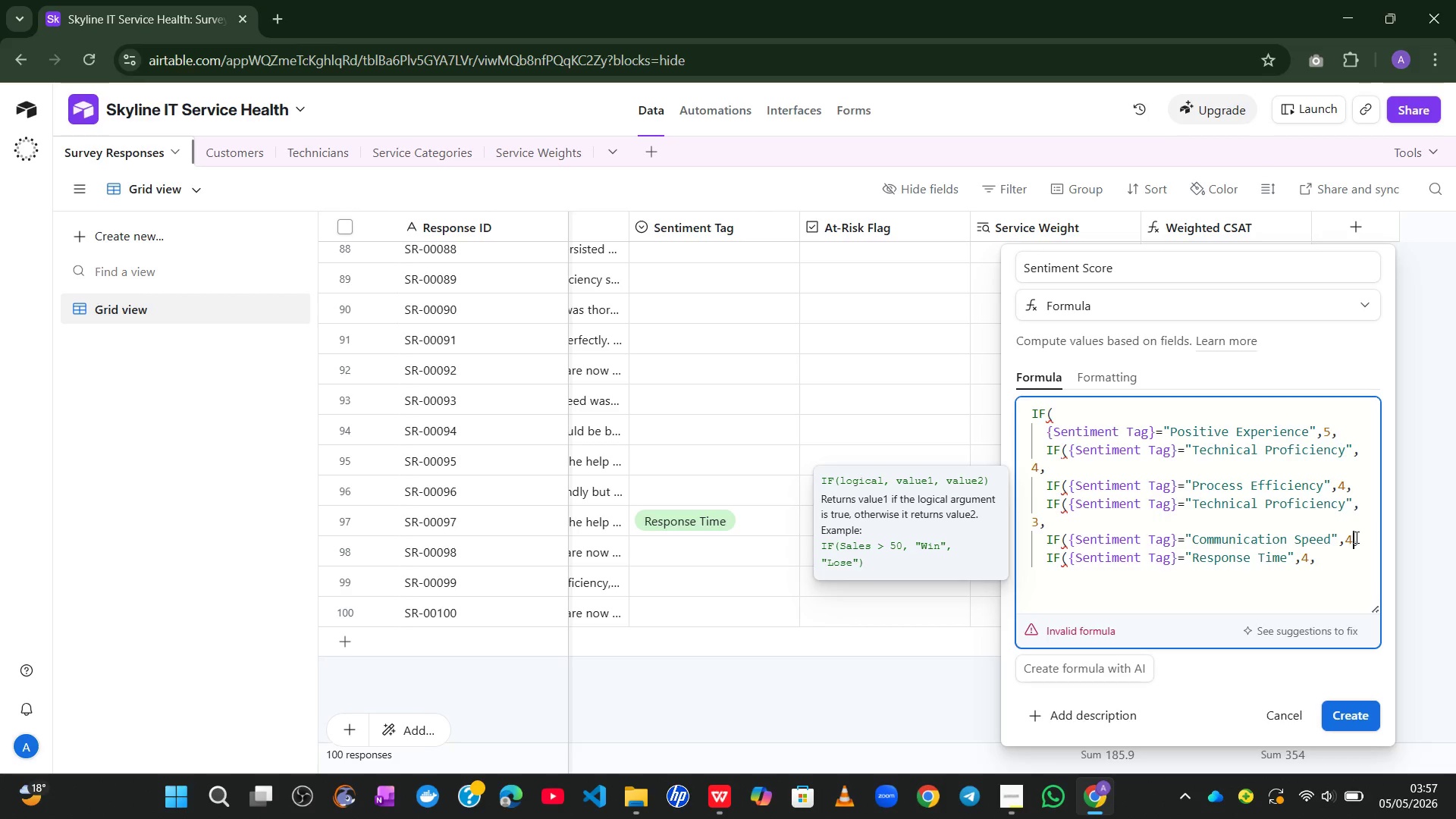 
key(Backspace)
 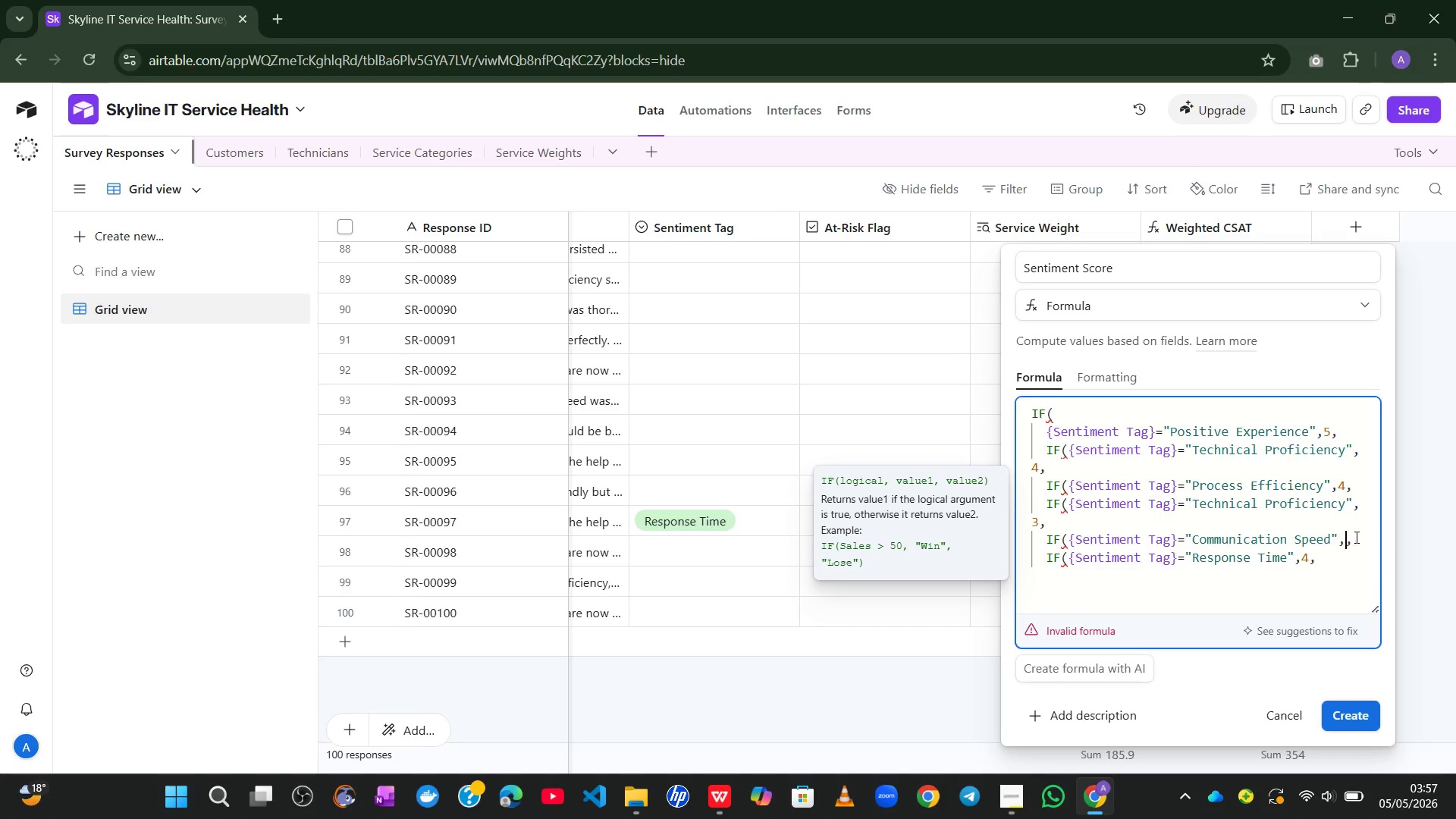 
key(2)
 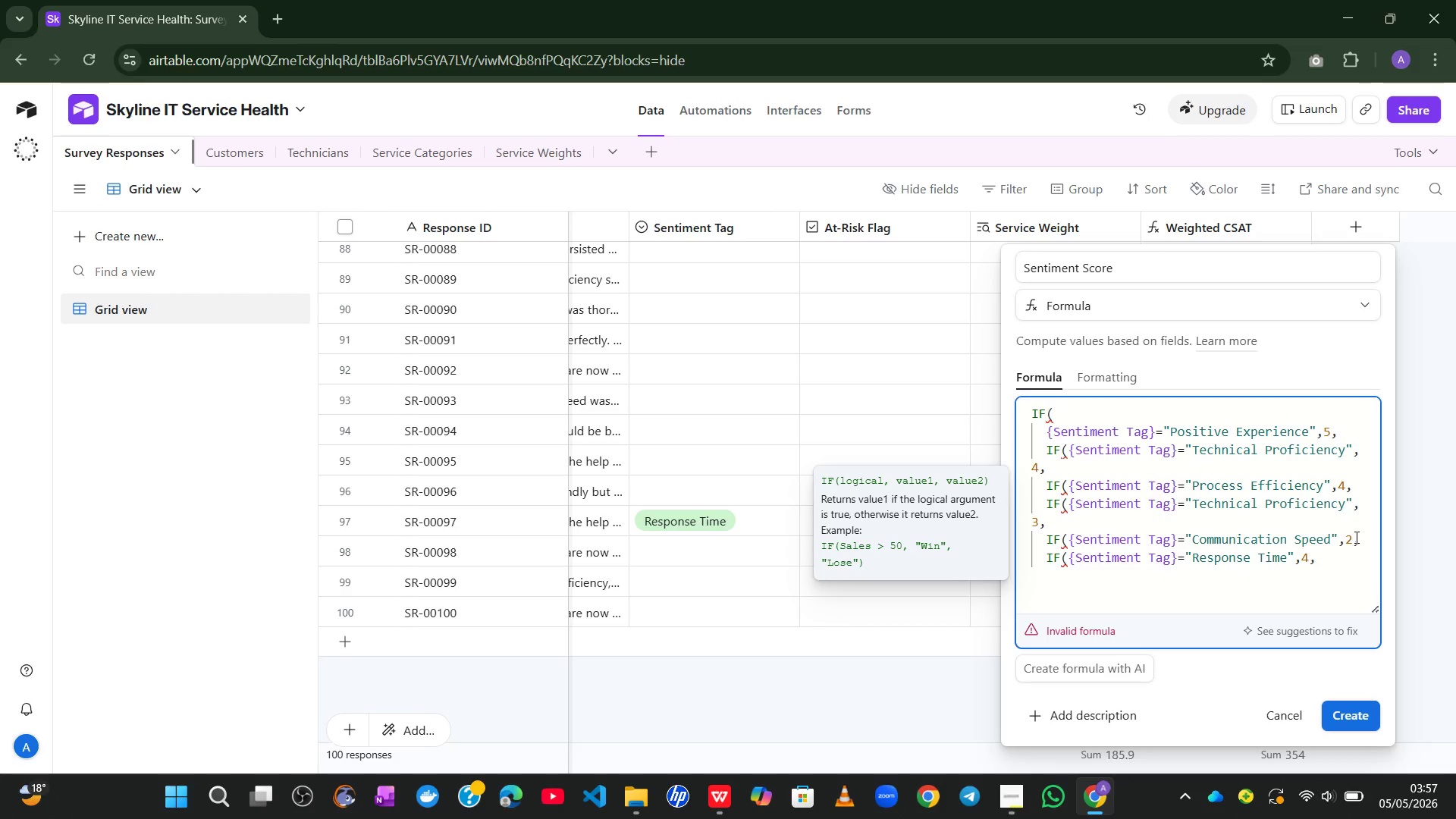 
key(ArrowDown)
 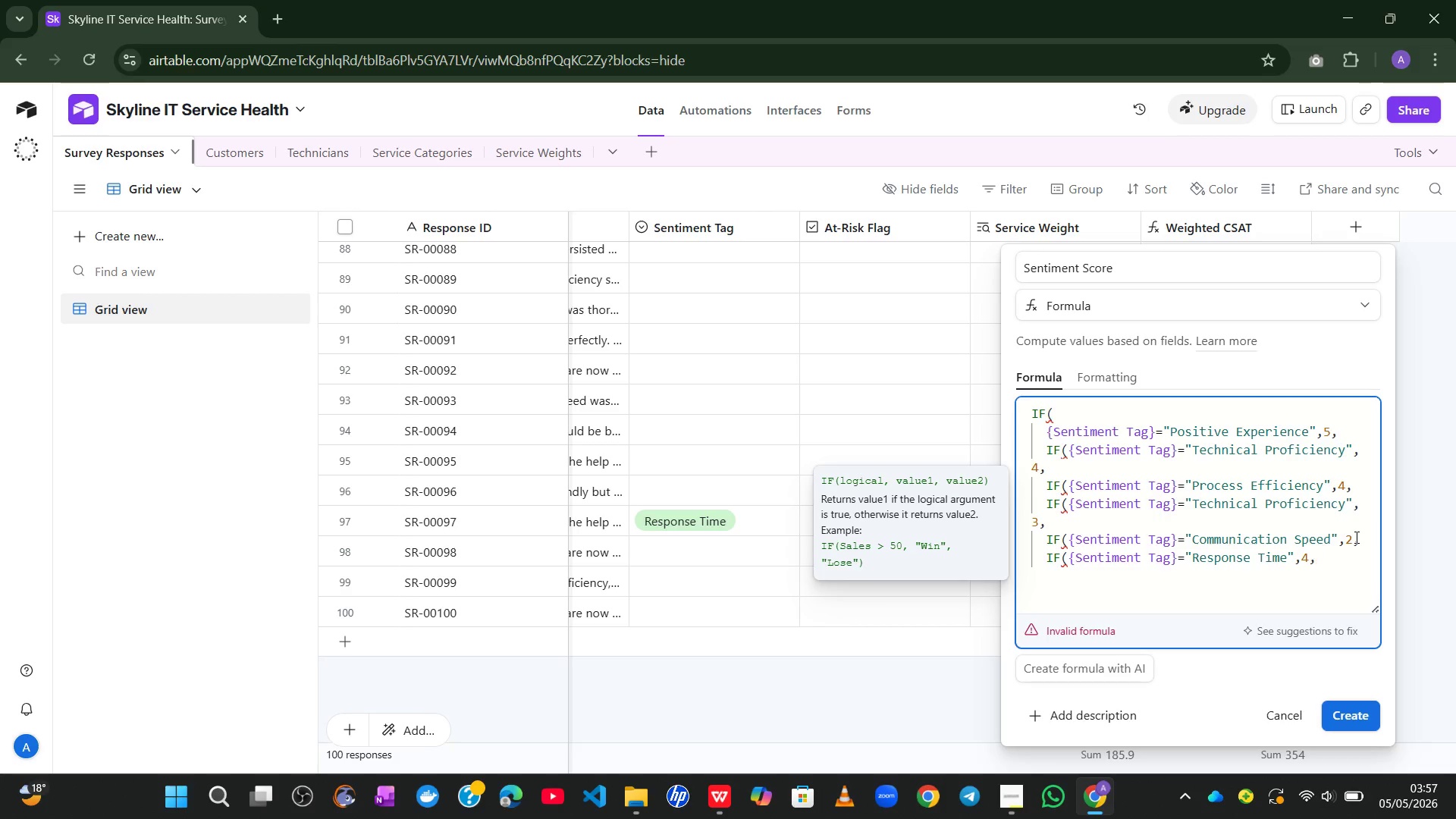 
key(ArrowLeft)
 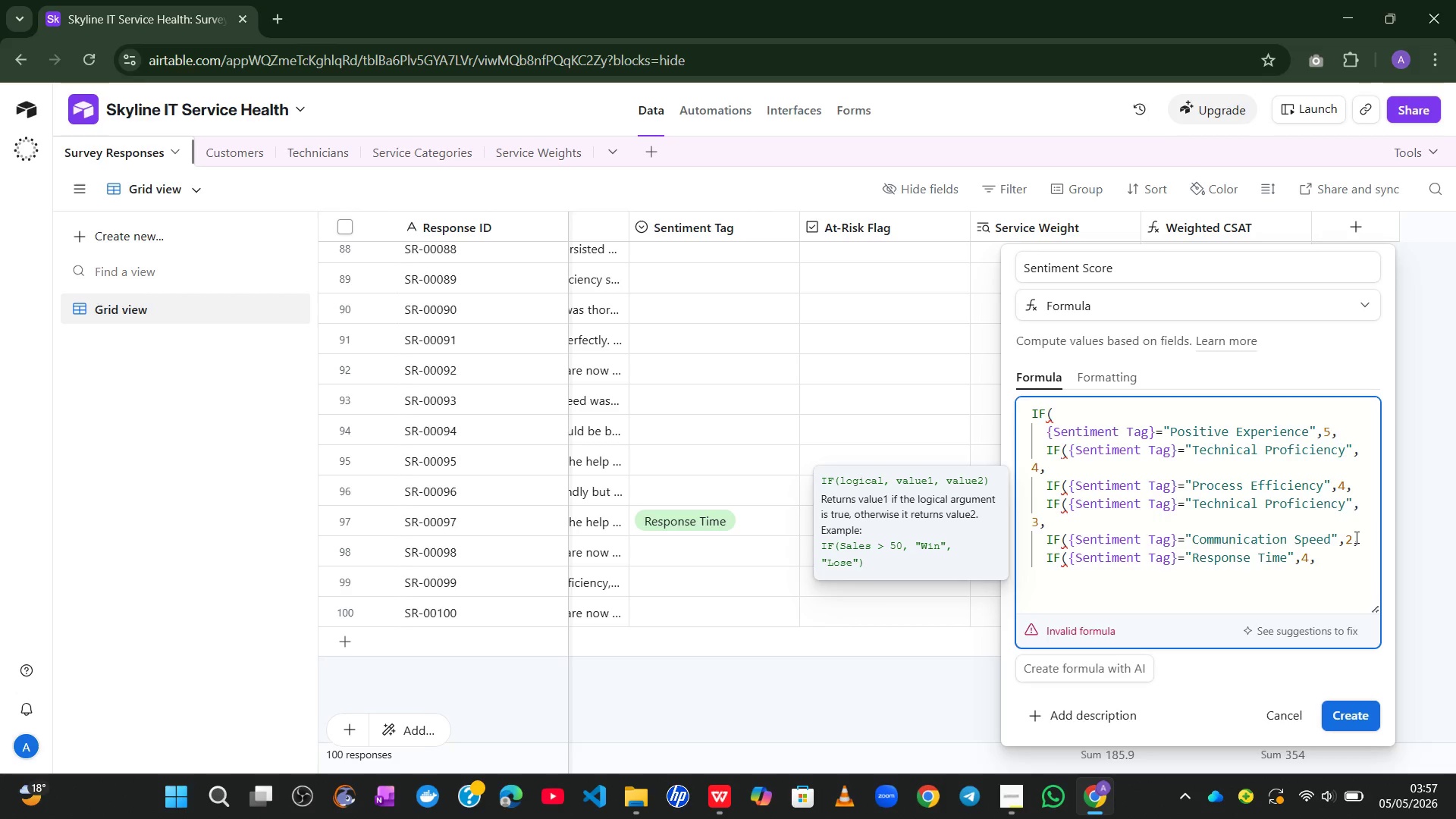 
key(1)
 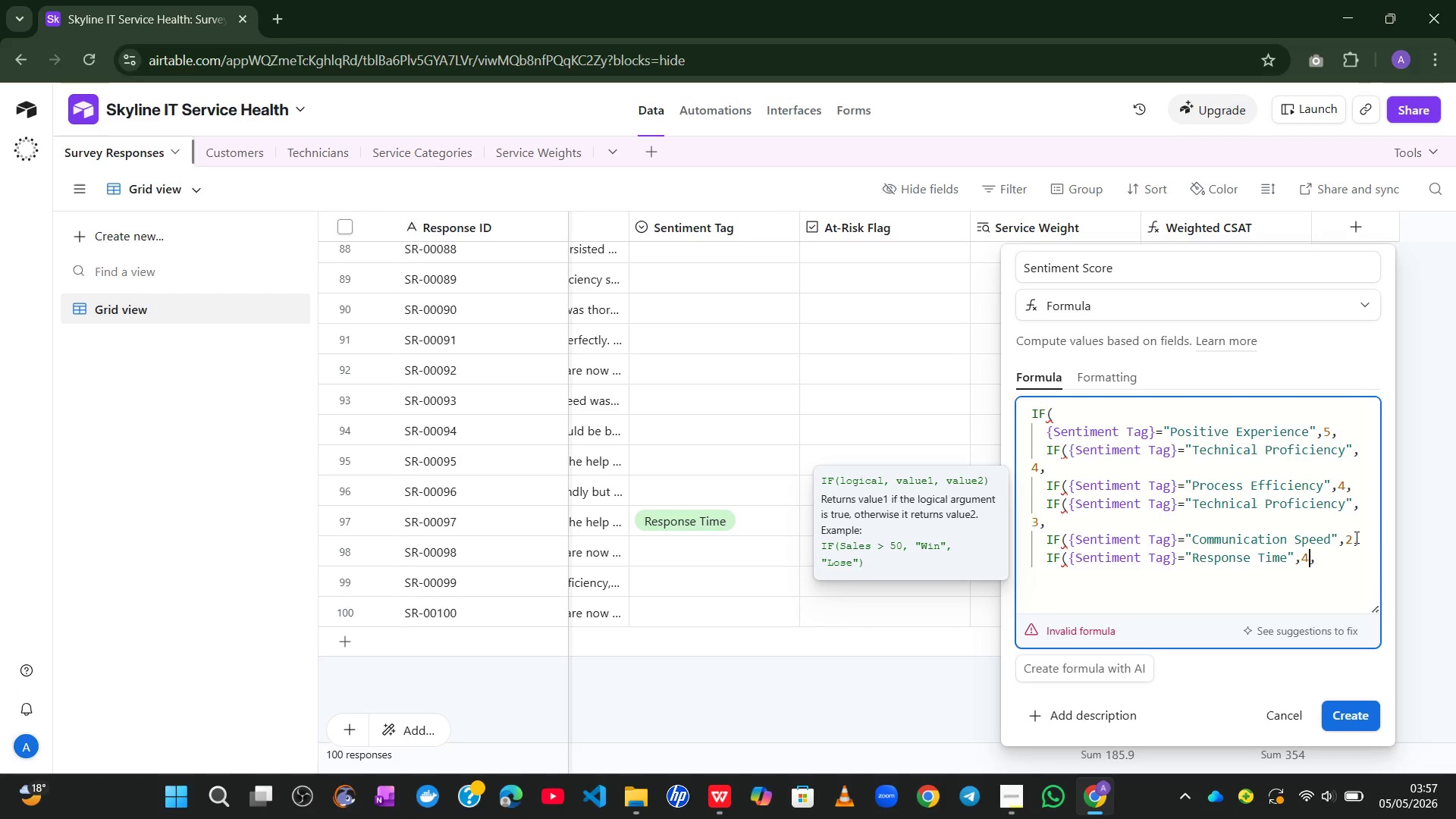 
key(Backspace)
 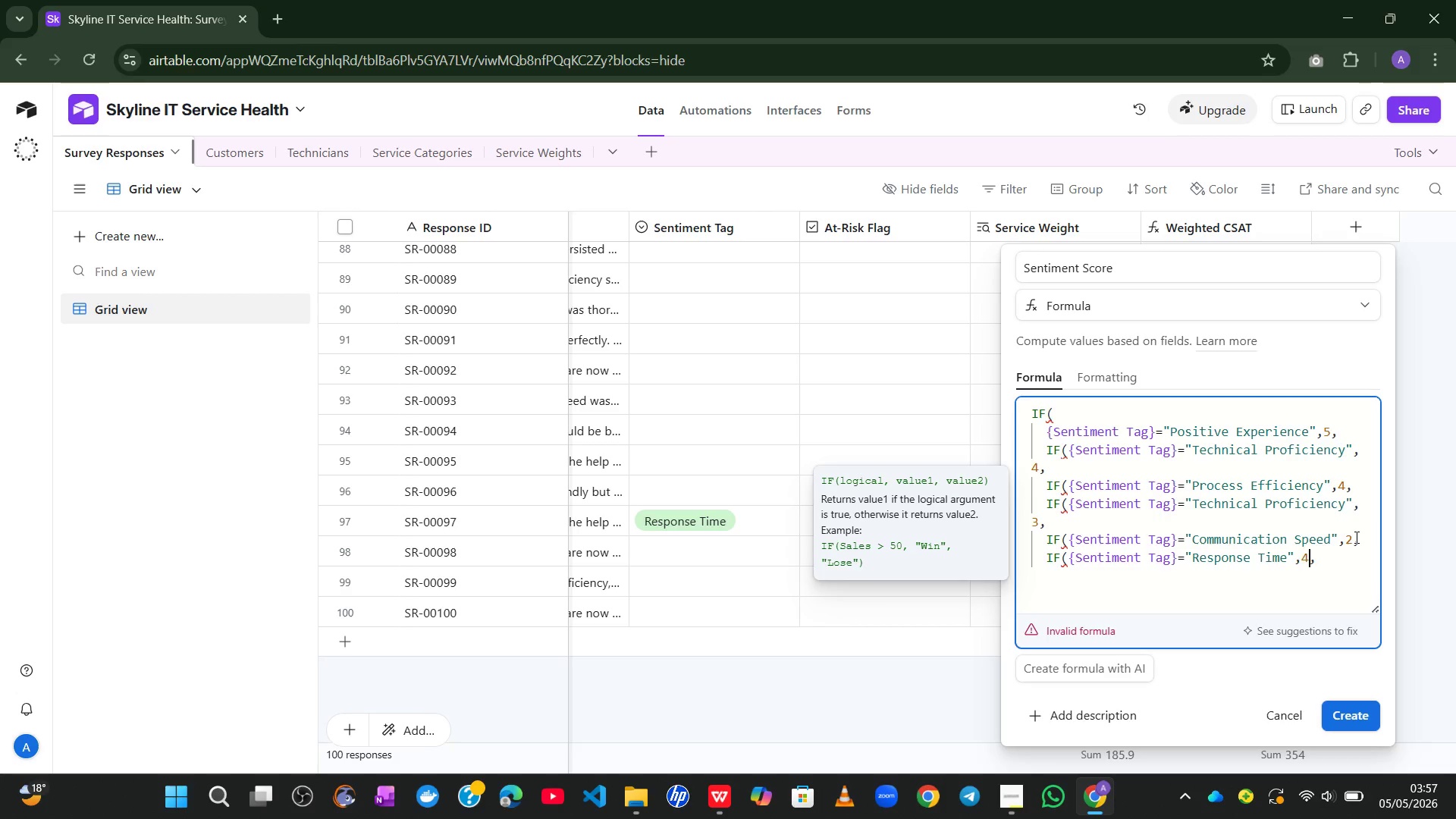 
key(Backspace)
 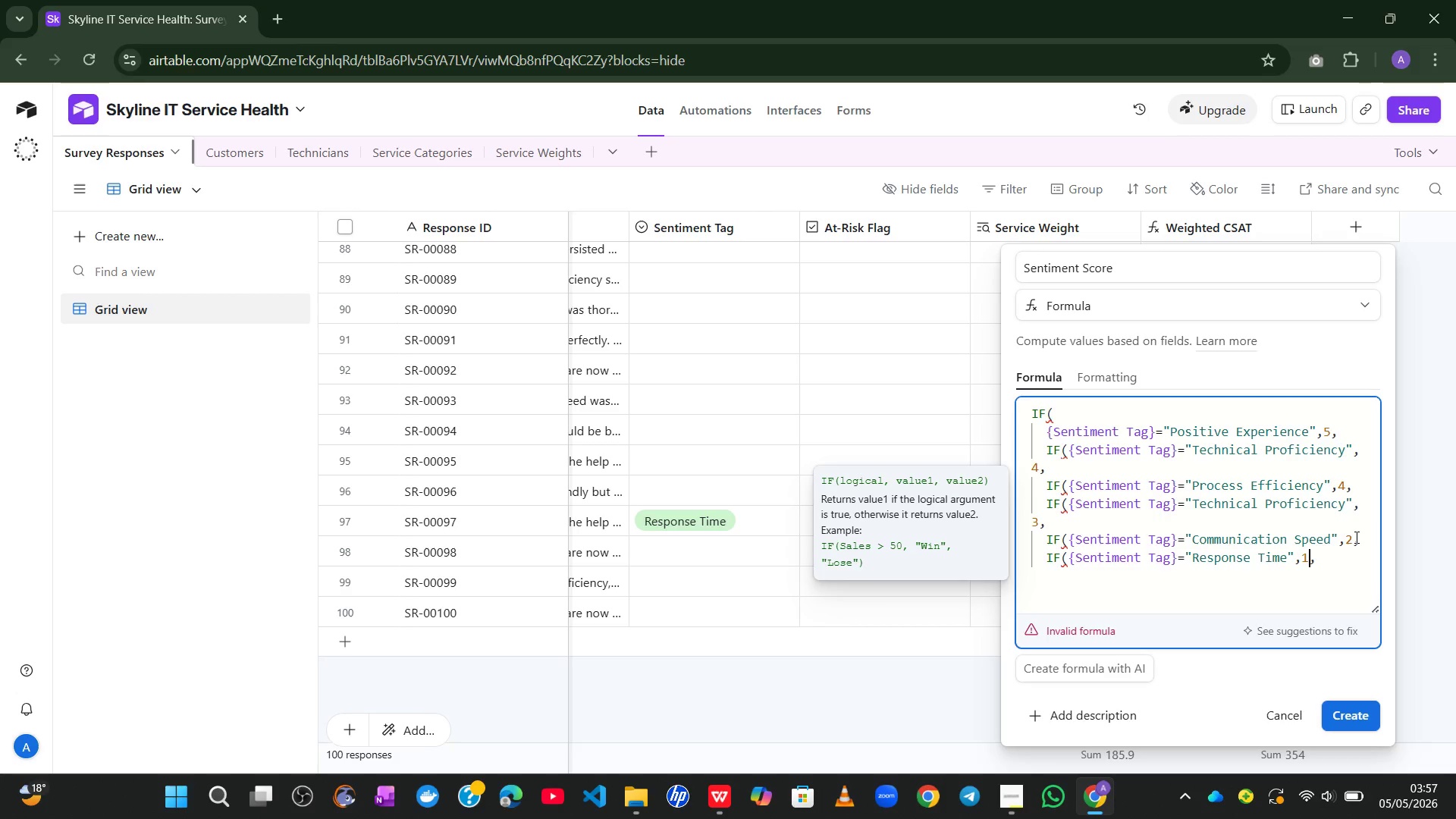 
key(1)
 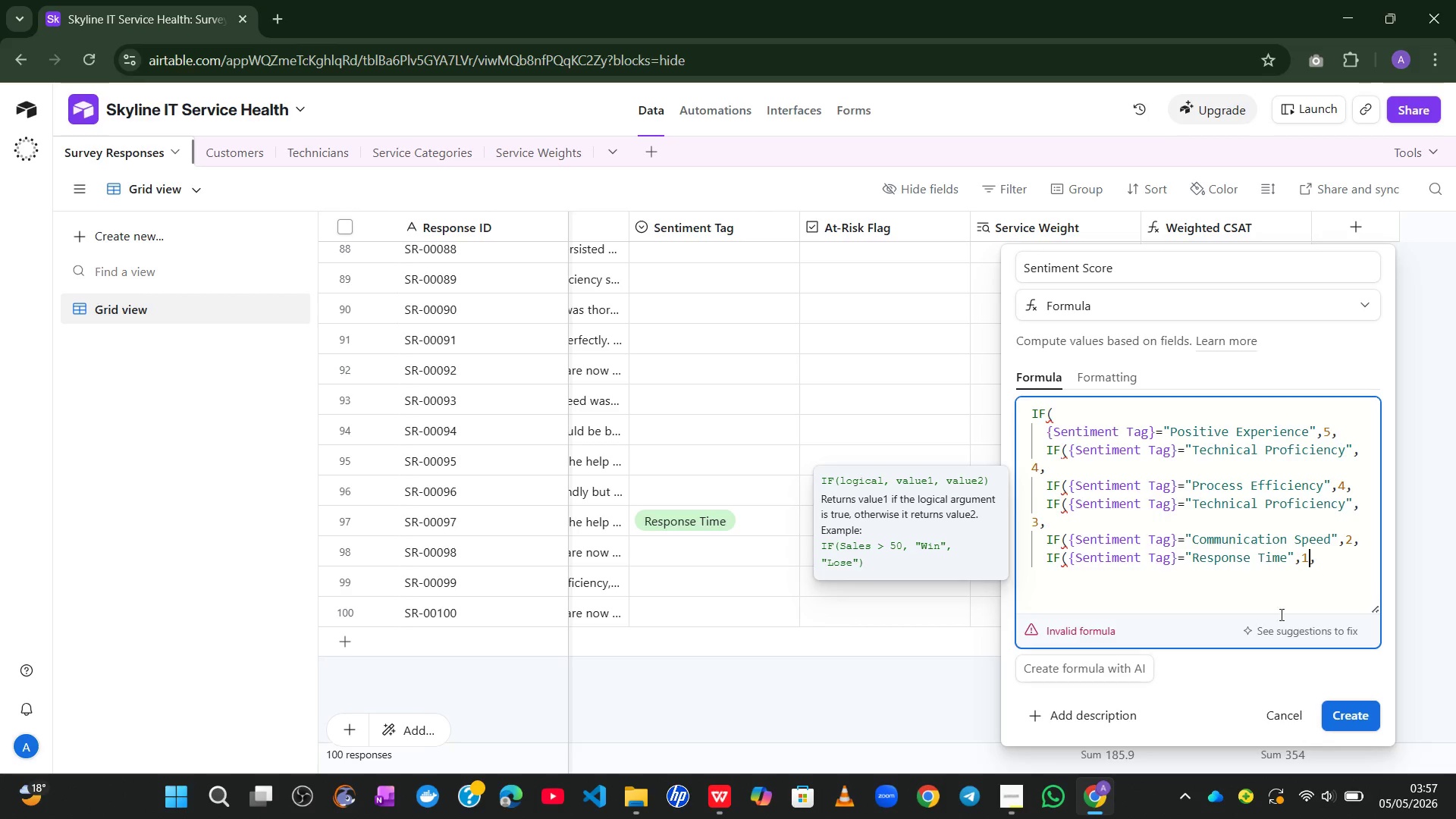 
wait(37.06)
 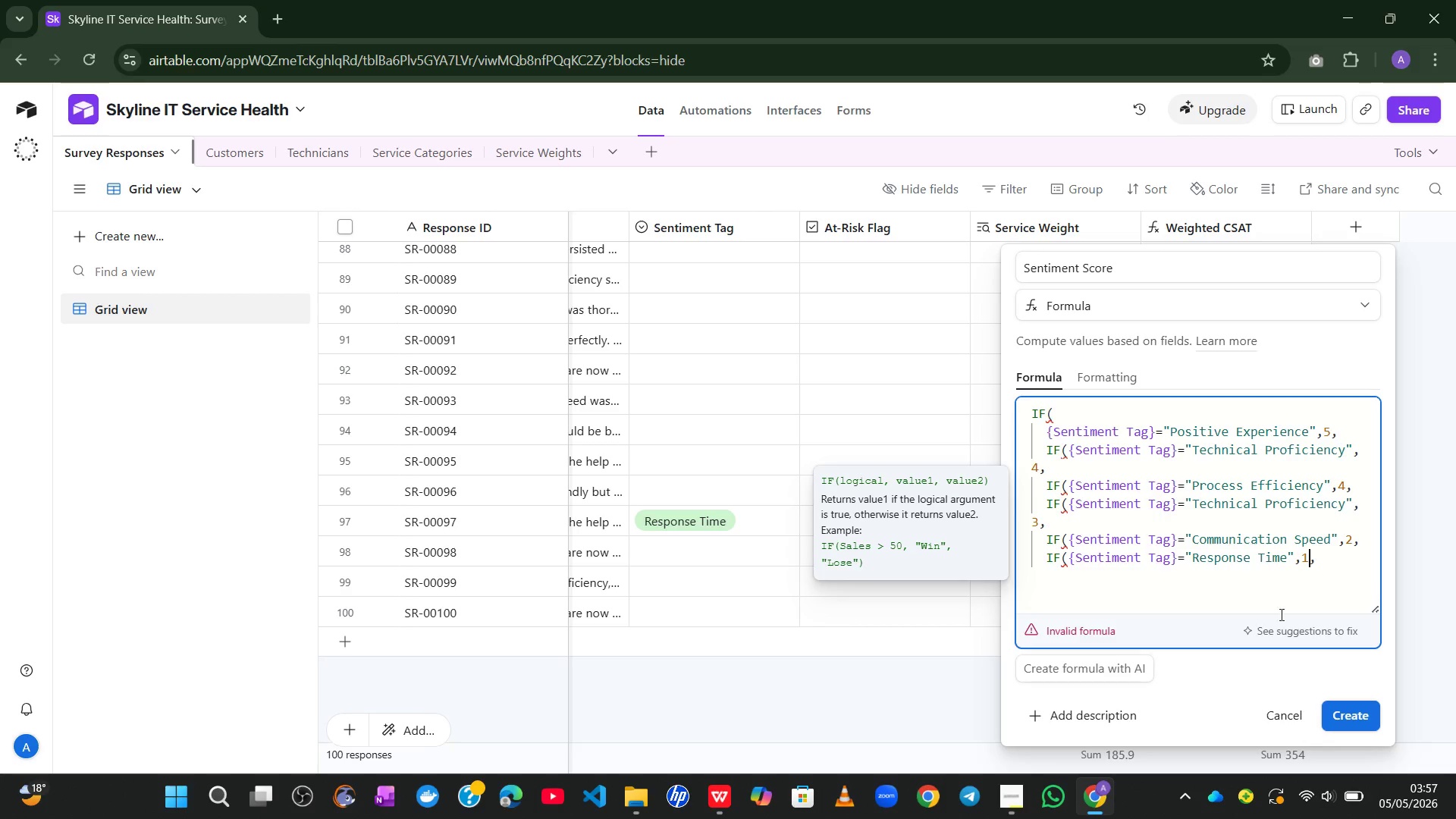 
left_click([1039, 523])
 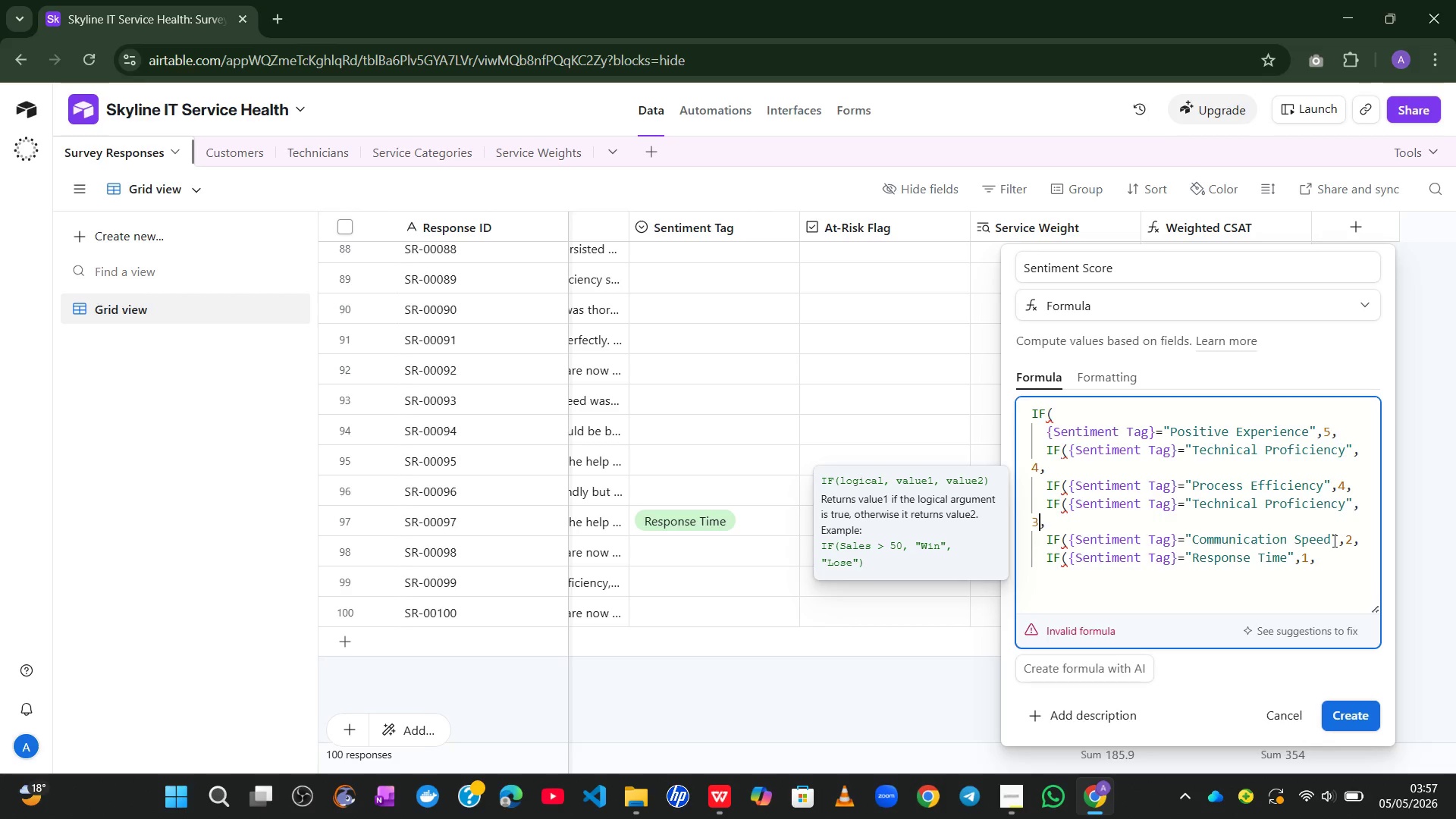 
left_click([1333, 539])
 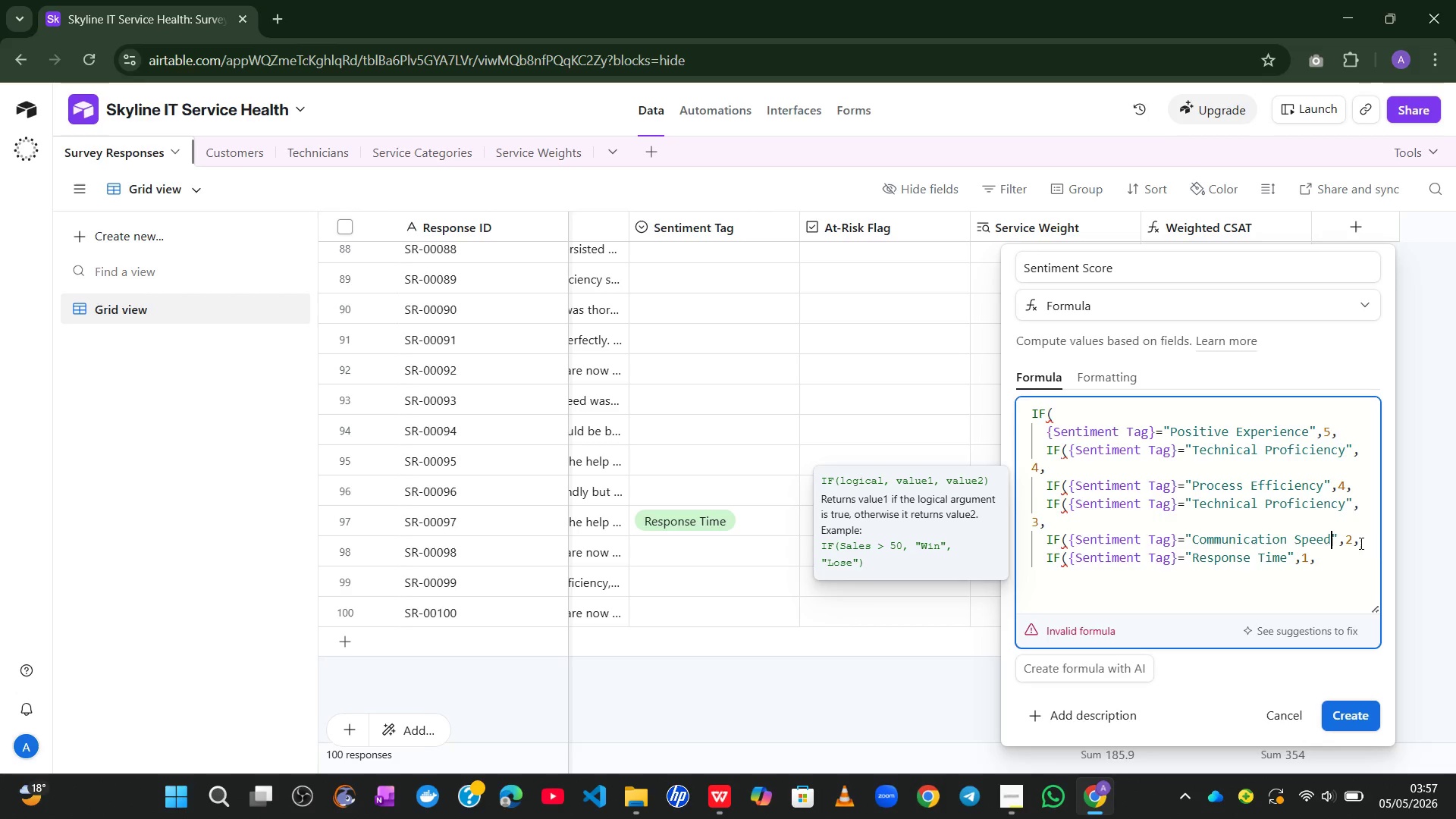 
left_click([1371, 545])
 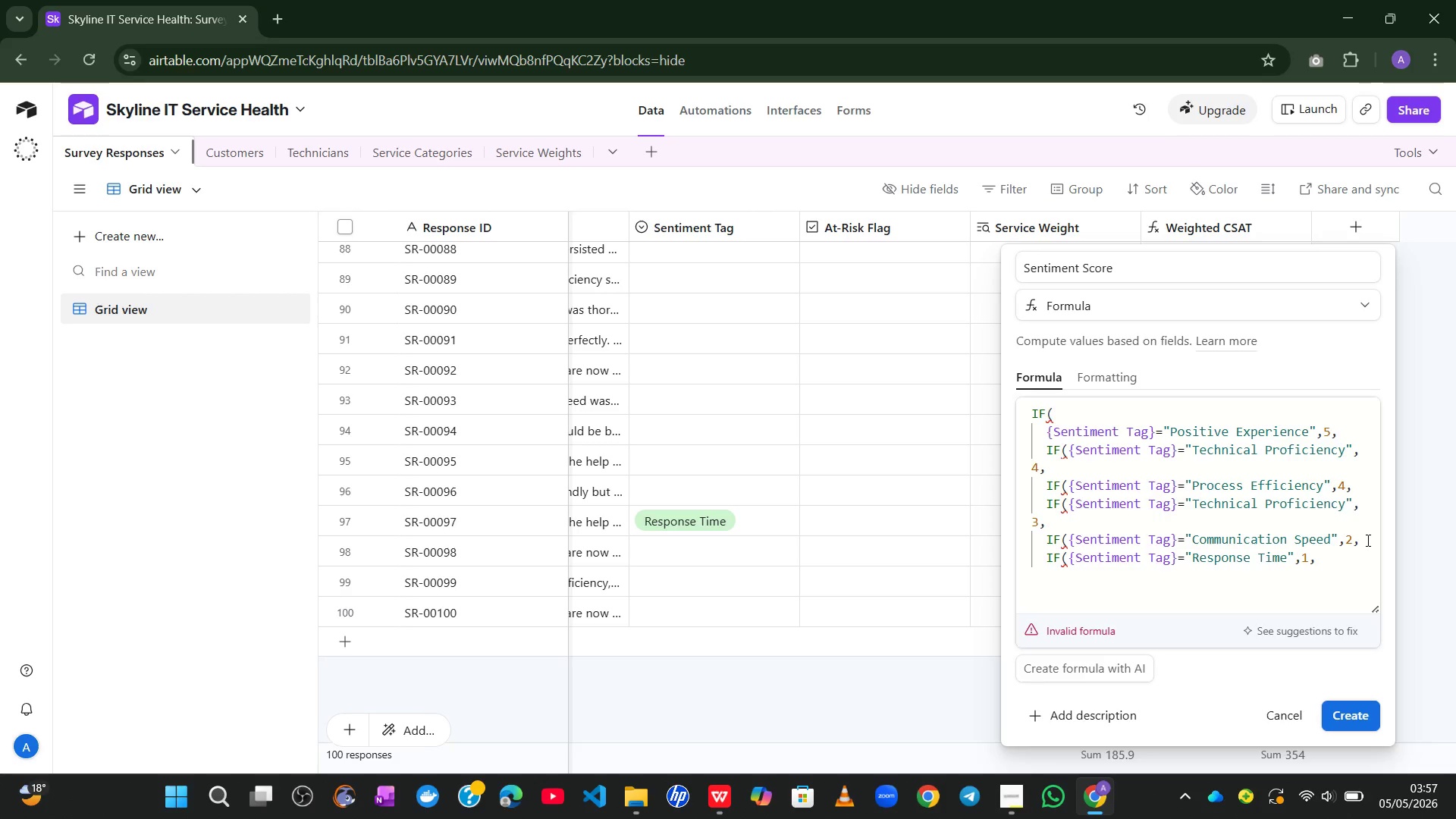 
left_click([1367, 540])
 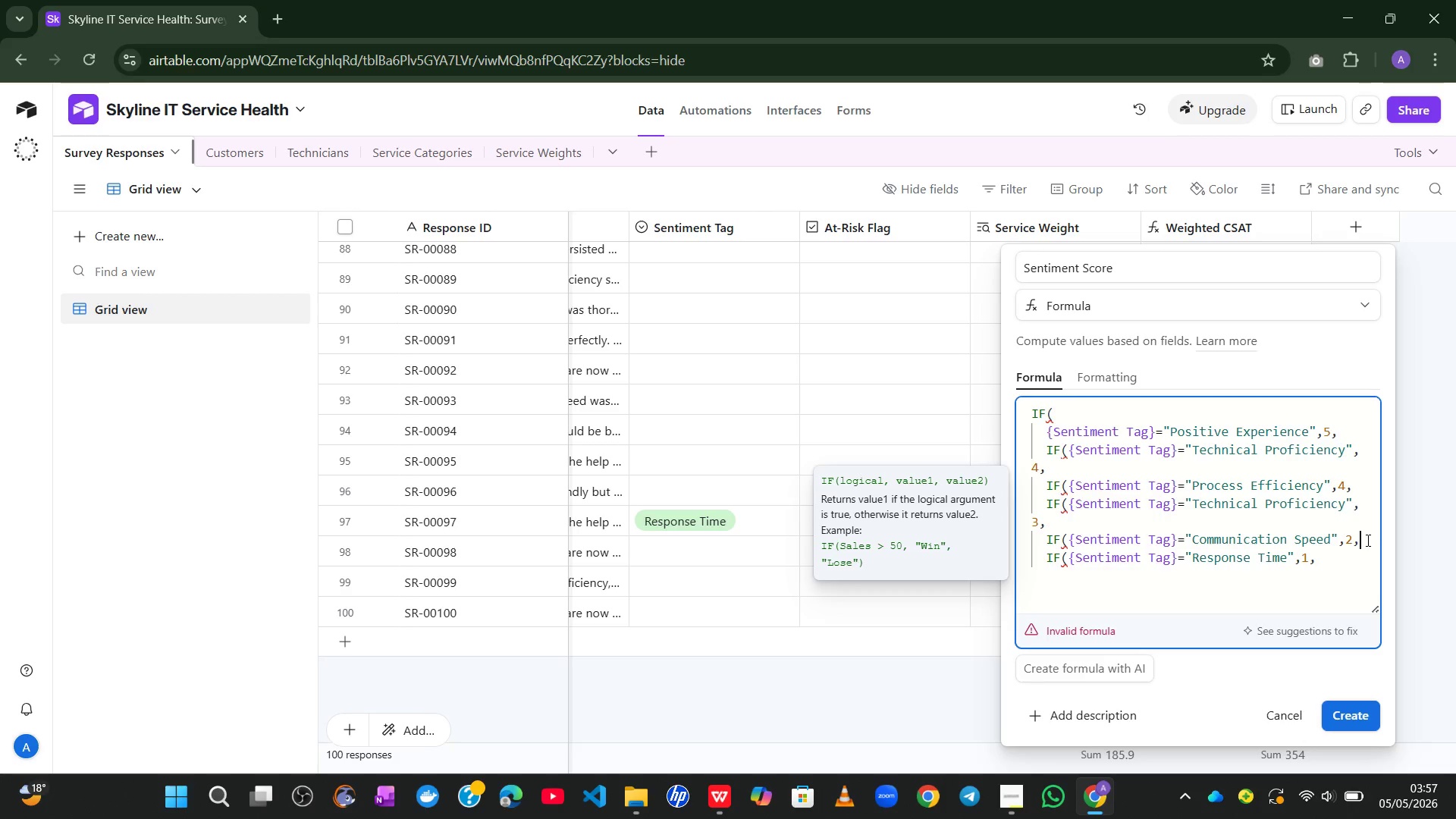 
key(Alt+ArrowUp)
 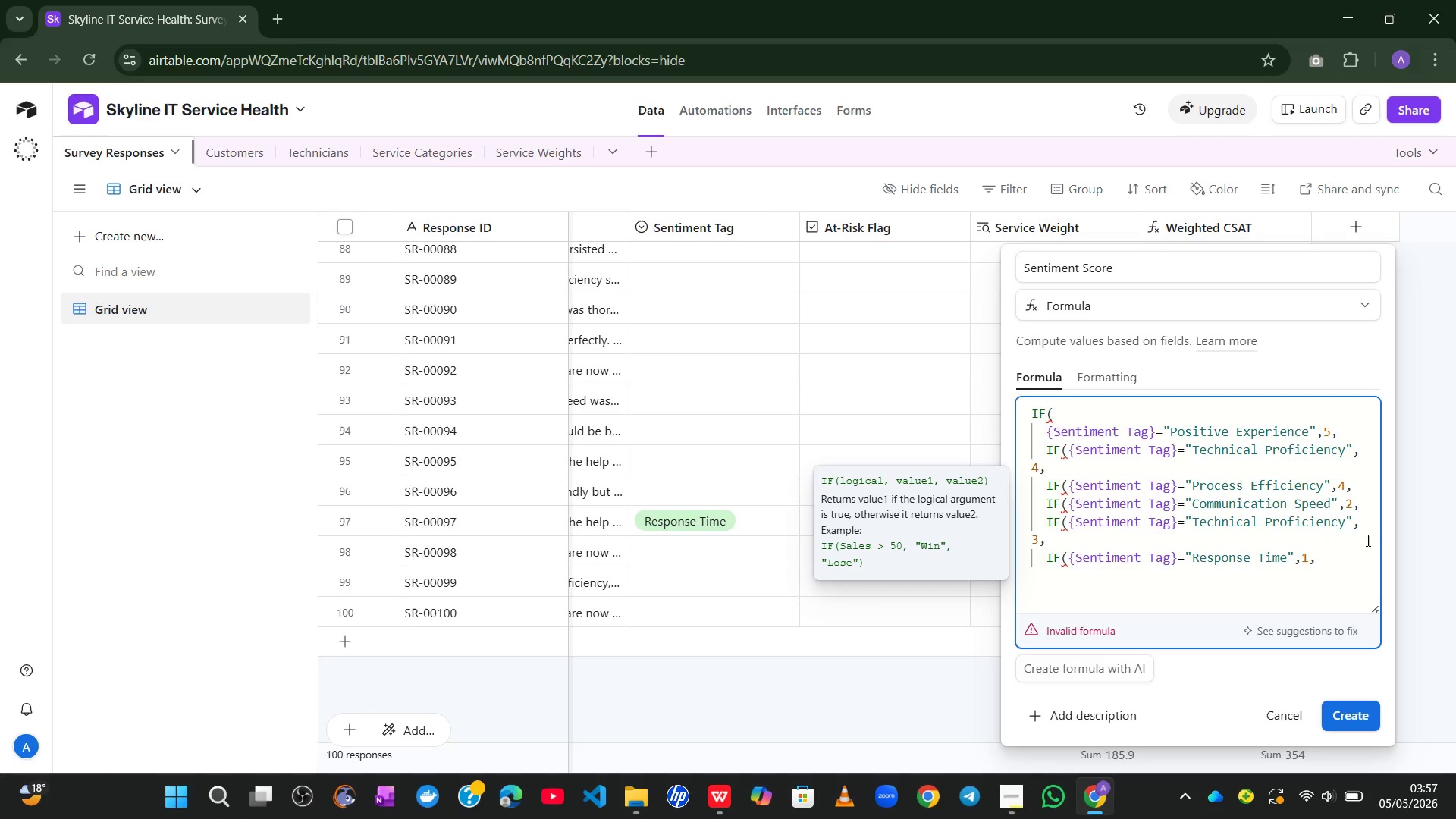 
key(Control+Z)
 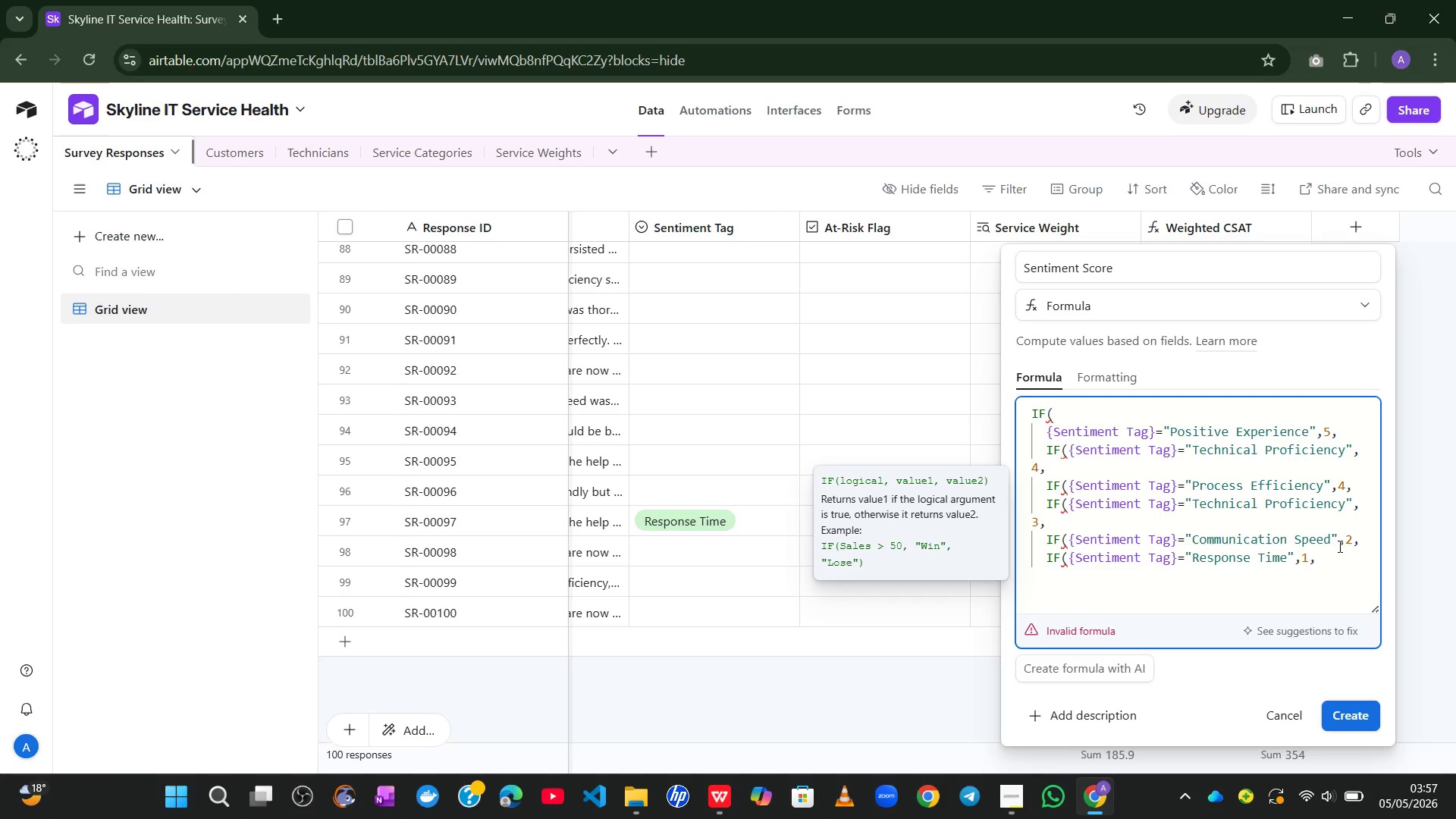 
left_click_drag(start_coordinate=[1334, 544], to_coordinate=[1196, 535])
 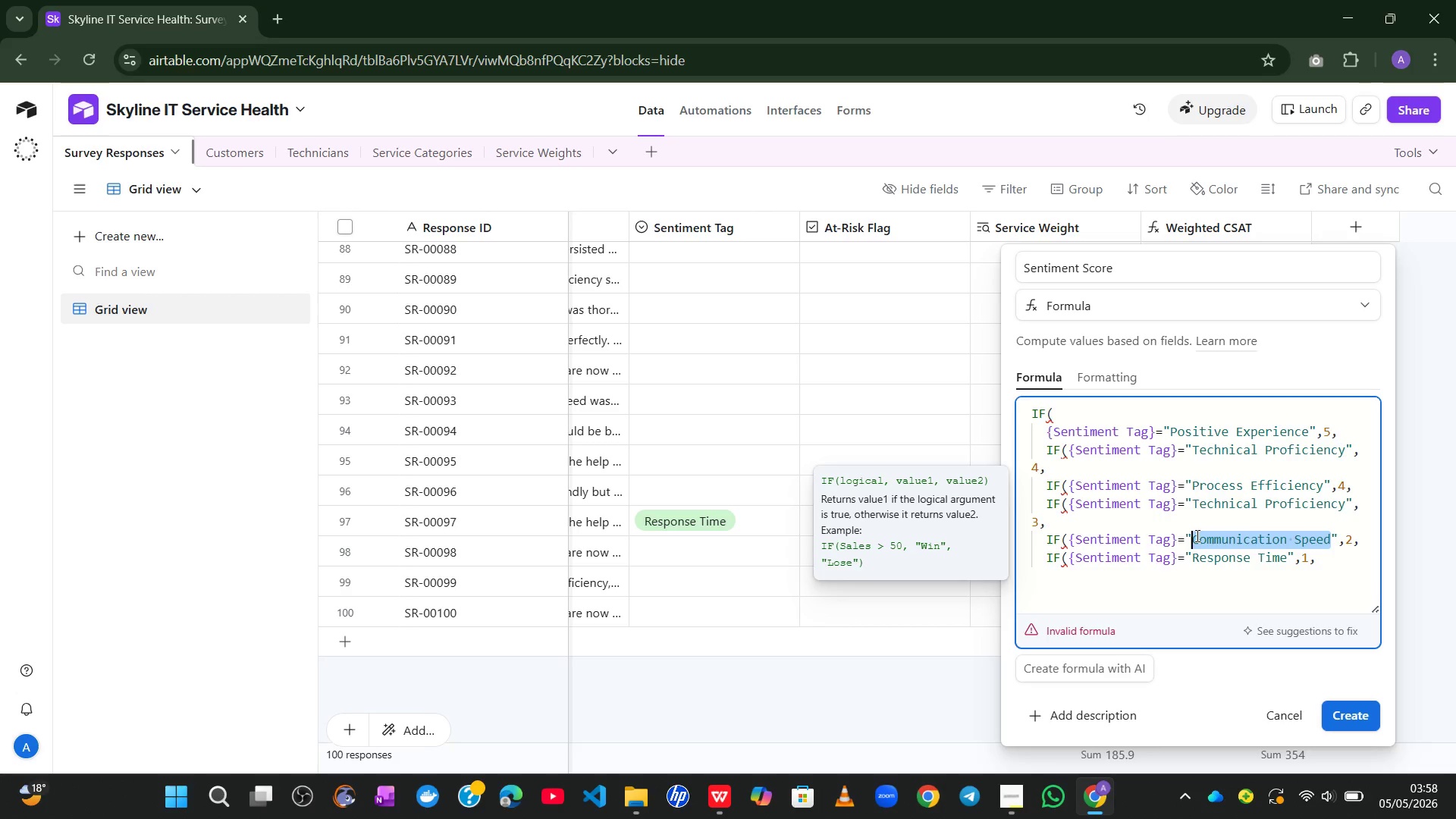 
key(Control+X)
 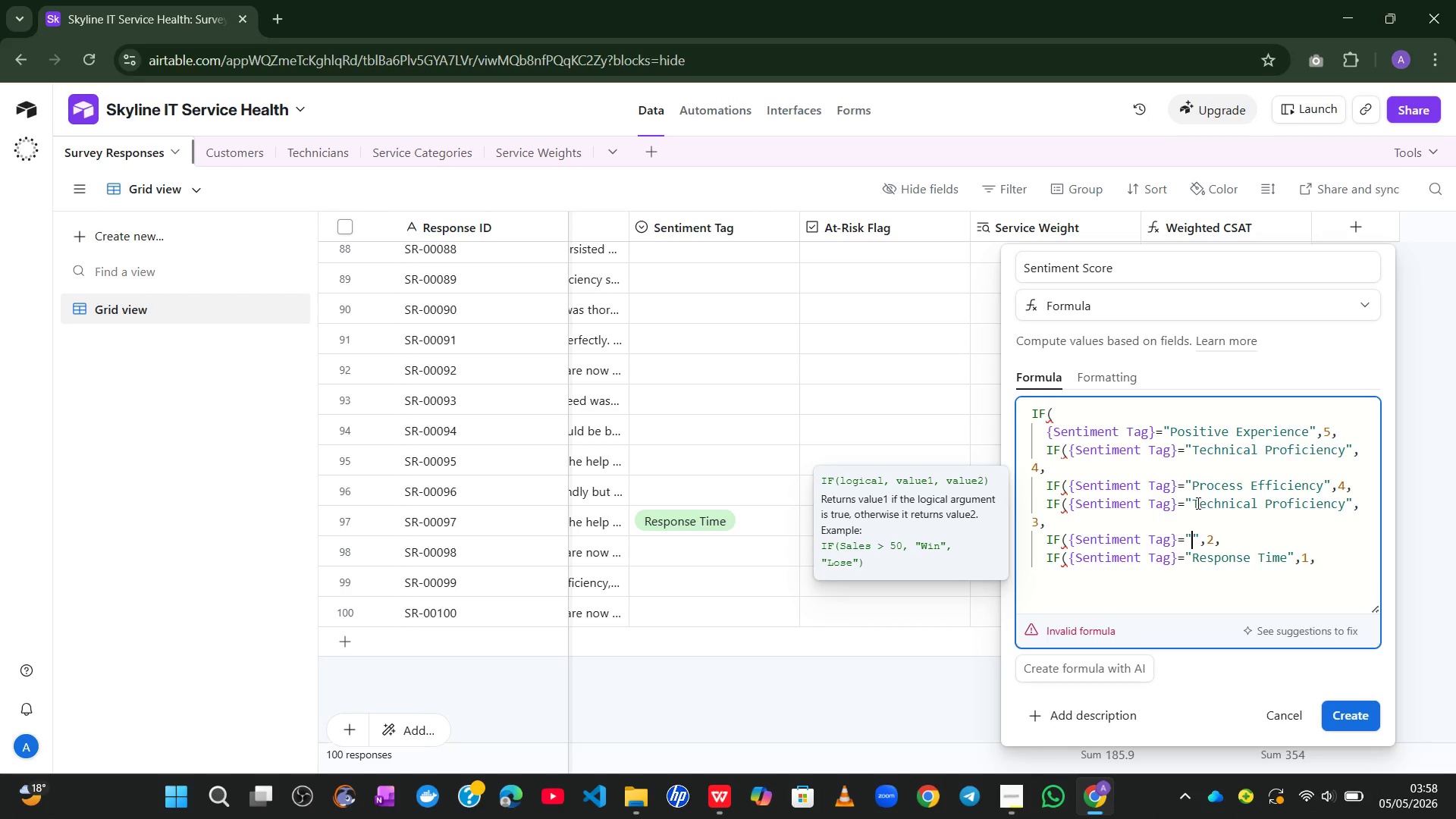 
left_click_drag(start_coordinate=[1196, 503], to_coordinate=[1343, 497])
 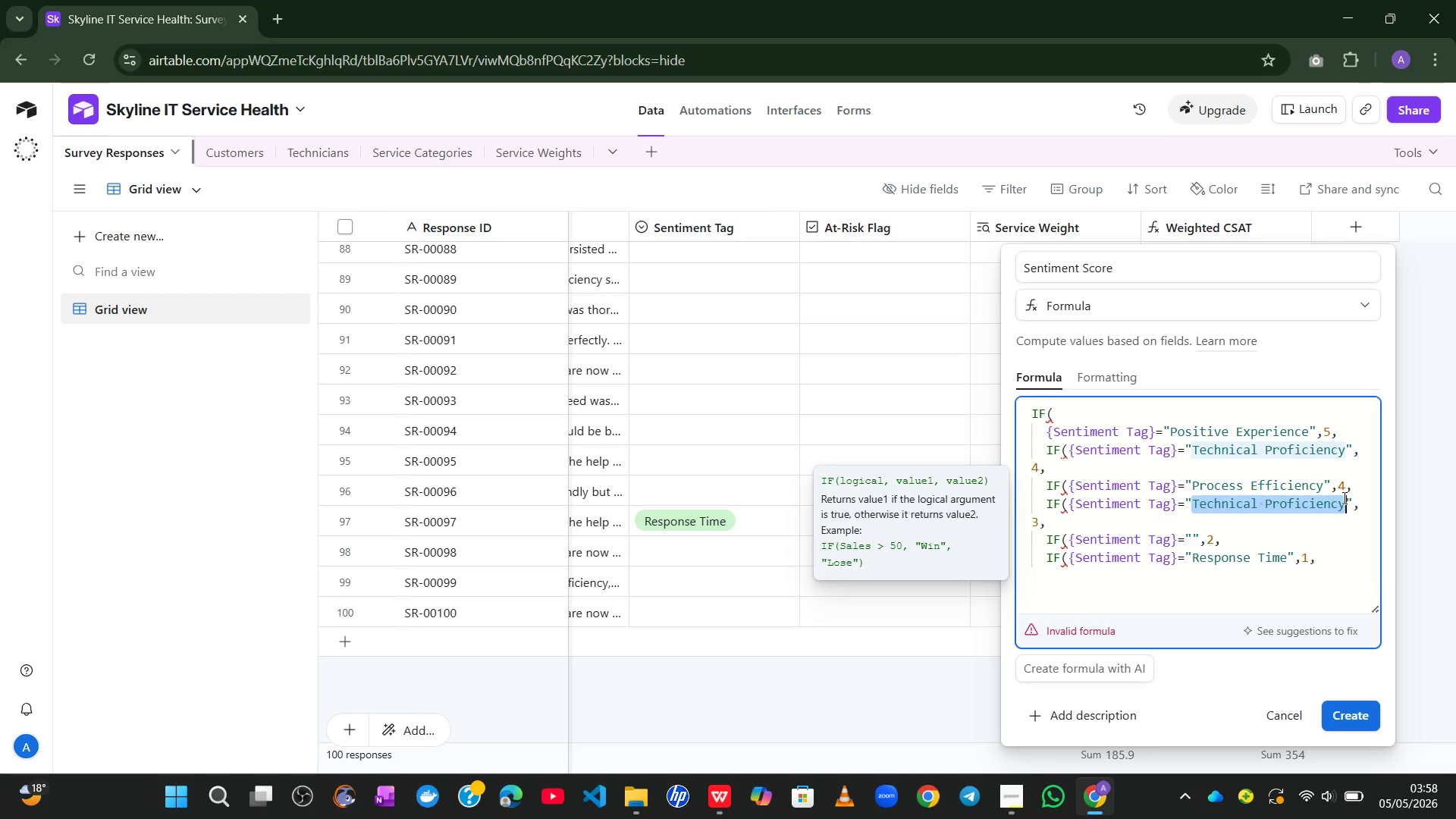 
key(Control+V)
 